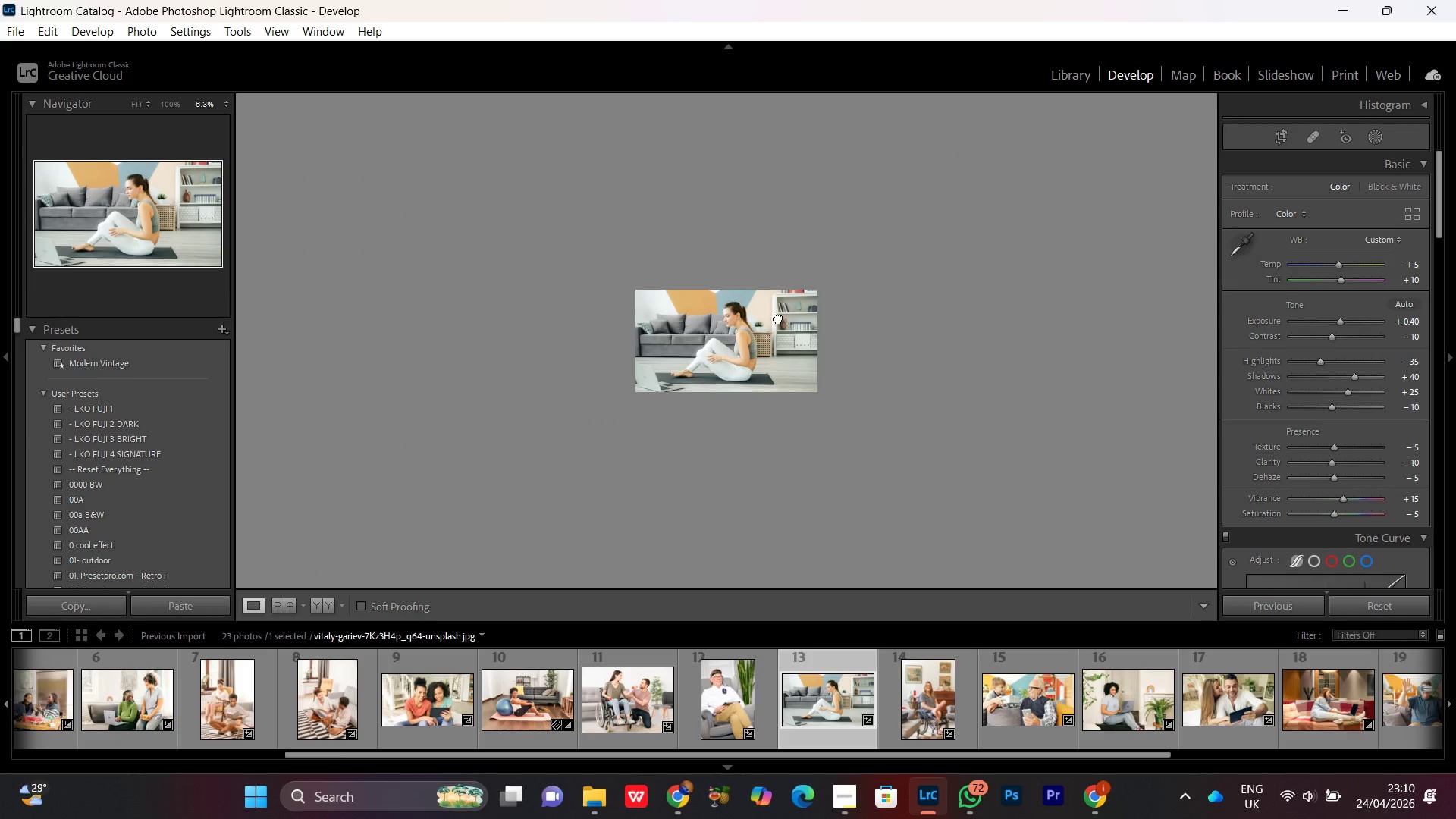 
double_click([755, 327])
 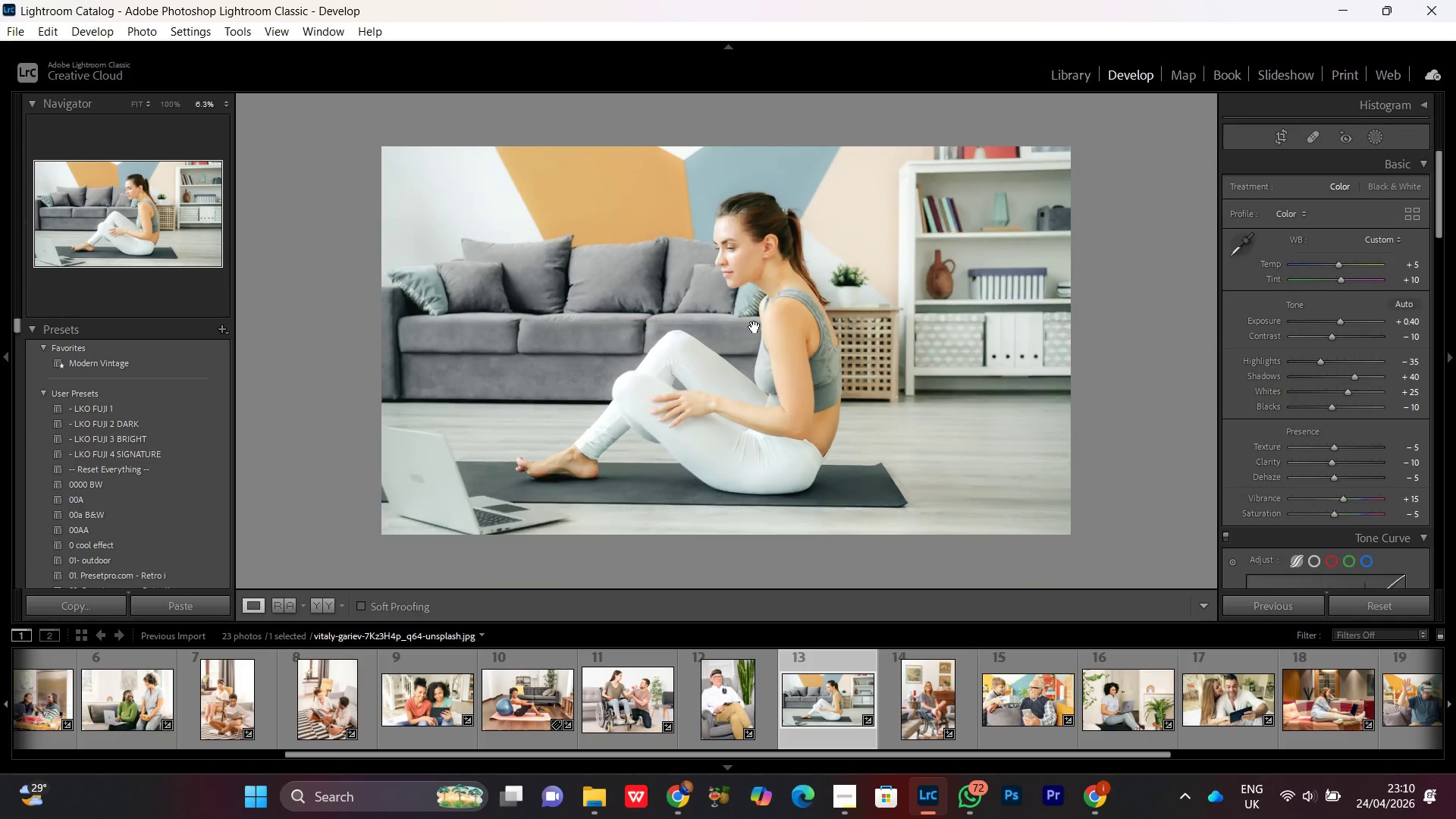 
triple_click([755, 327])
 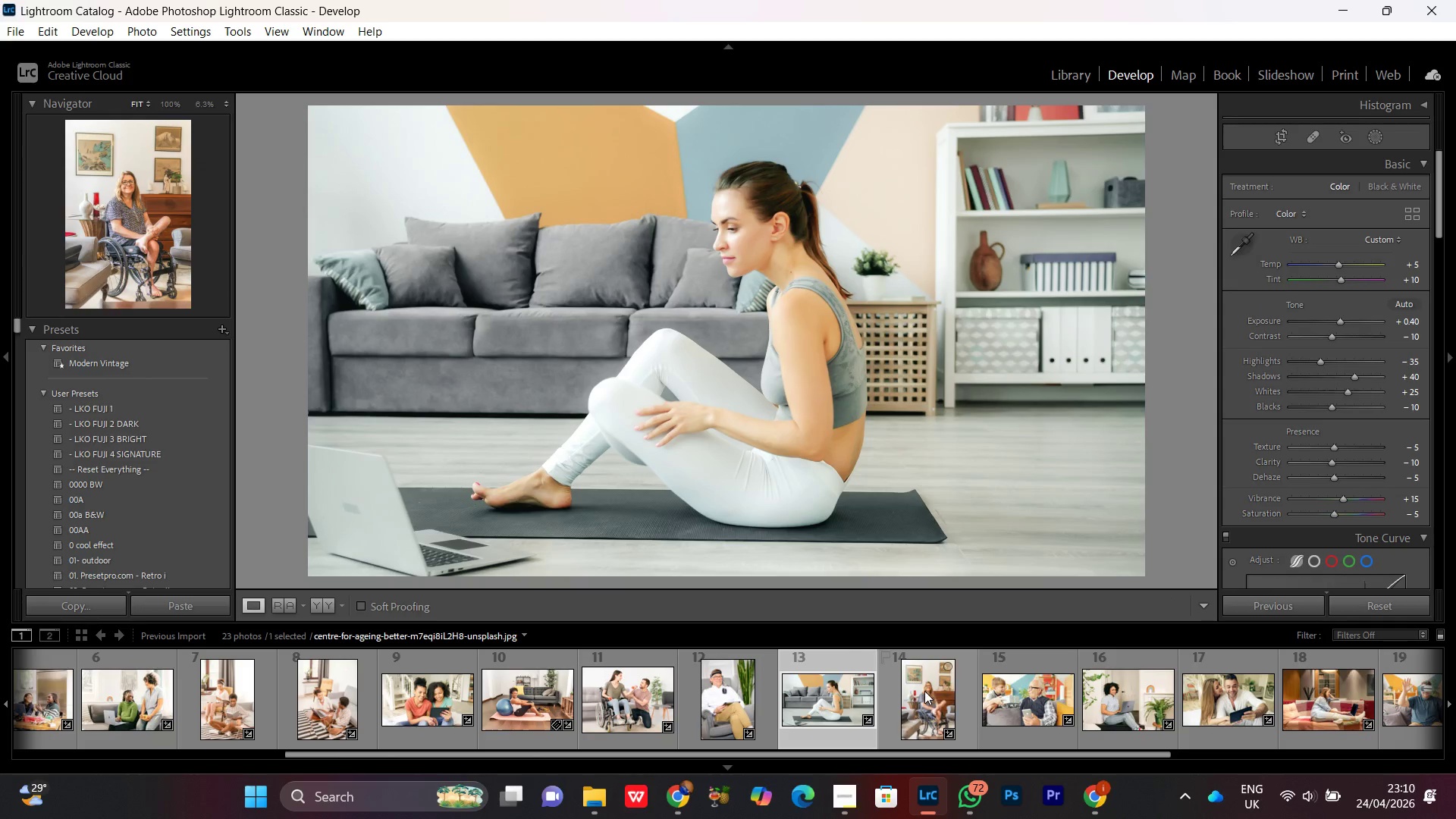 
double_click([924, 691])
 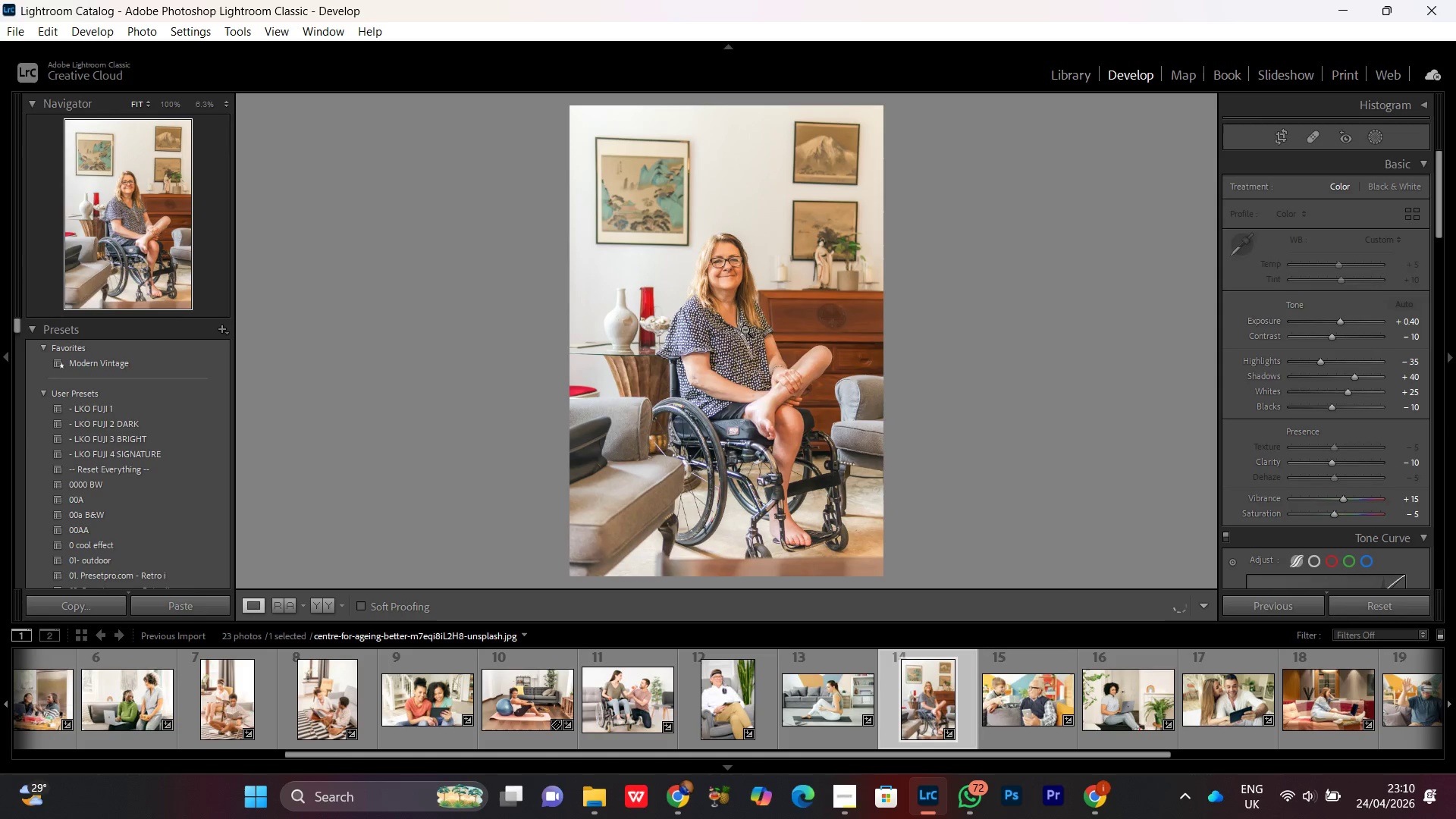 
wait(5.42)
 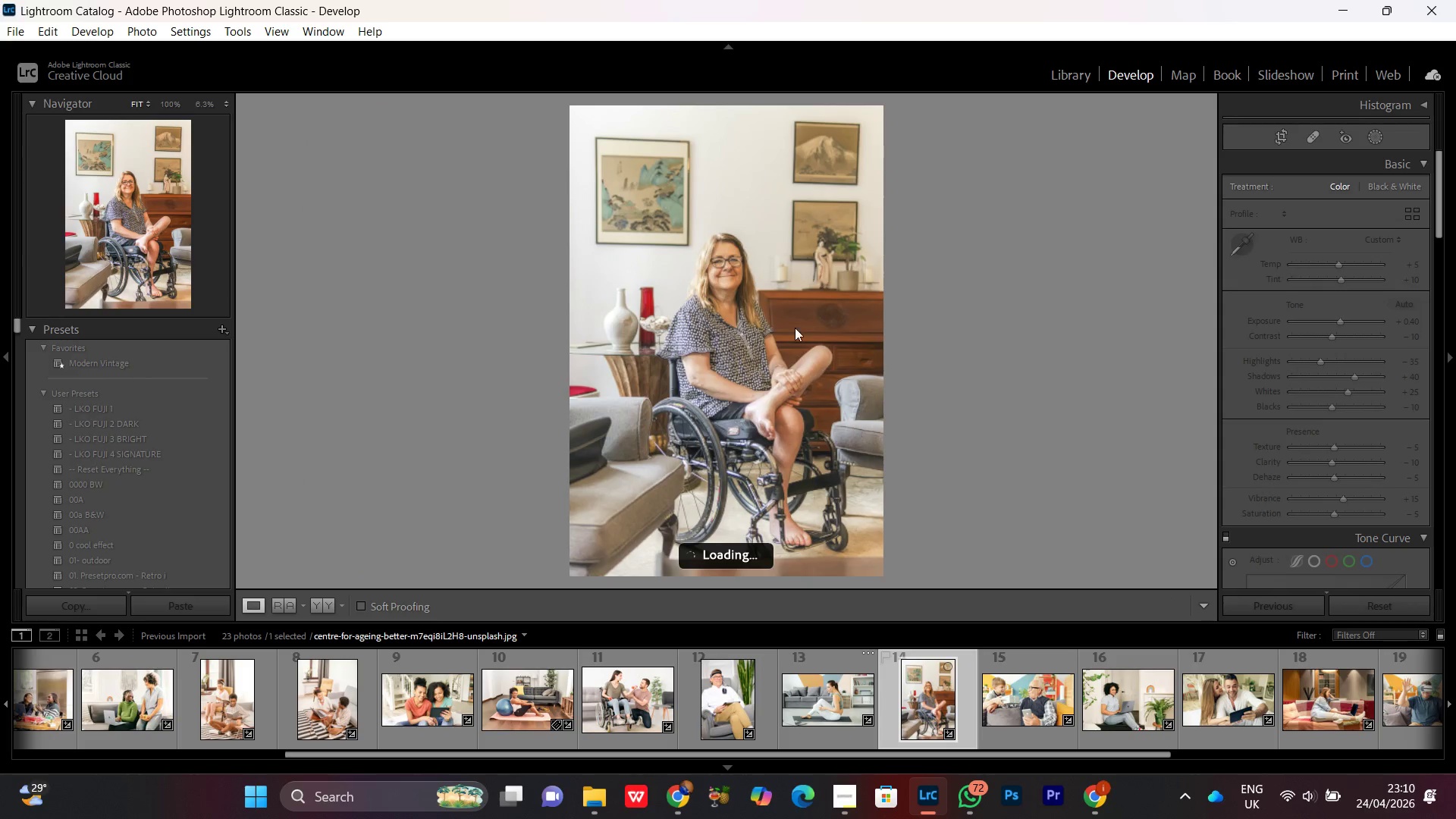 
double_click([737, 294])
 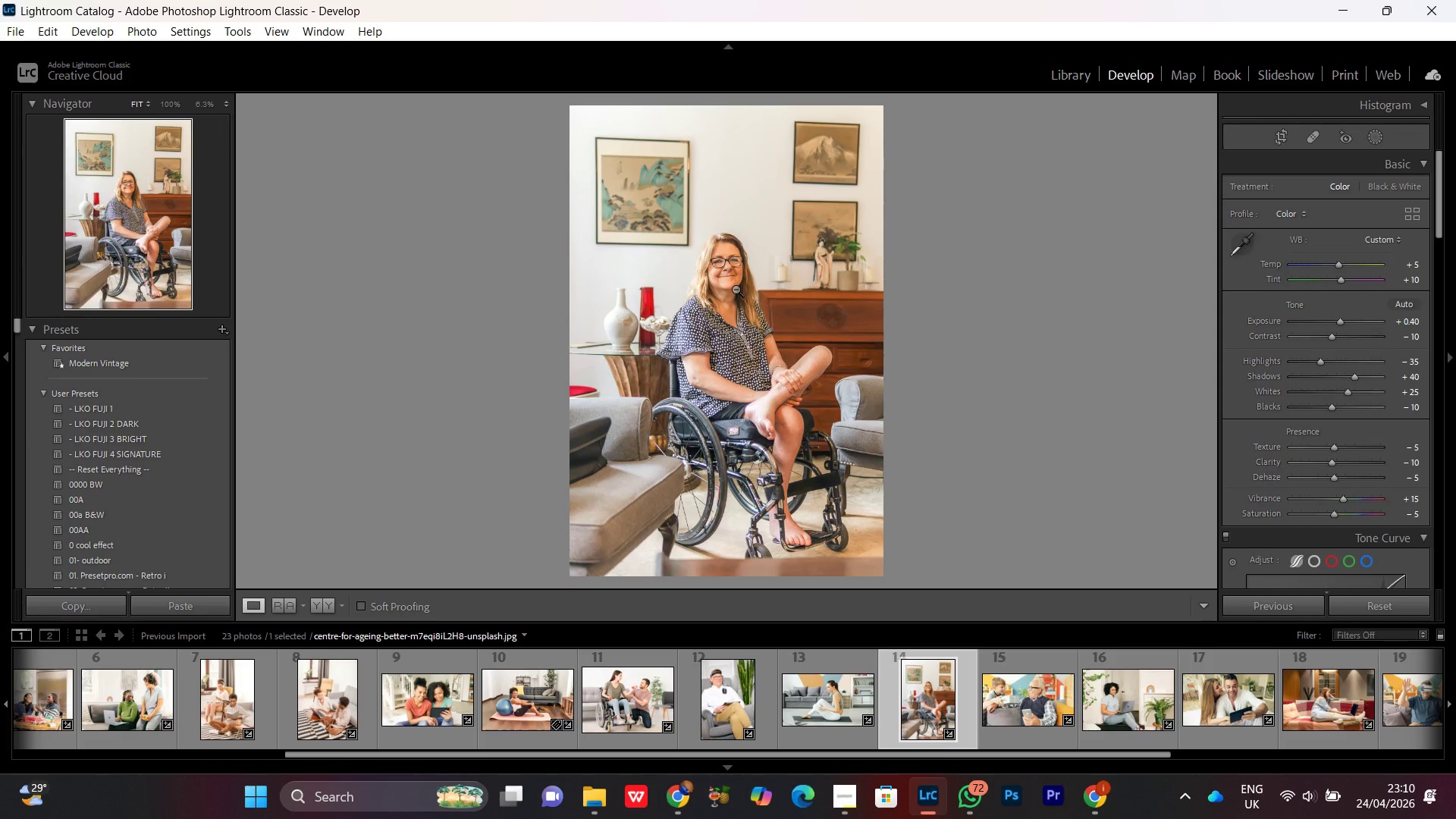 
double_click([737, 284])
 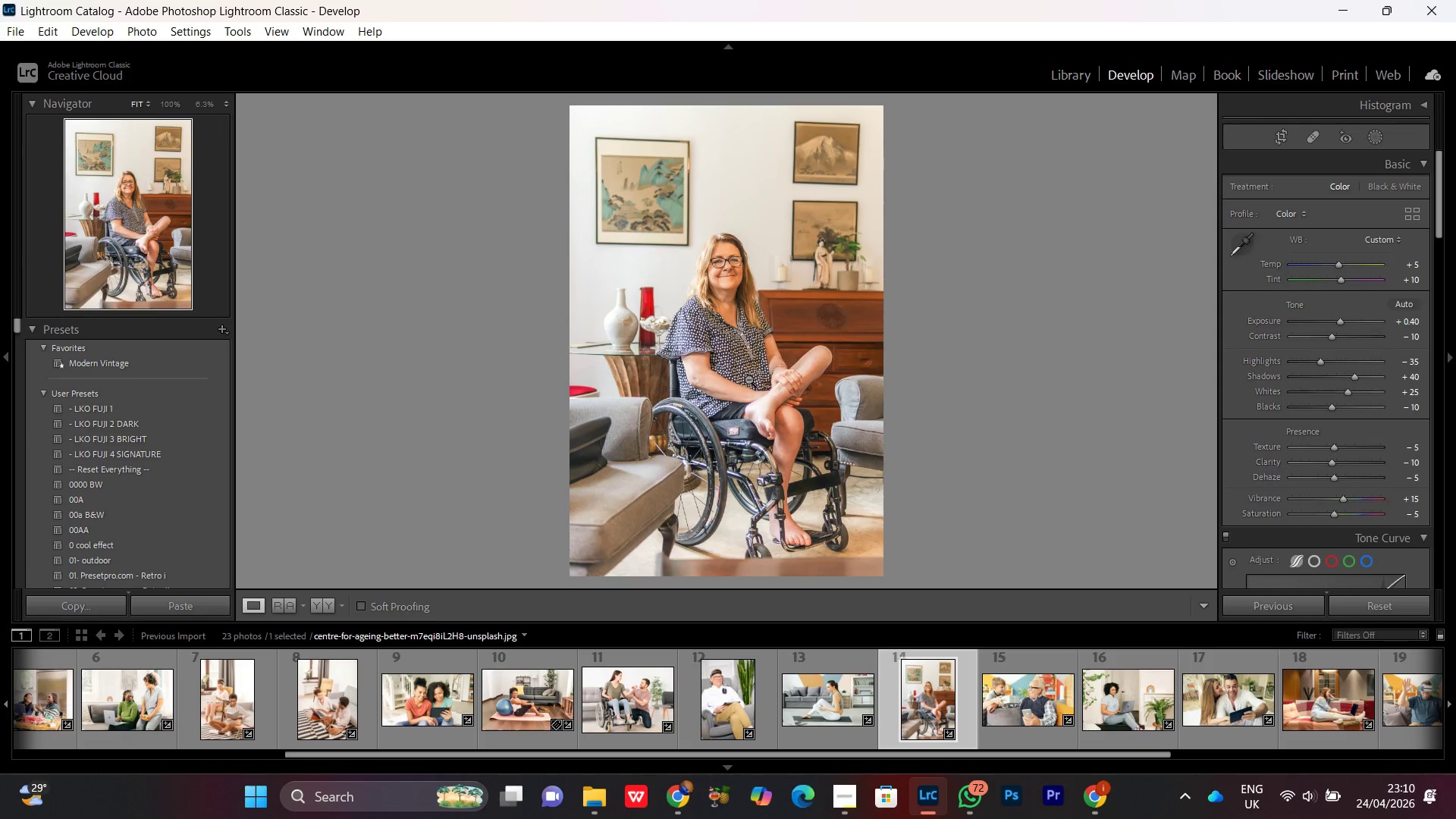 
left_click([756, 350])
 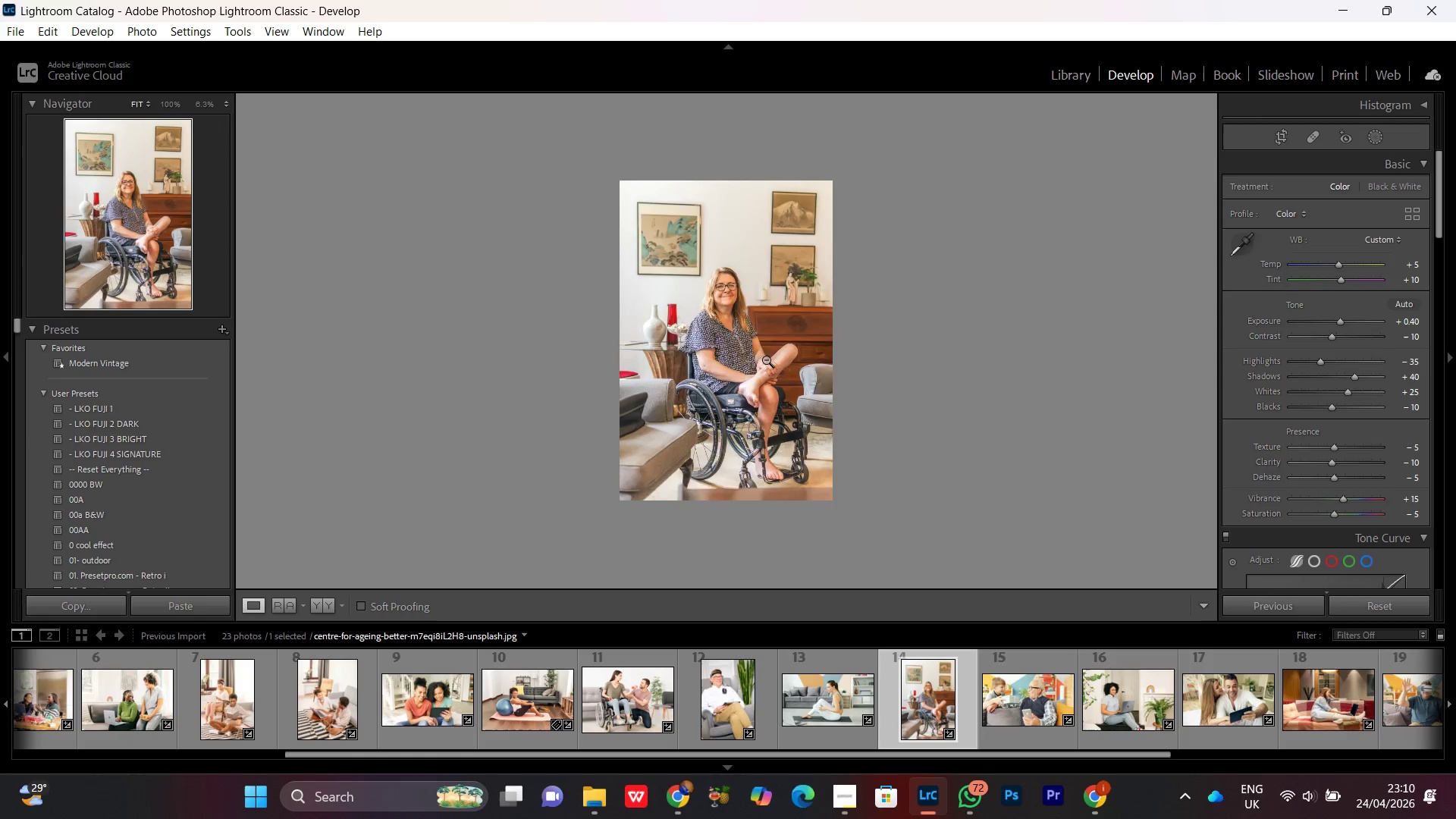 
key(Control+Equal)
 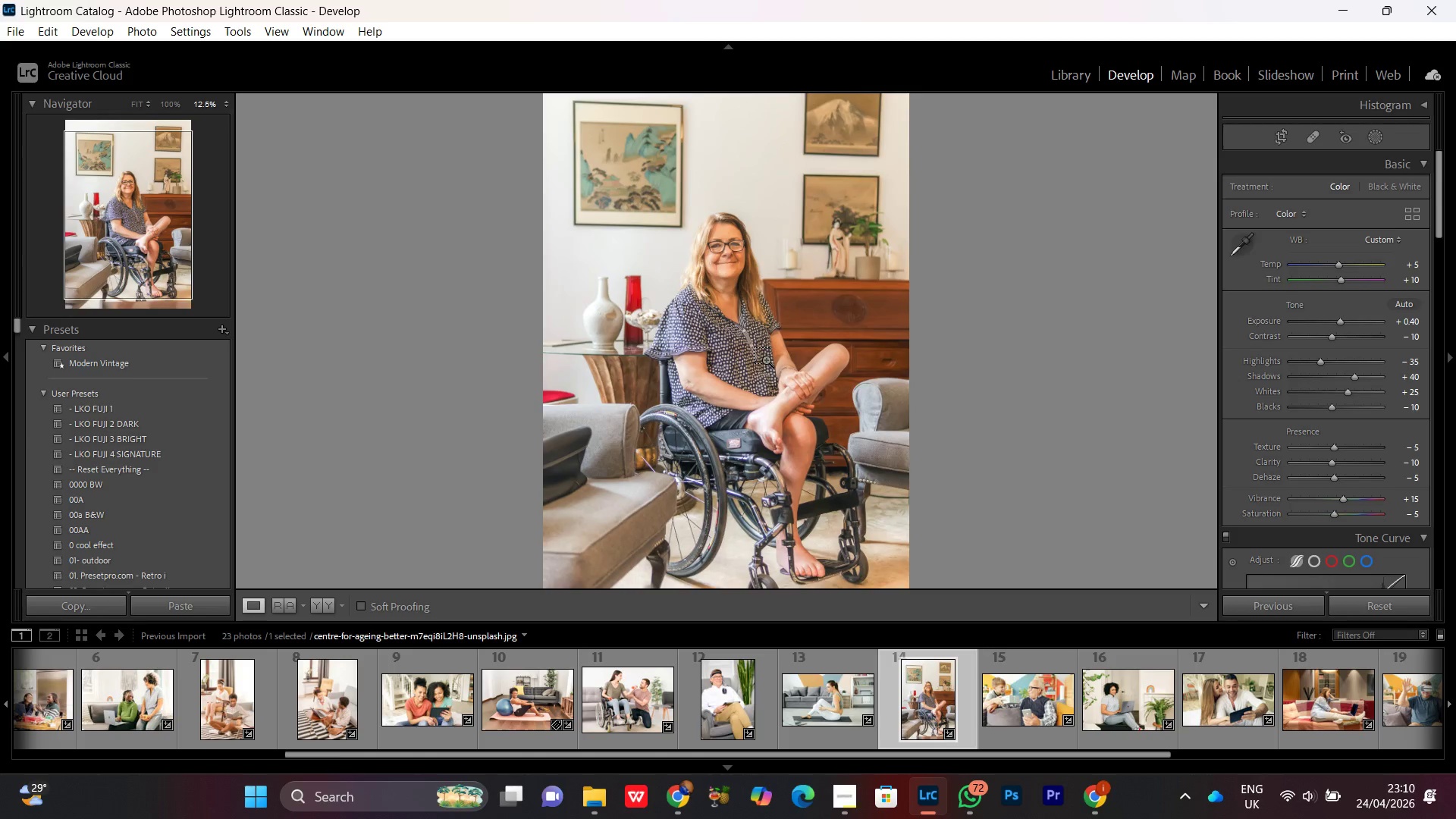 
key(Control+Equal)
 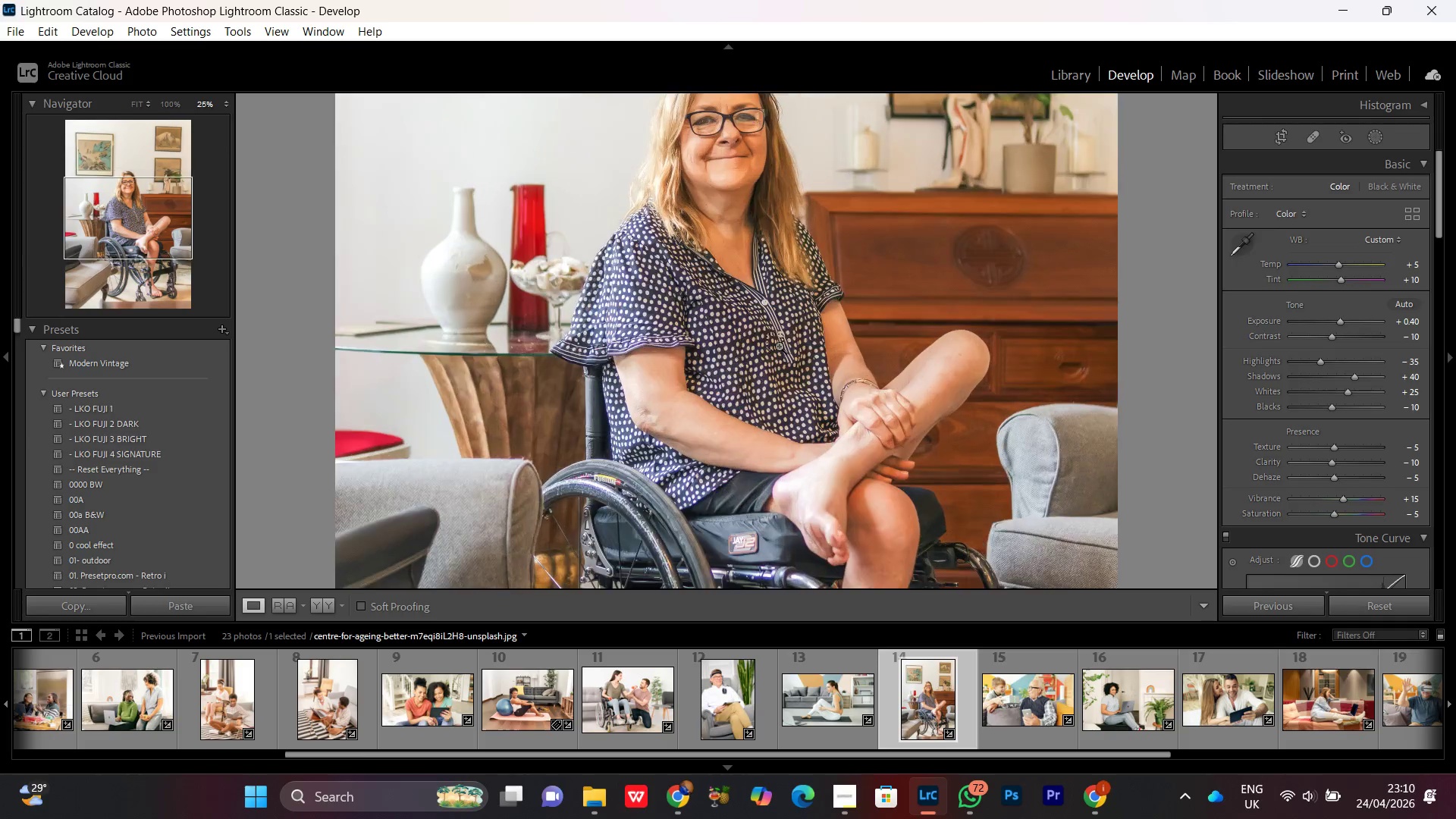 
key(Control+Equal)
 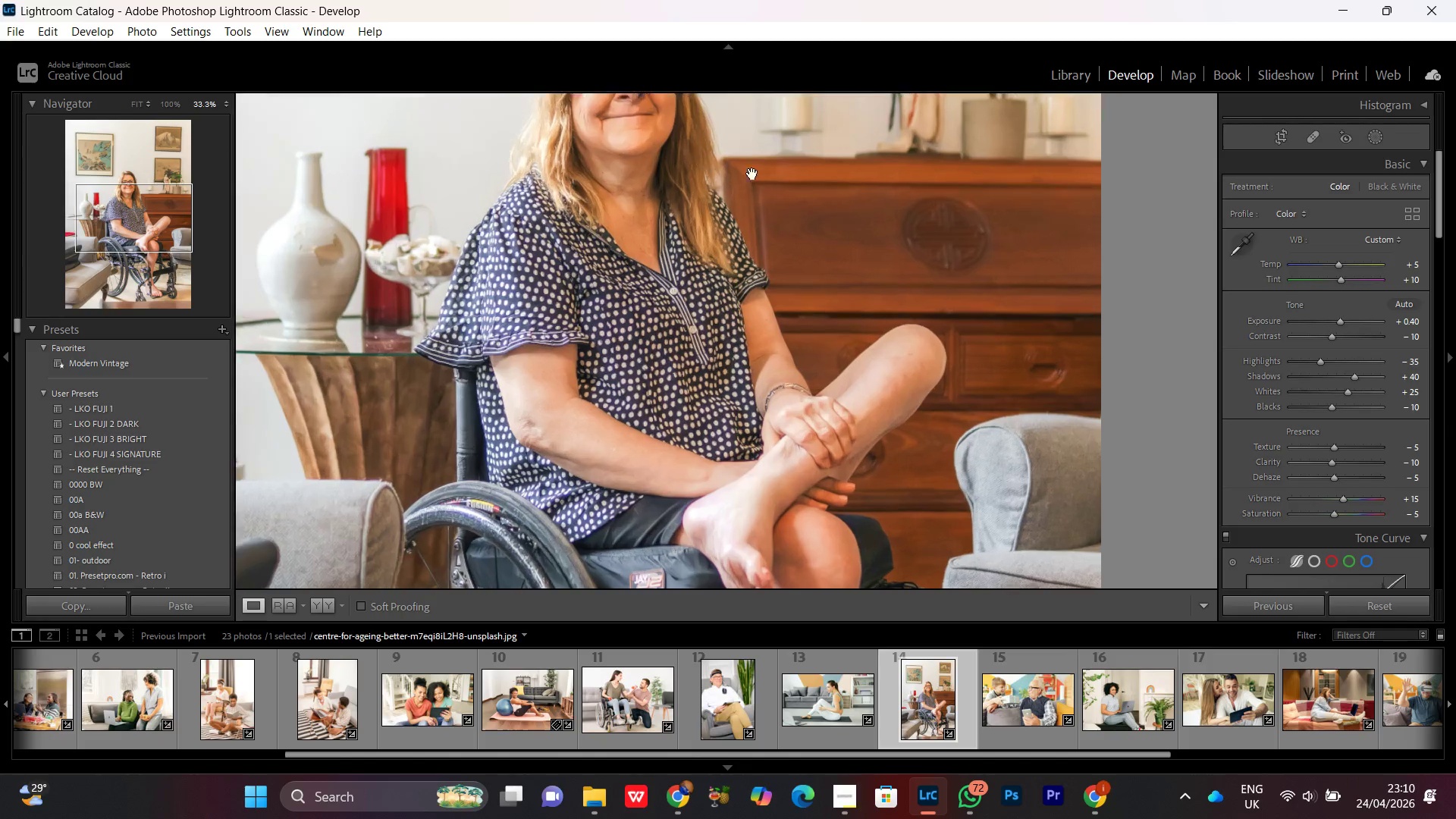 
left_click_drag(start_coordinate=[752, 174], to_coordinate=[777, 382])
 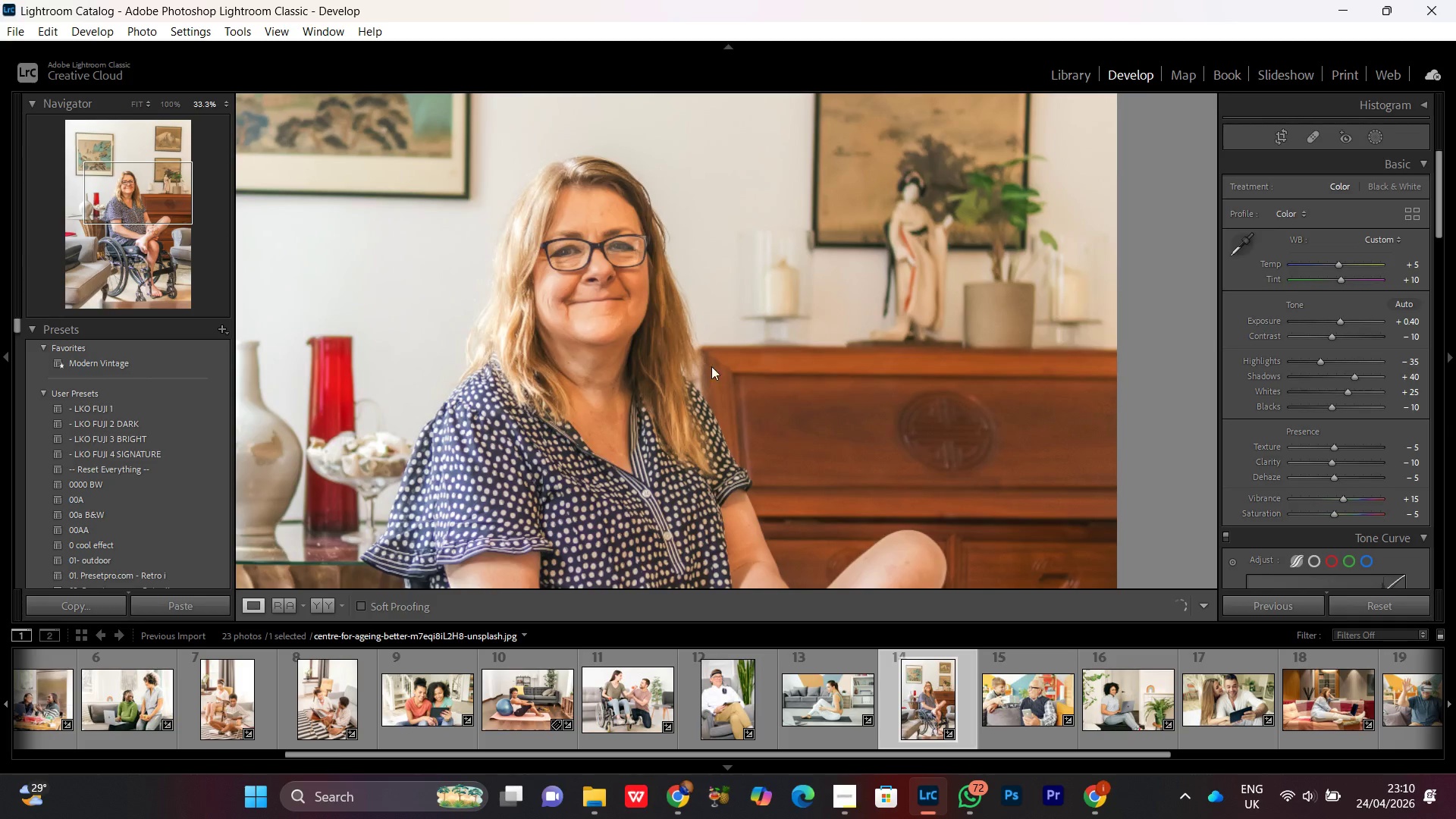 
key(Control+Equal)
 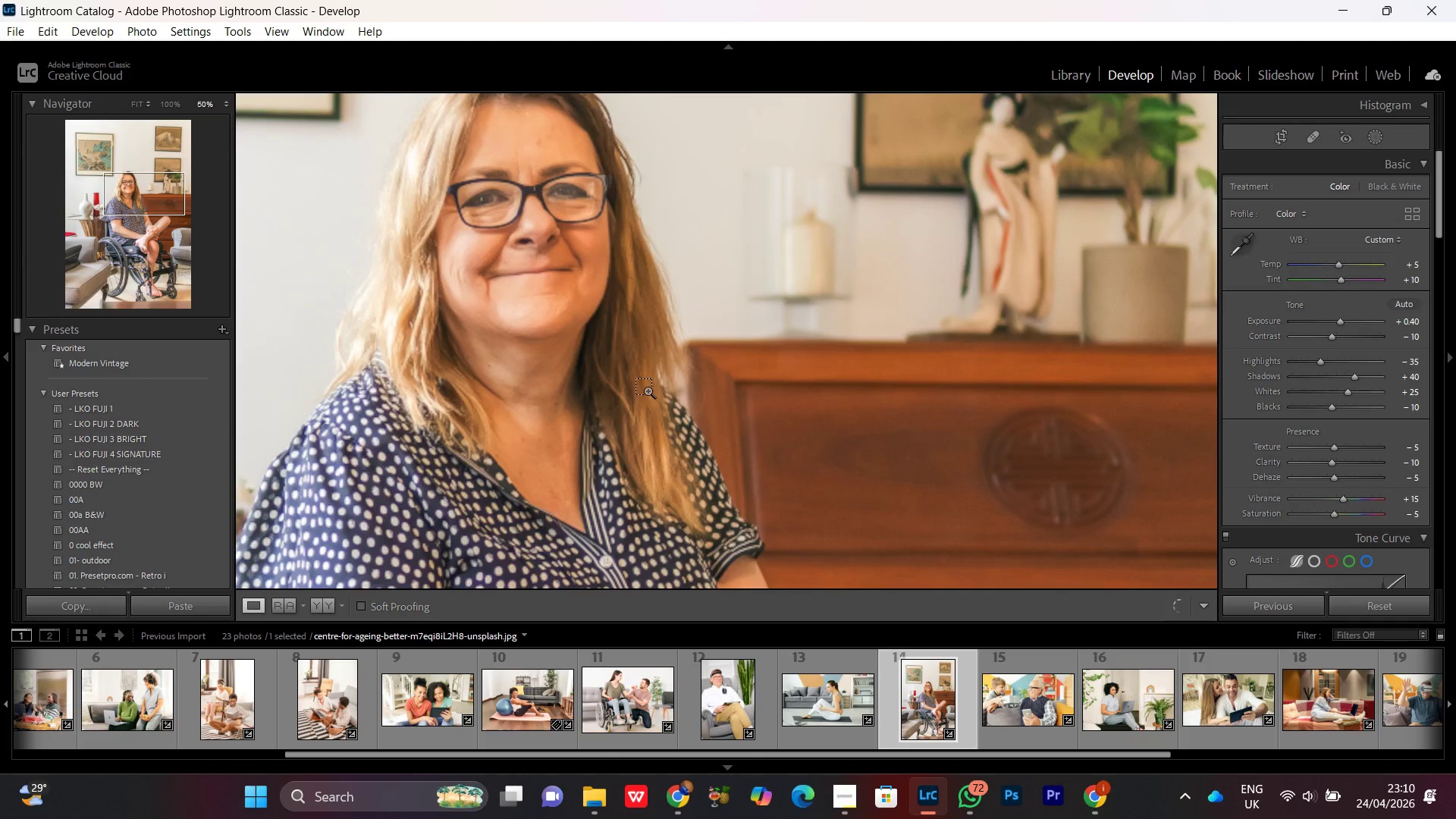 
key(Control+Minus)
 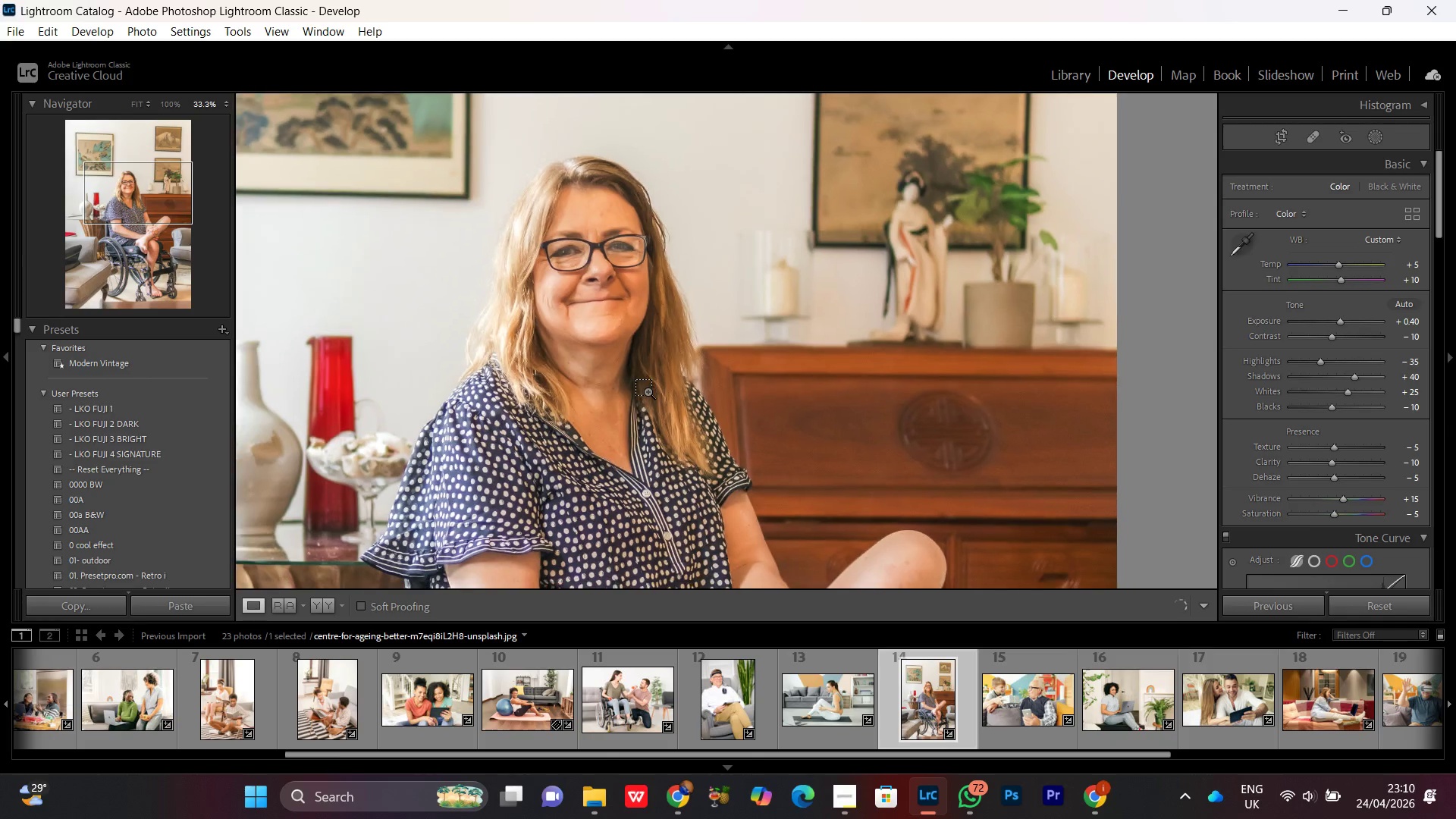 
key(Control+Equal)
 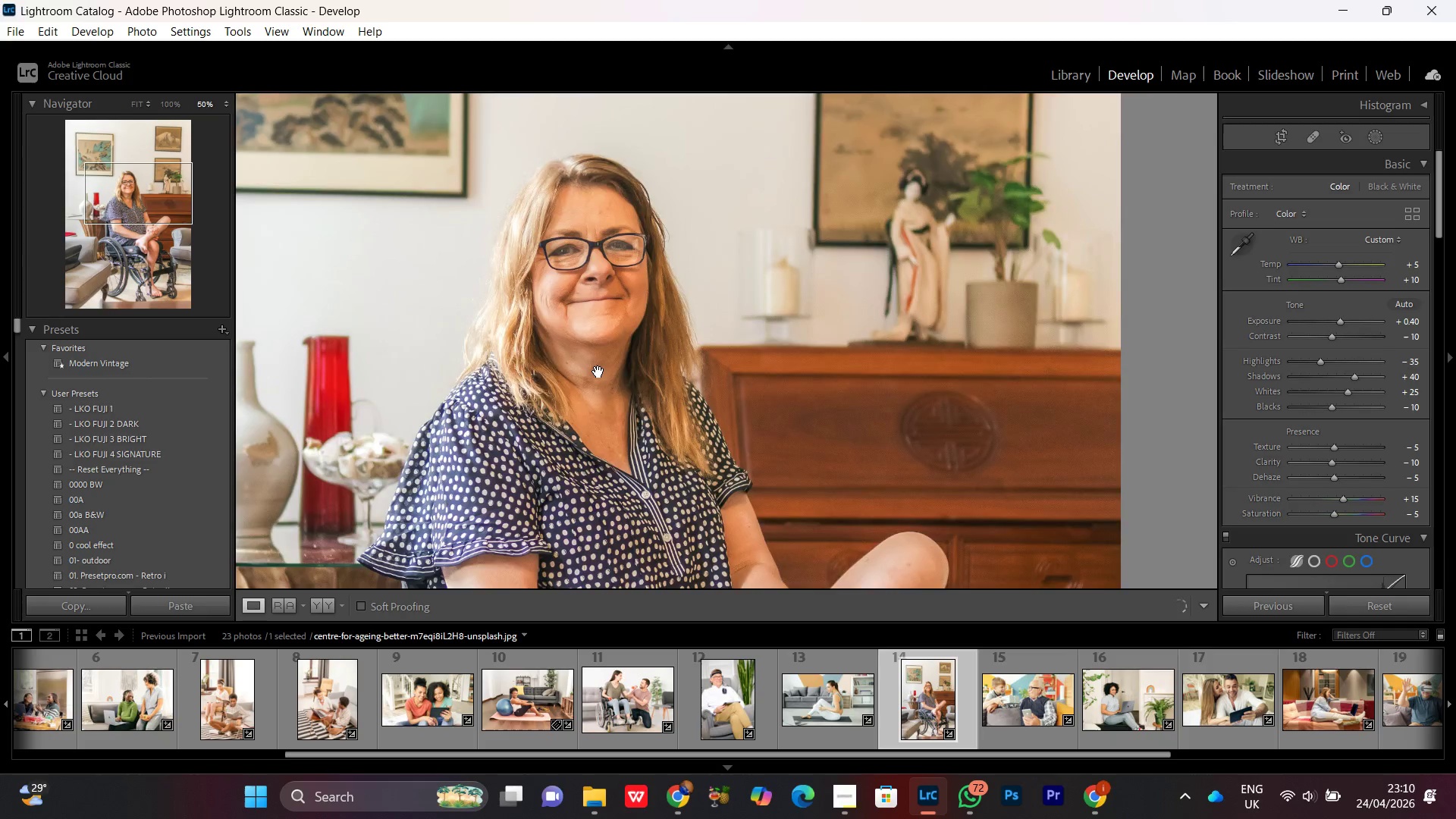 
left_click_drag(start_coordinate=[582, 316], to_coordinate=[741, 341])
 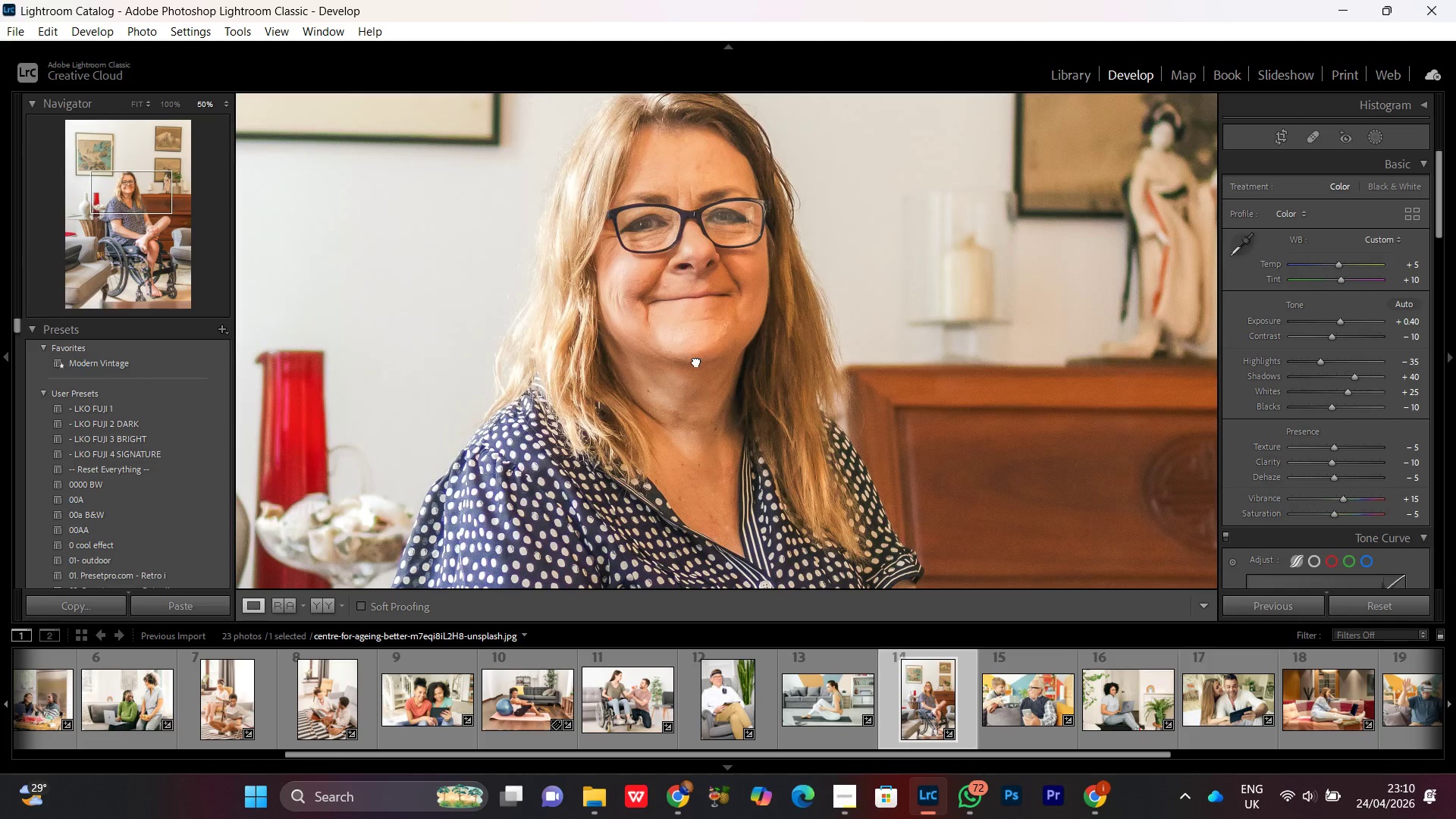 
left_click([696, 361])
 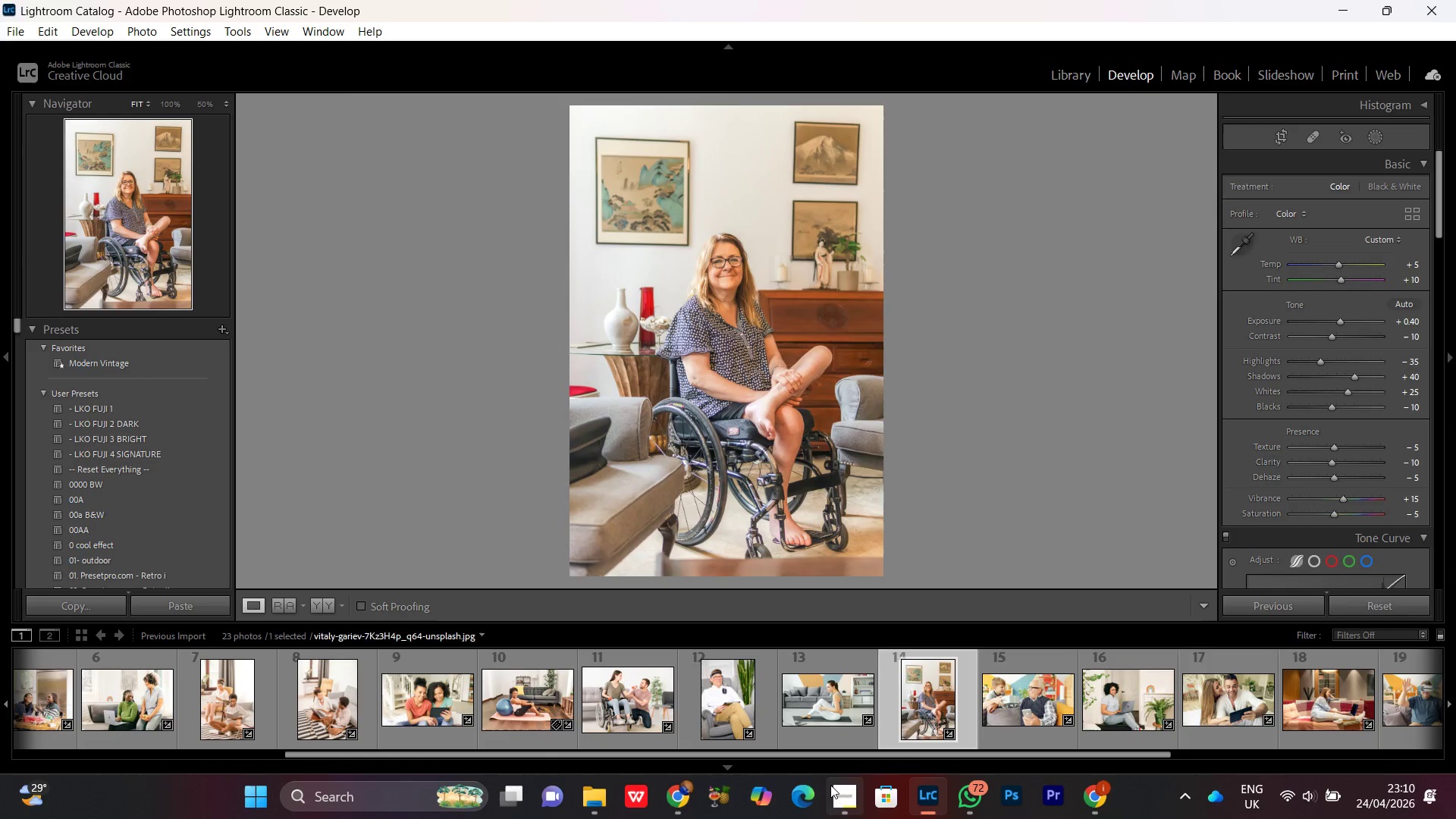 
left_click([838, 795])
 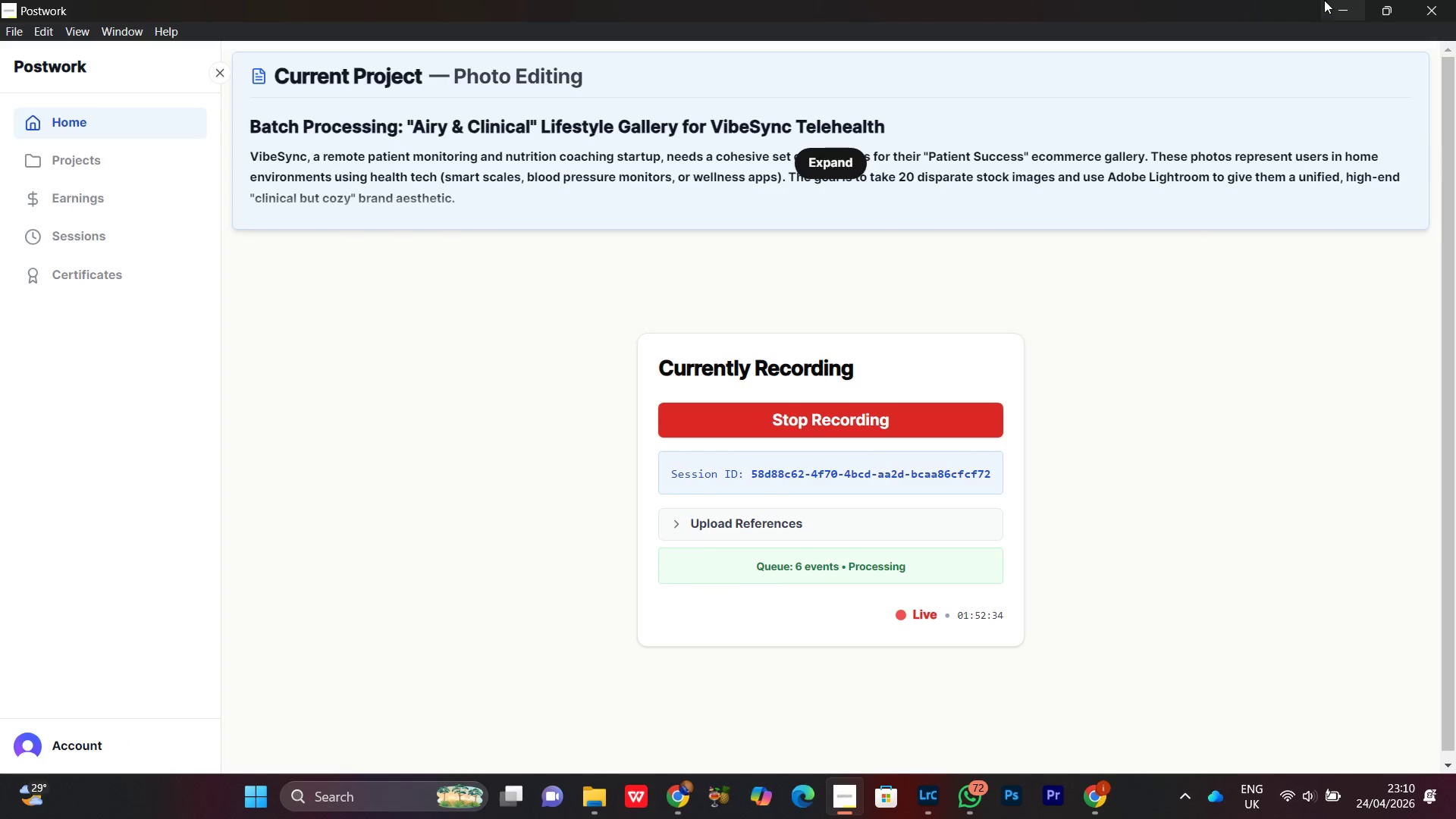 
left_click([1345, 3])
 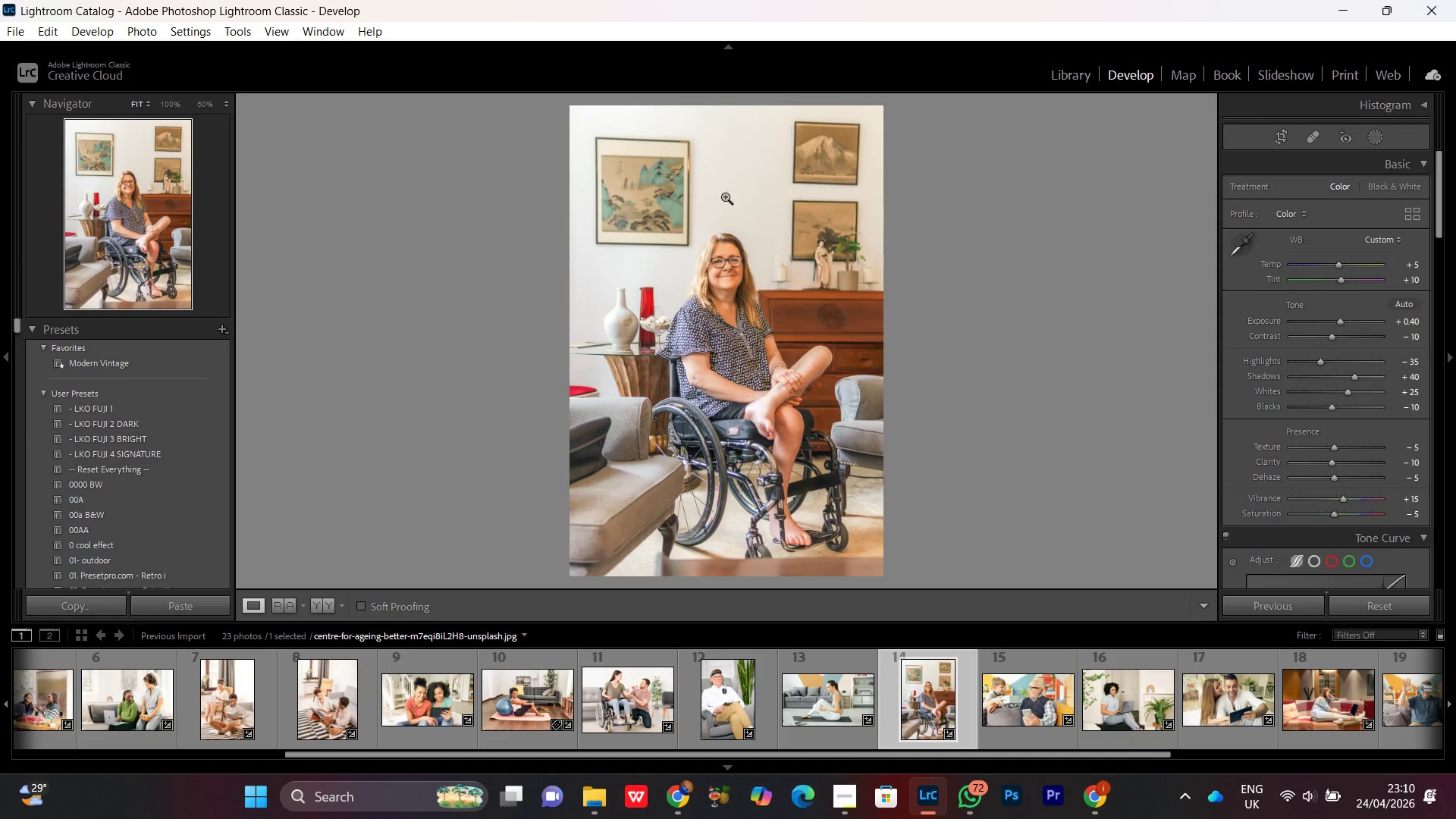 
left_click([708, 198])
 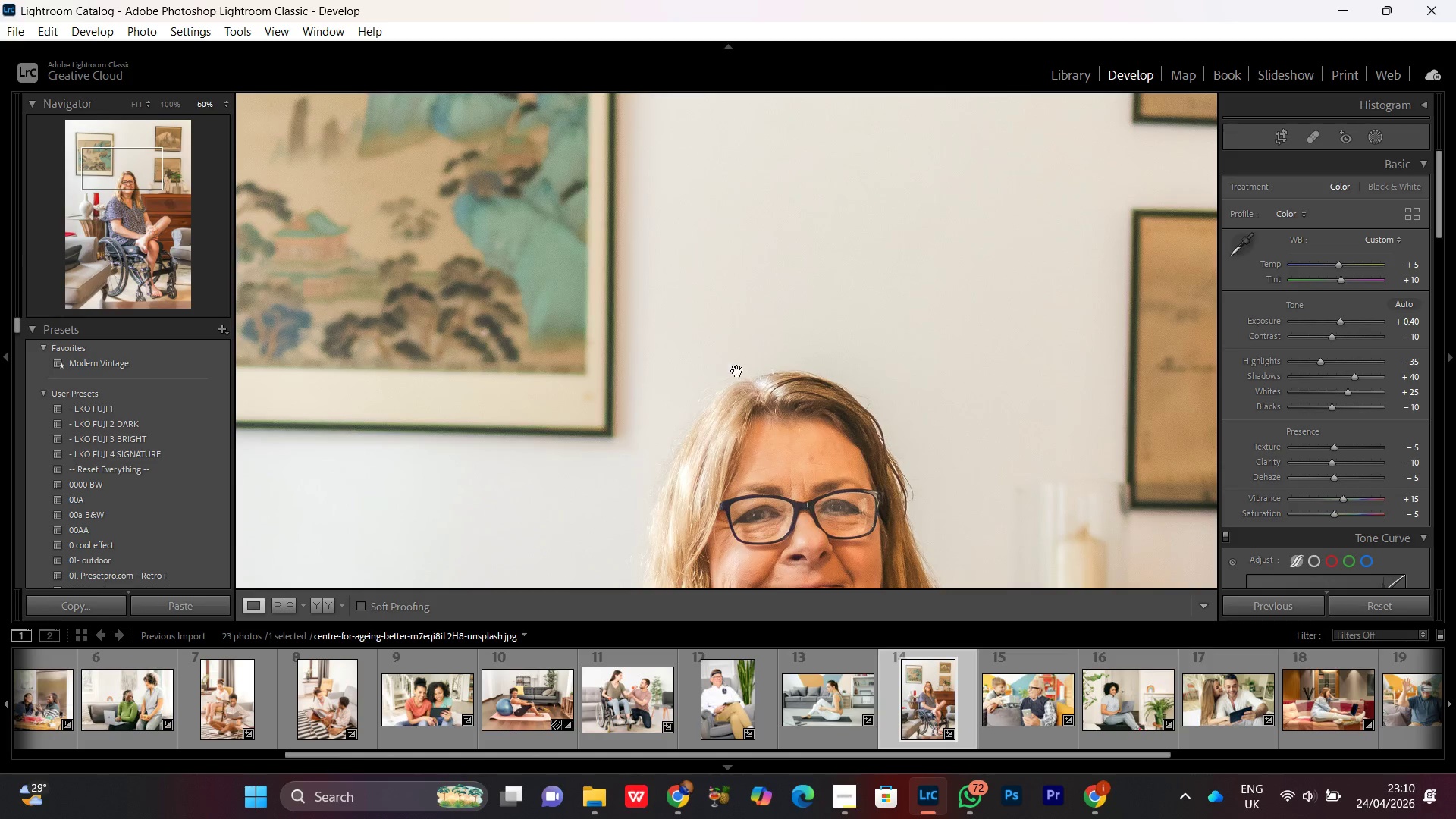 
left_click_drag(start_coordinate=[741, 389], to_coordinate=[775, 182])
 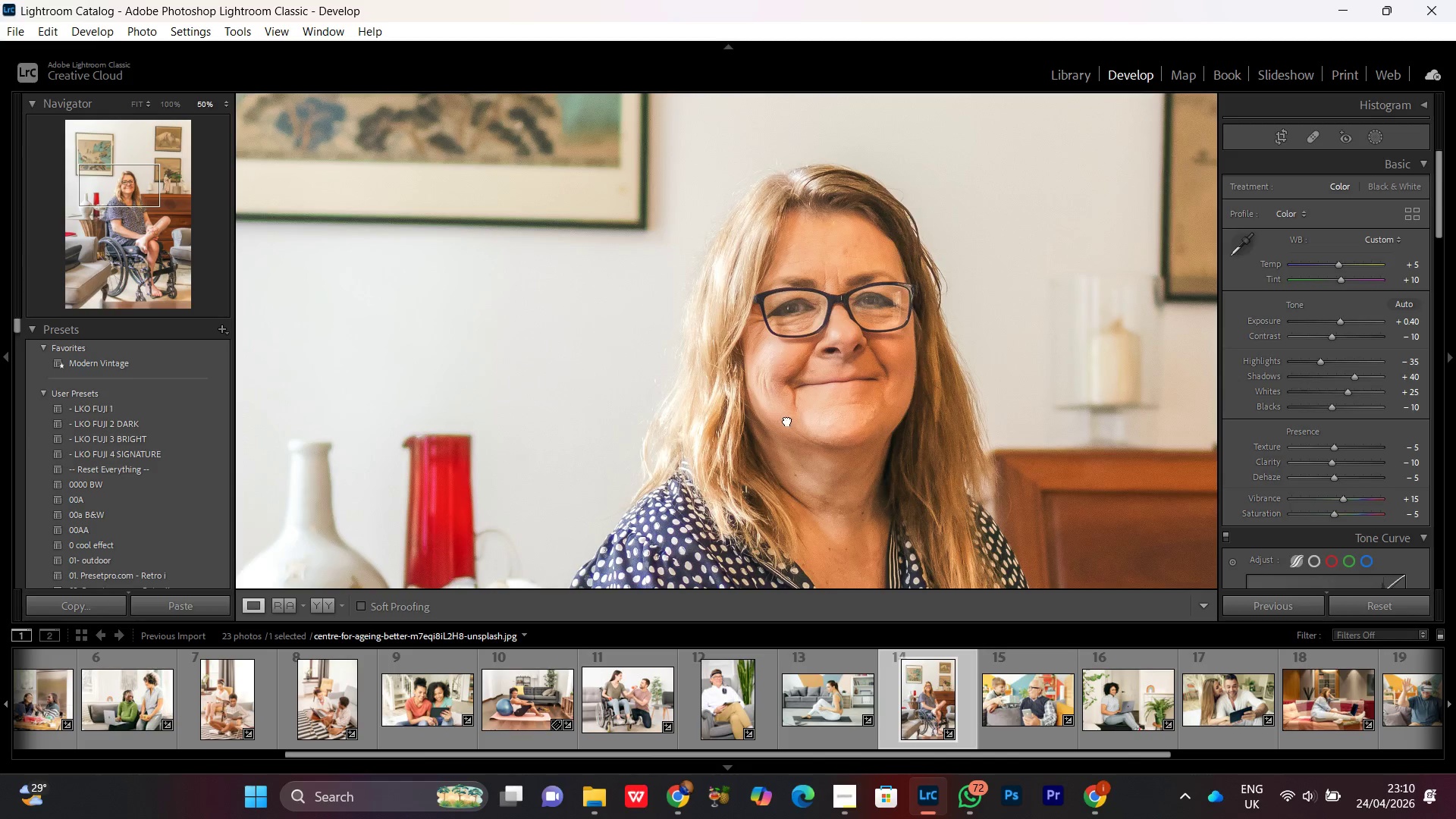 
left_click_drag(start_coordinate=[787, 420], to_coordinate=[781, 400])
 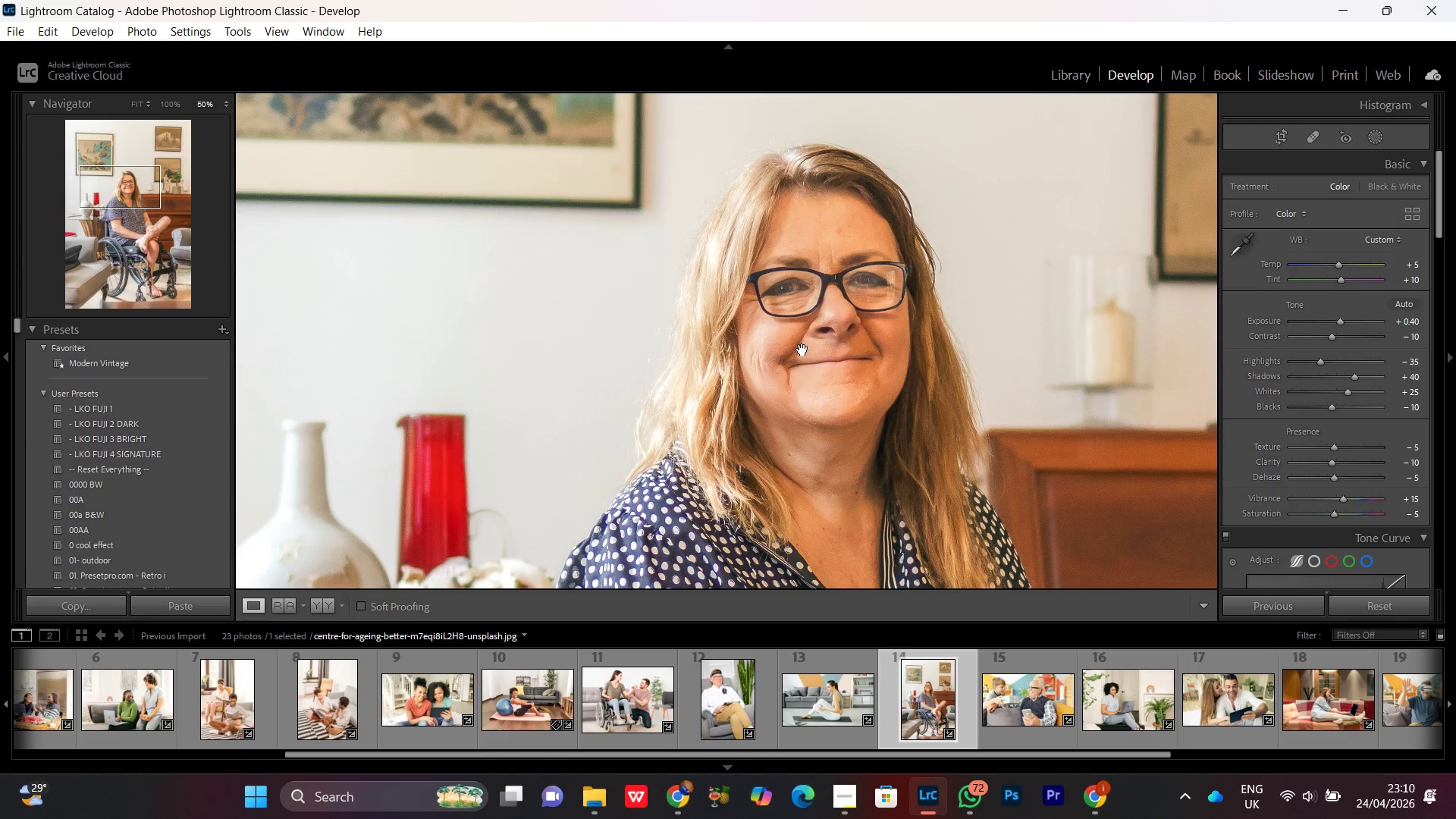 
key(Control+Equal)
 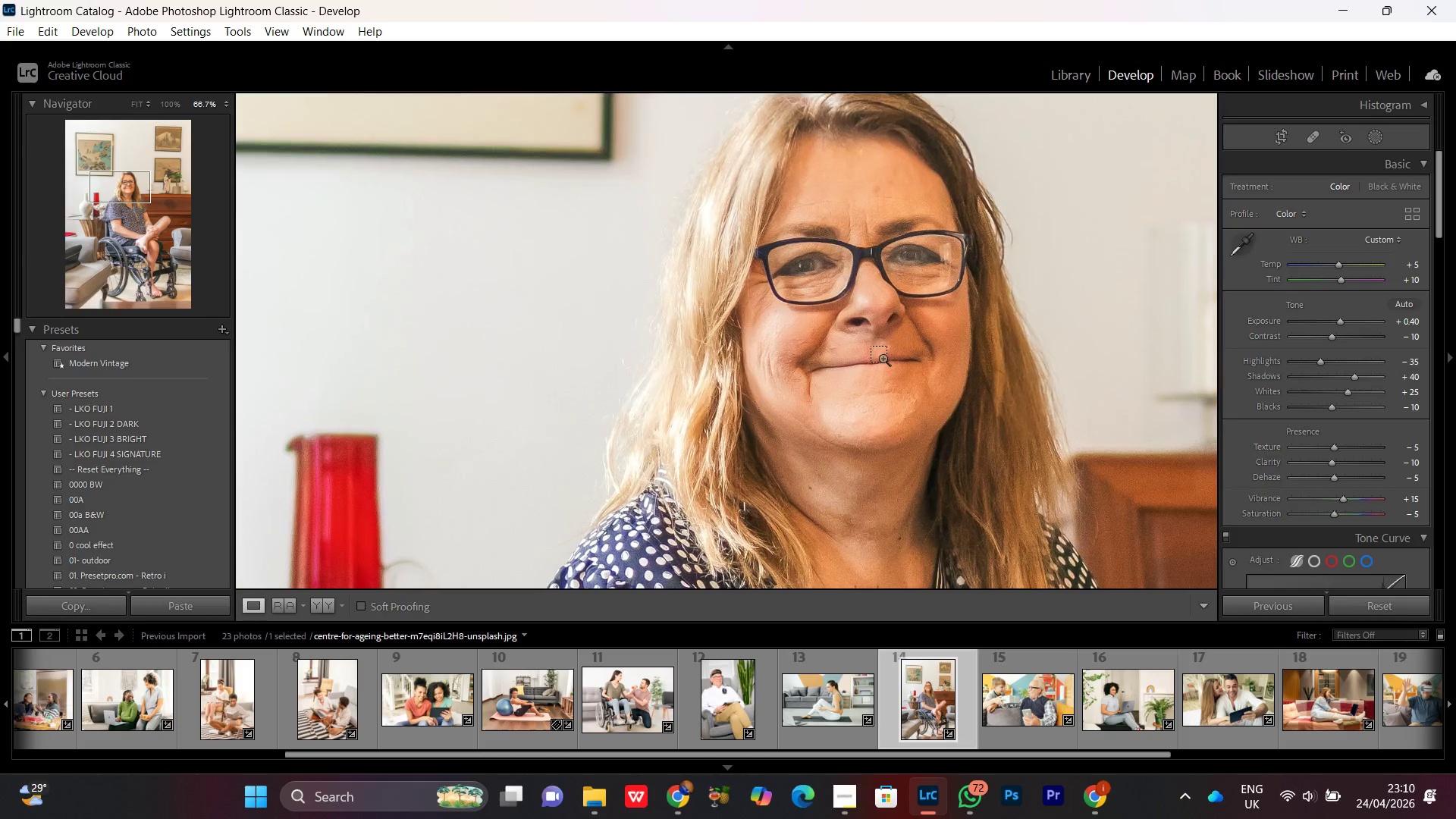 
key(Control+Equal)
 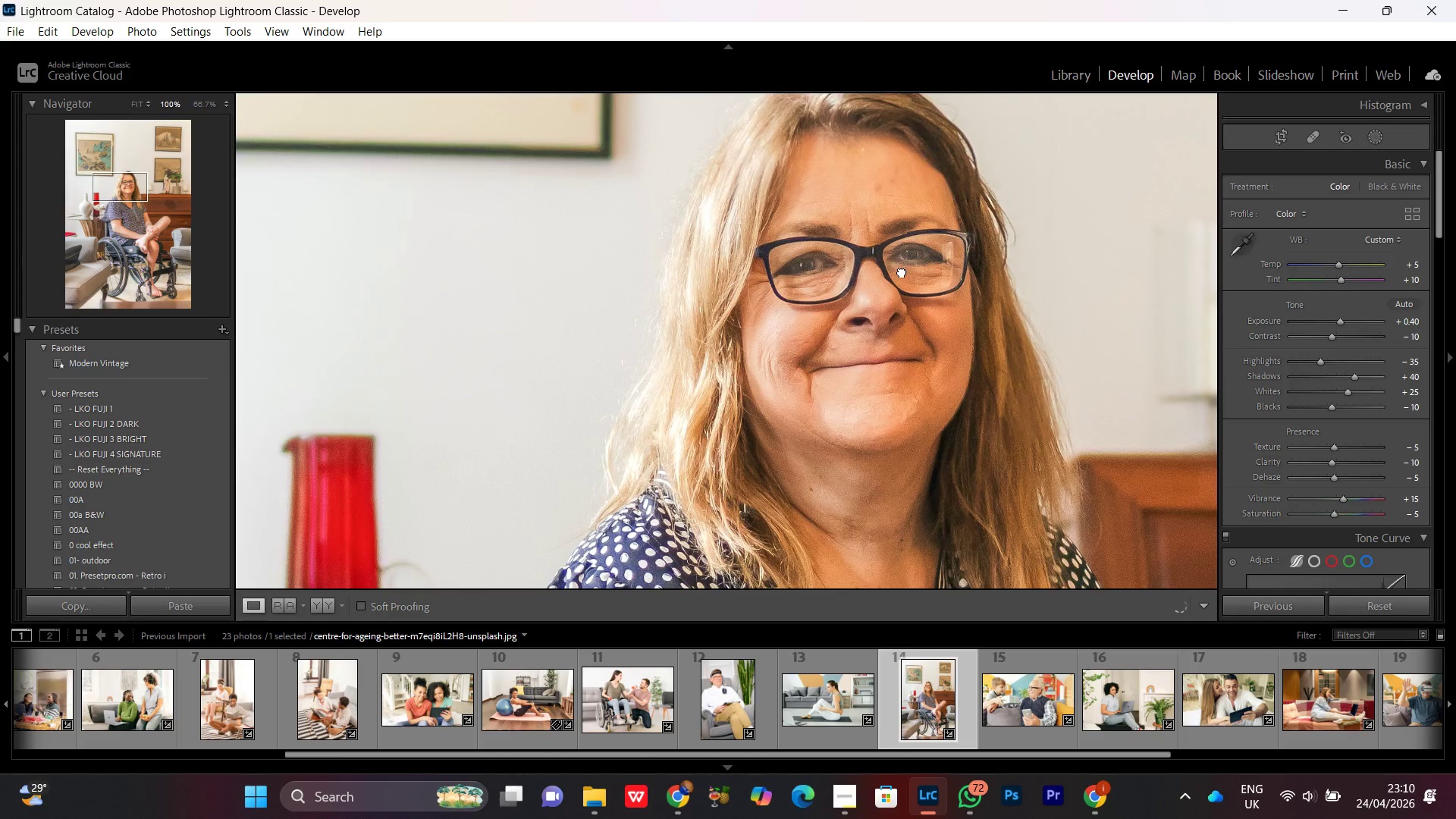 
left_click_drag(start_coordinate=[904, 259], to_coordinate=[849, 426])
 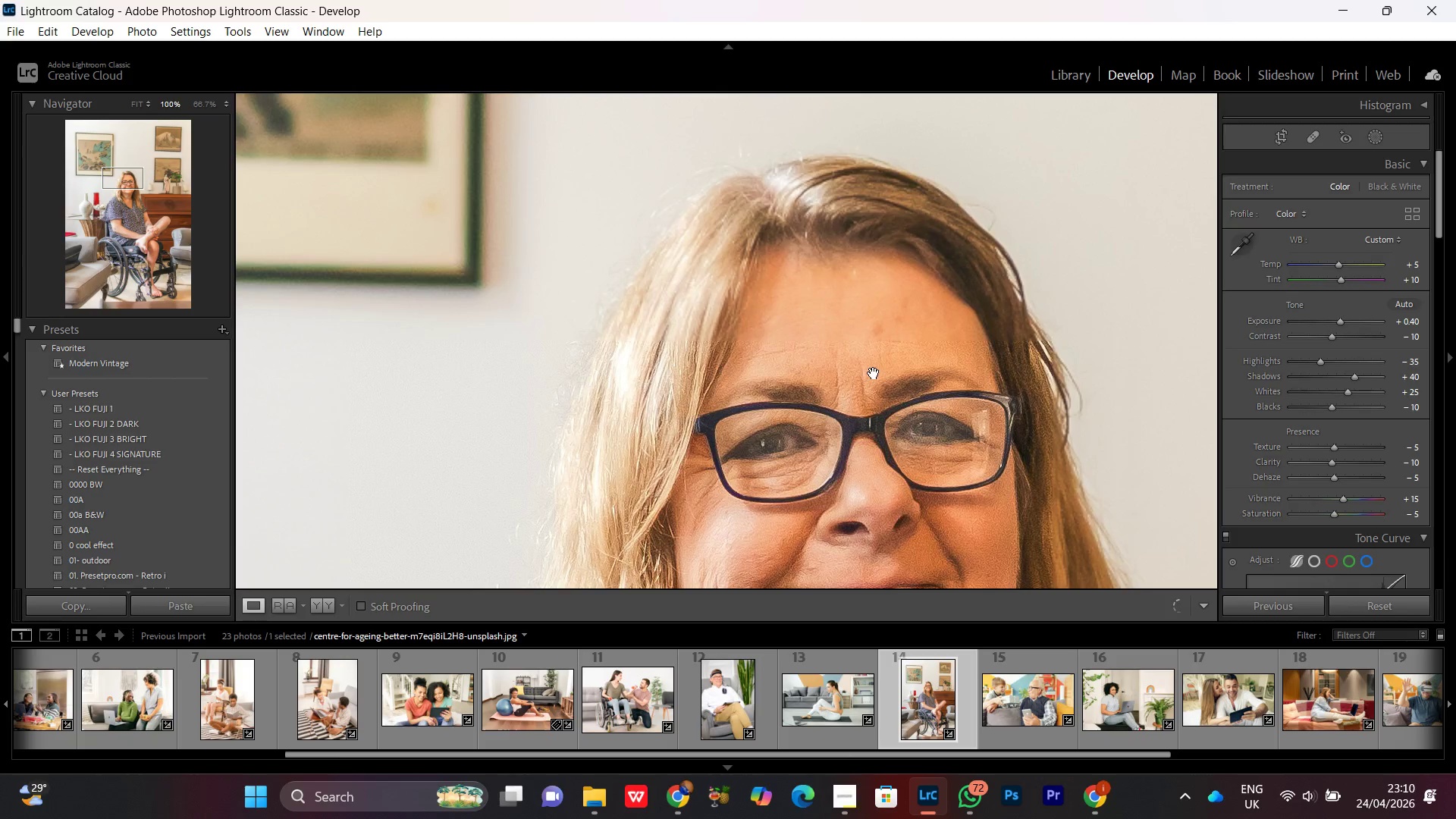 
left_click([883, 359])
 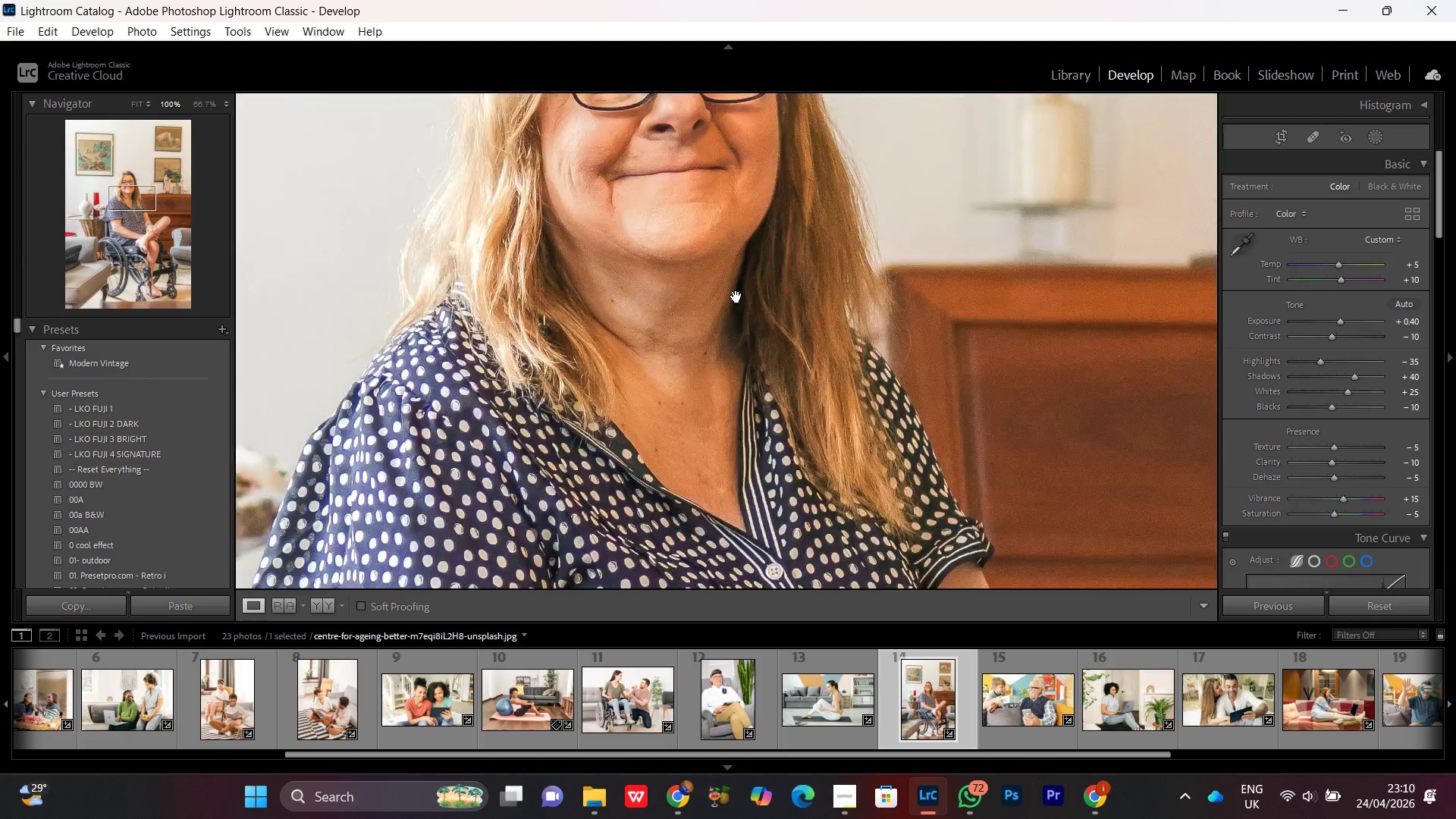 
left_click_drag(start_coordinate=[687, 281], to_coordinate=[808, 460])
 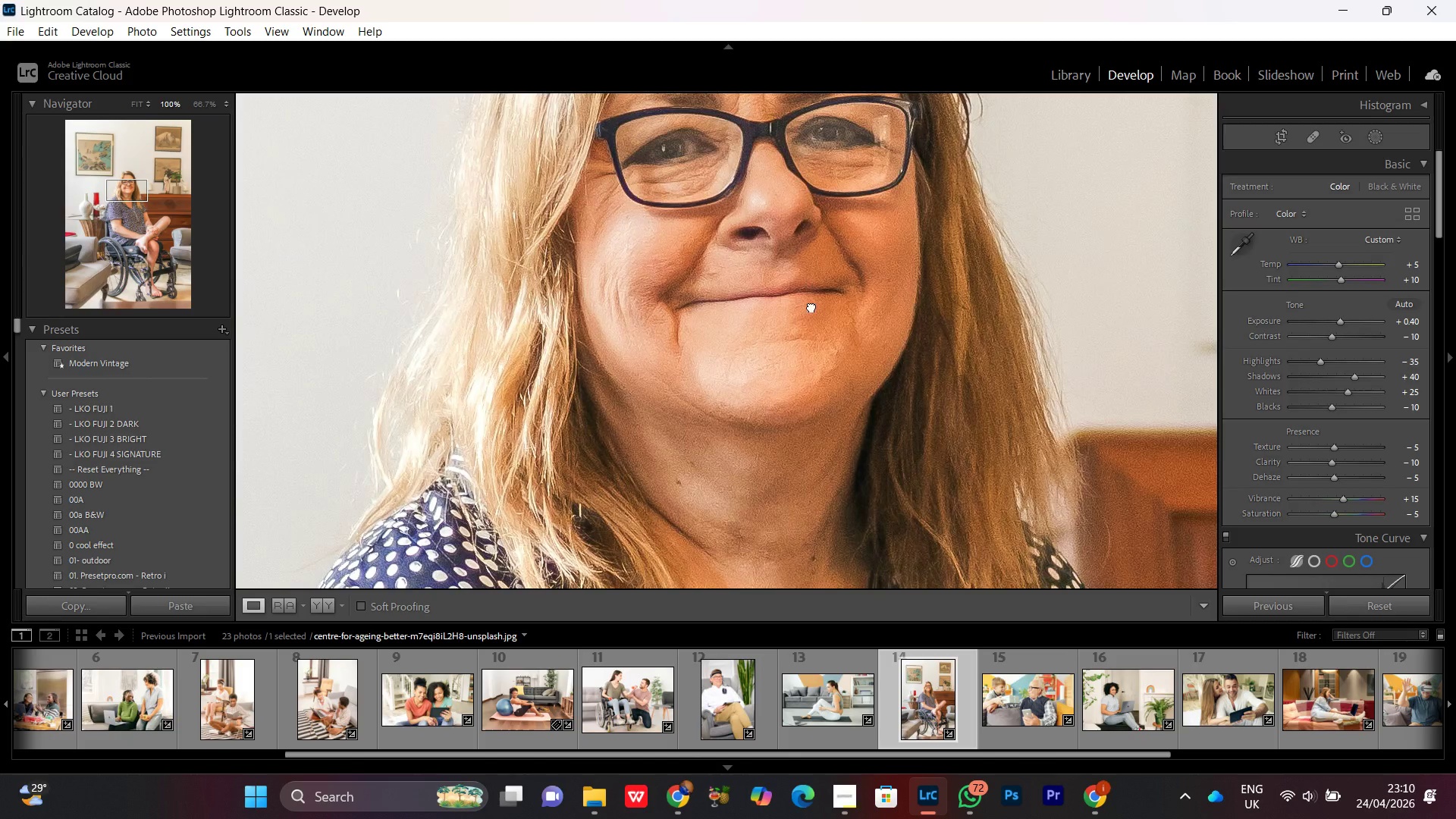 
left_click_drag(start_coordinate=[809, 282], to_coordinate=[807, 455])
 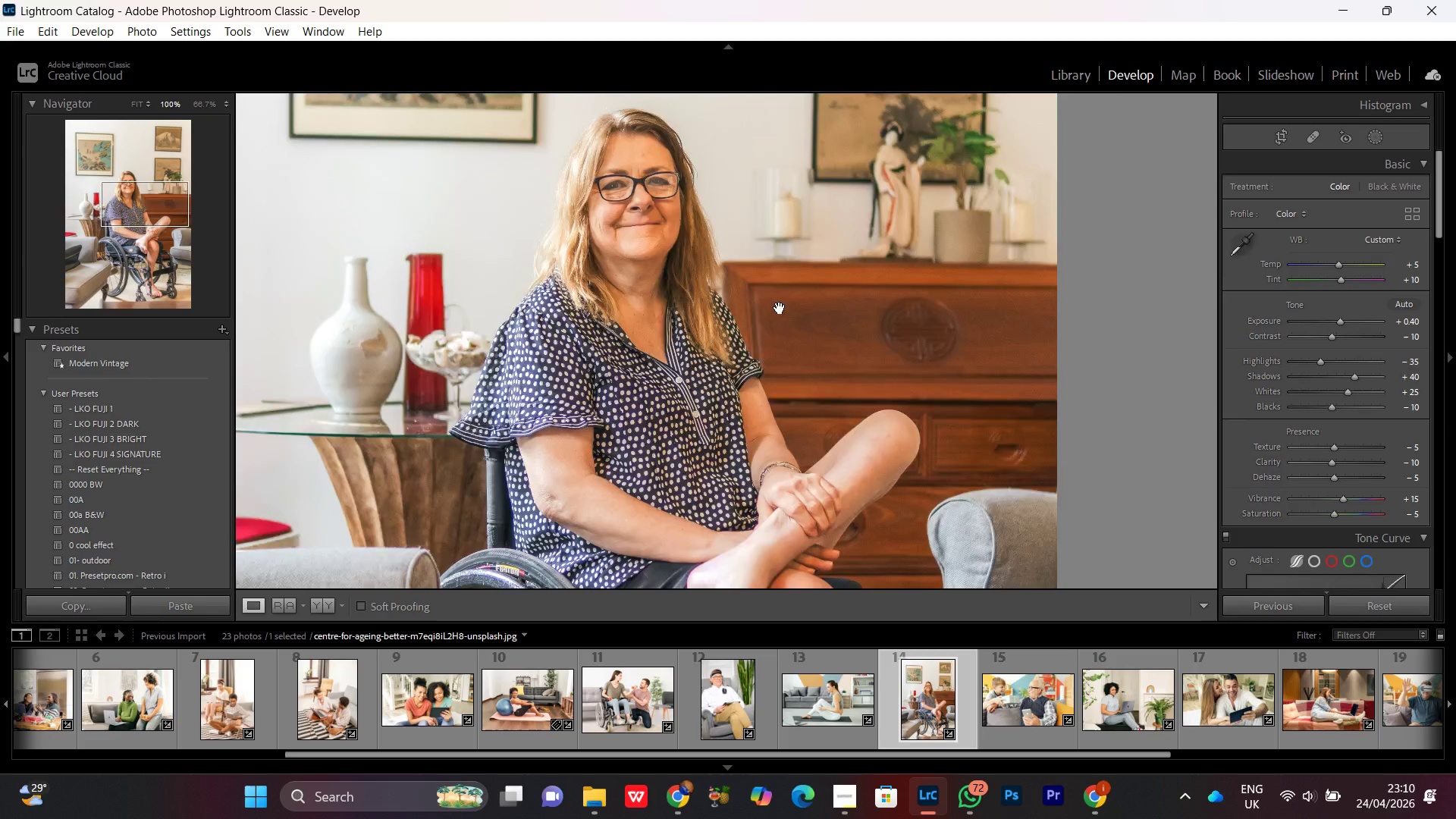 
left_click_drag(start_coordinate=[644, 261], to_coordinate=[1008, 413])
 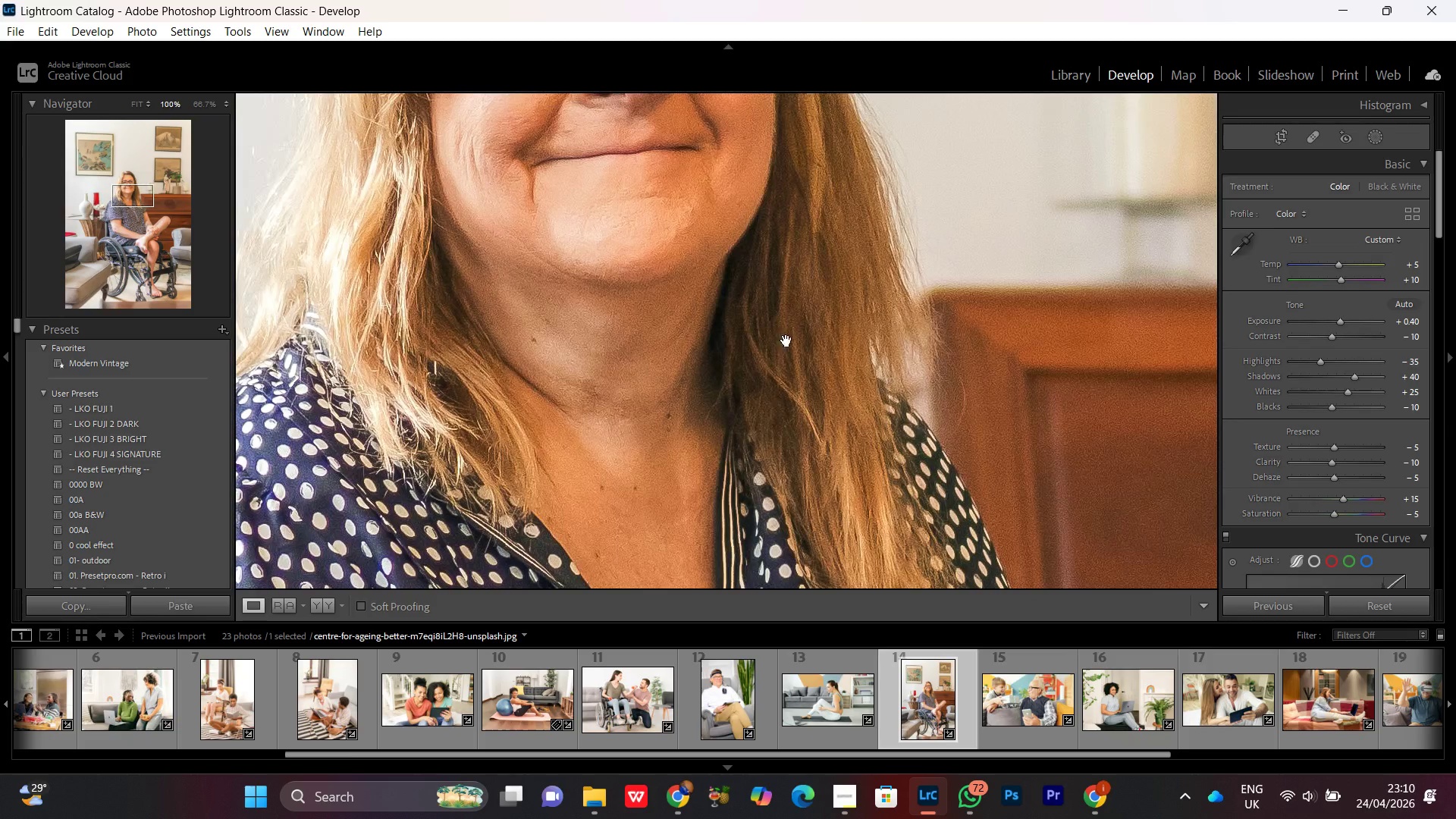 
left_click_drag(start_coordinate=[786, 340], to_coordinate=[924, 488])
 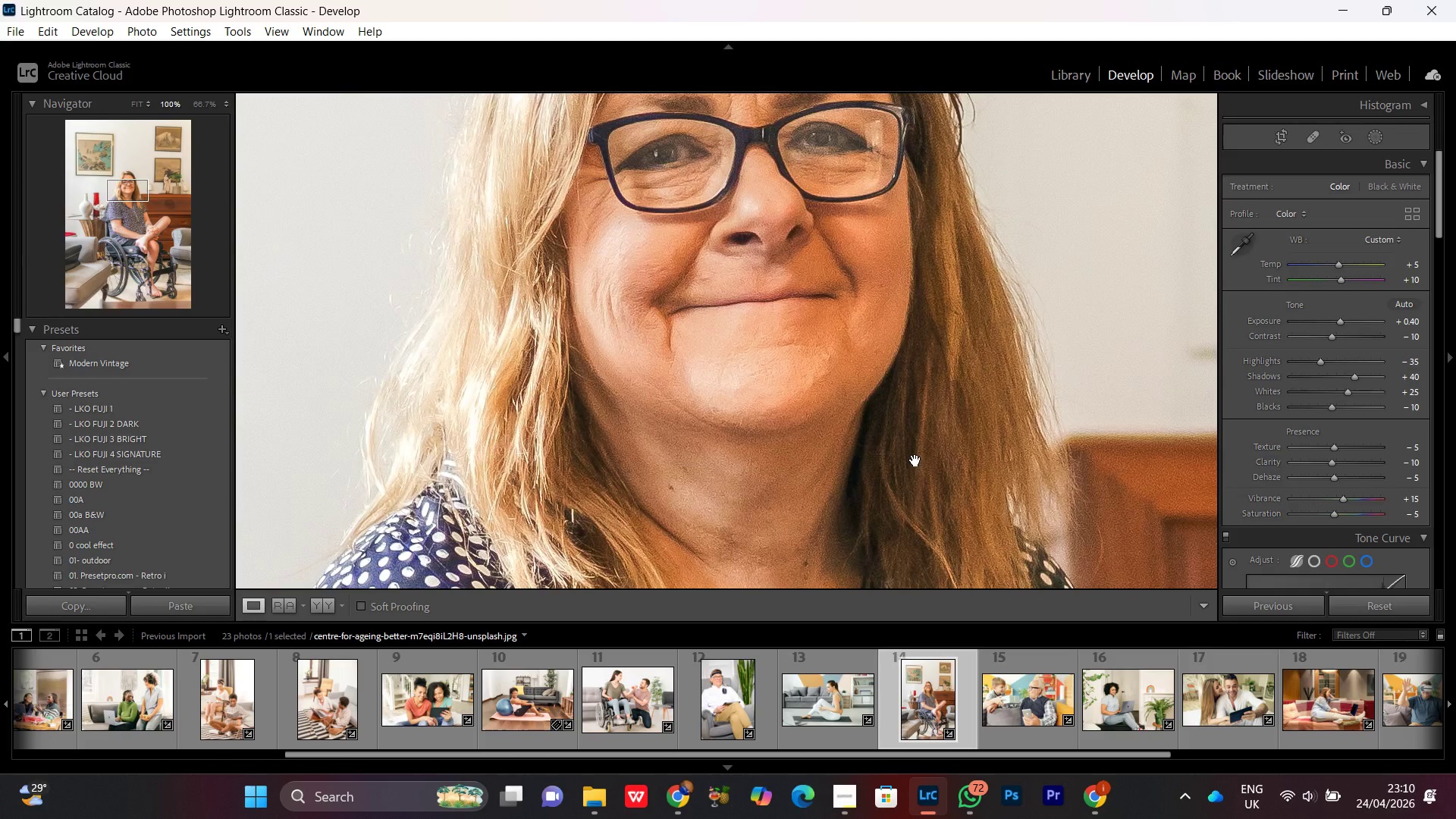 
key(Control+Minus)
 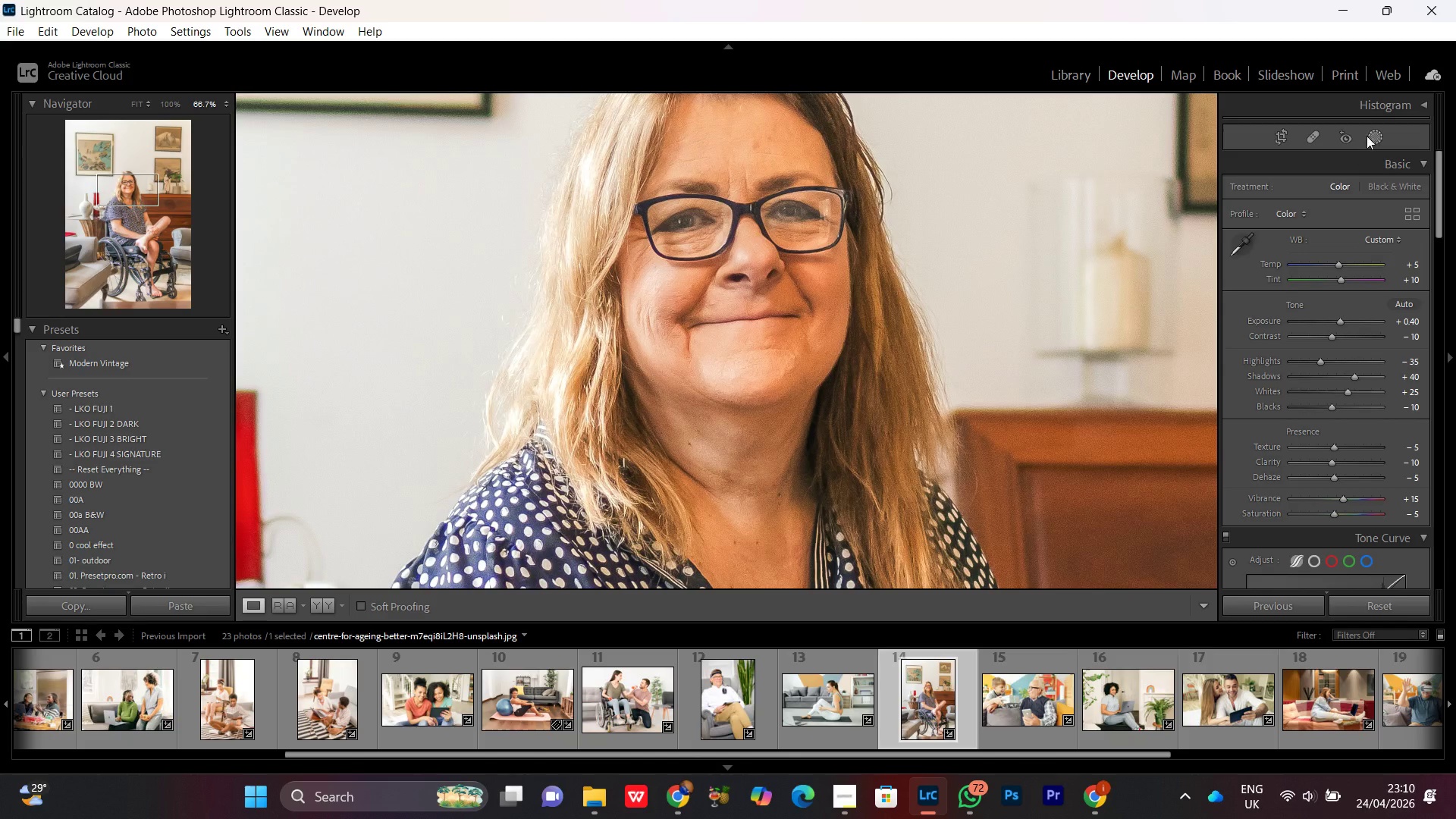 
left_click([1376, 133])
 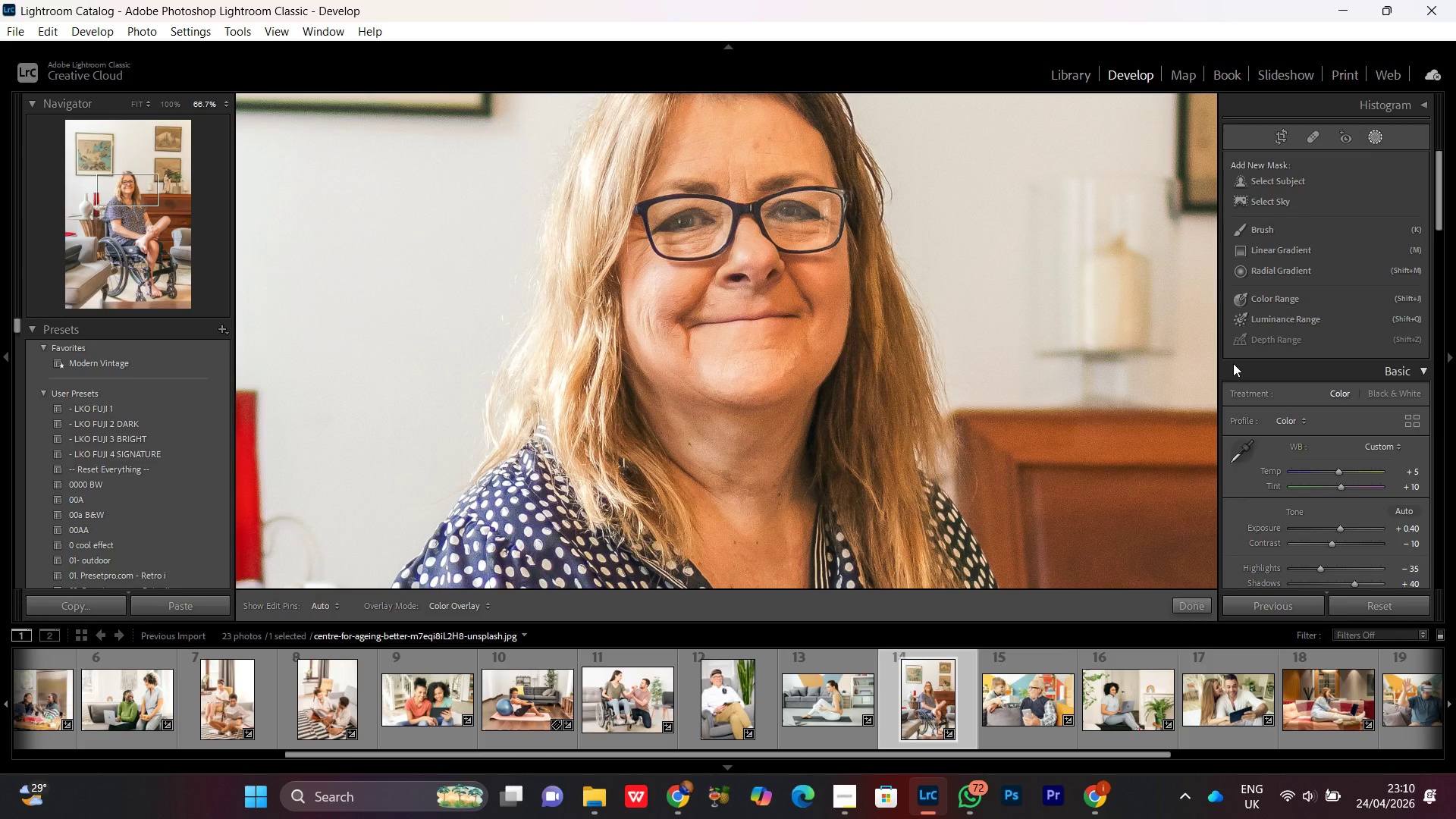 
key(VolumeDown)
 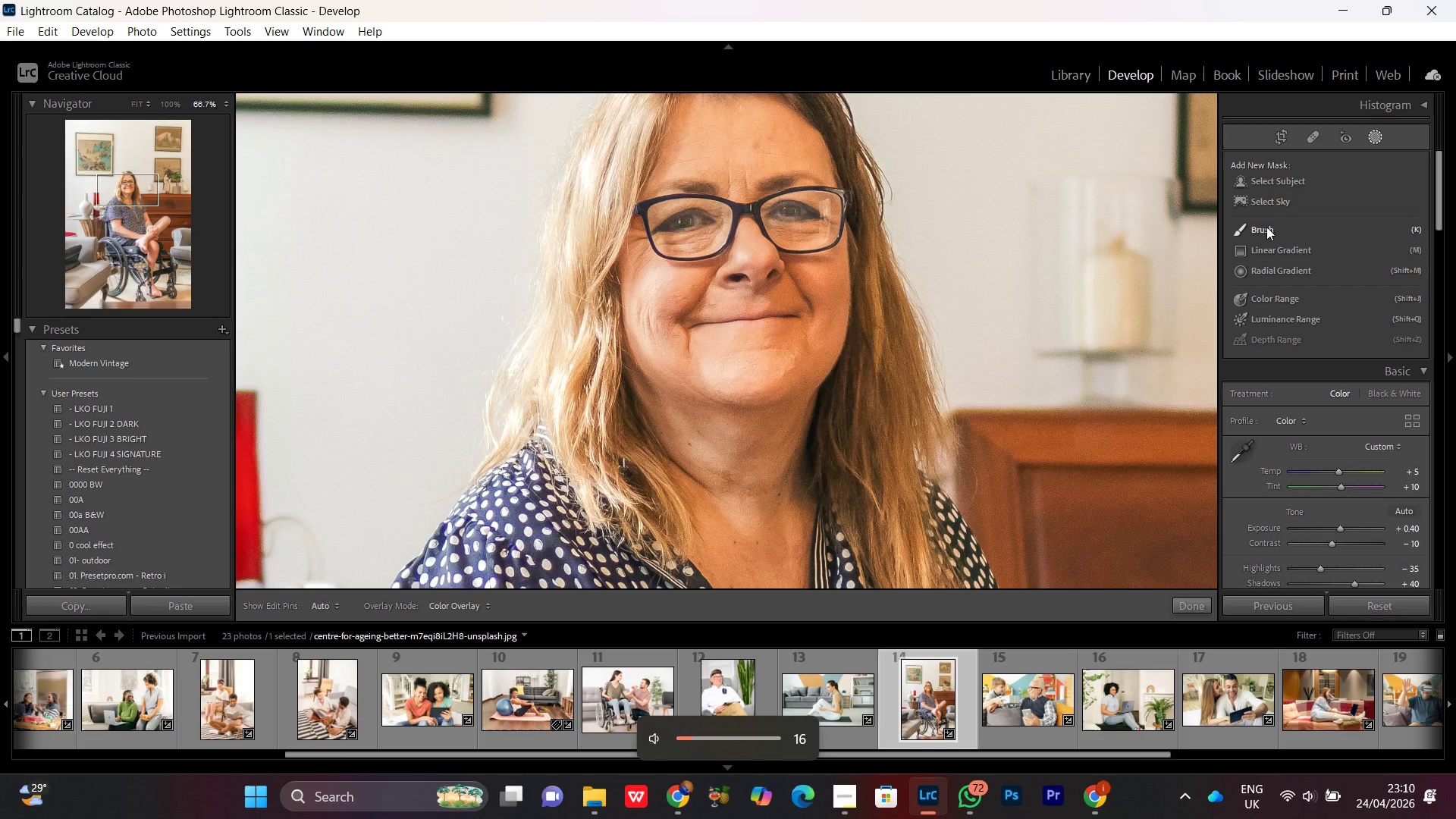 
left_click([1266, 226])
 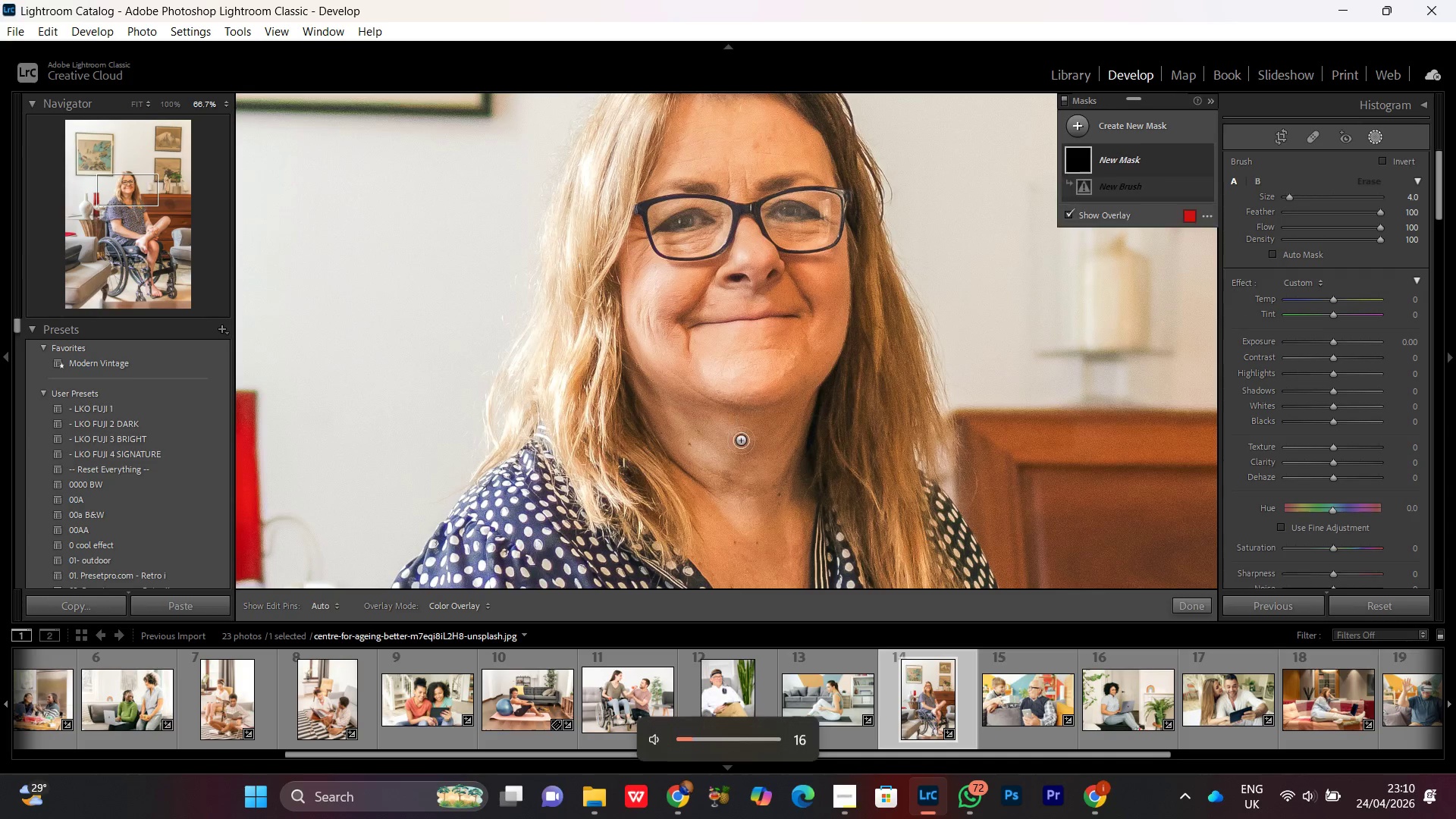 
left_click_drag(start_coordinate=[735, 522], to_coordinate=[783, 549])
 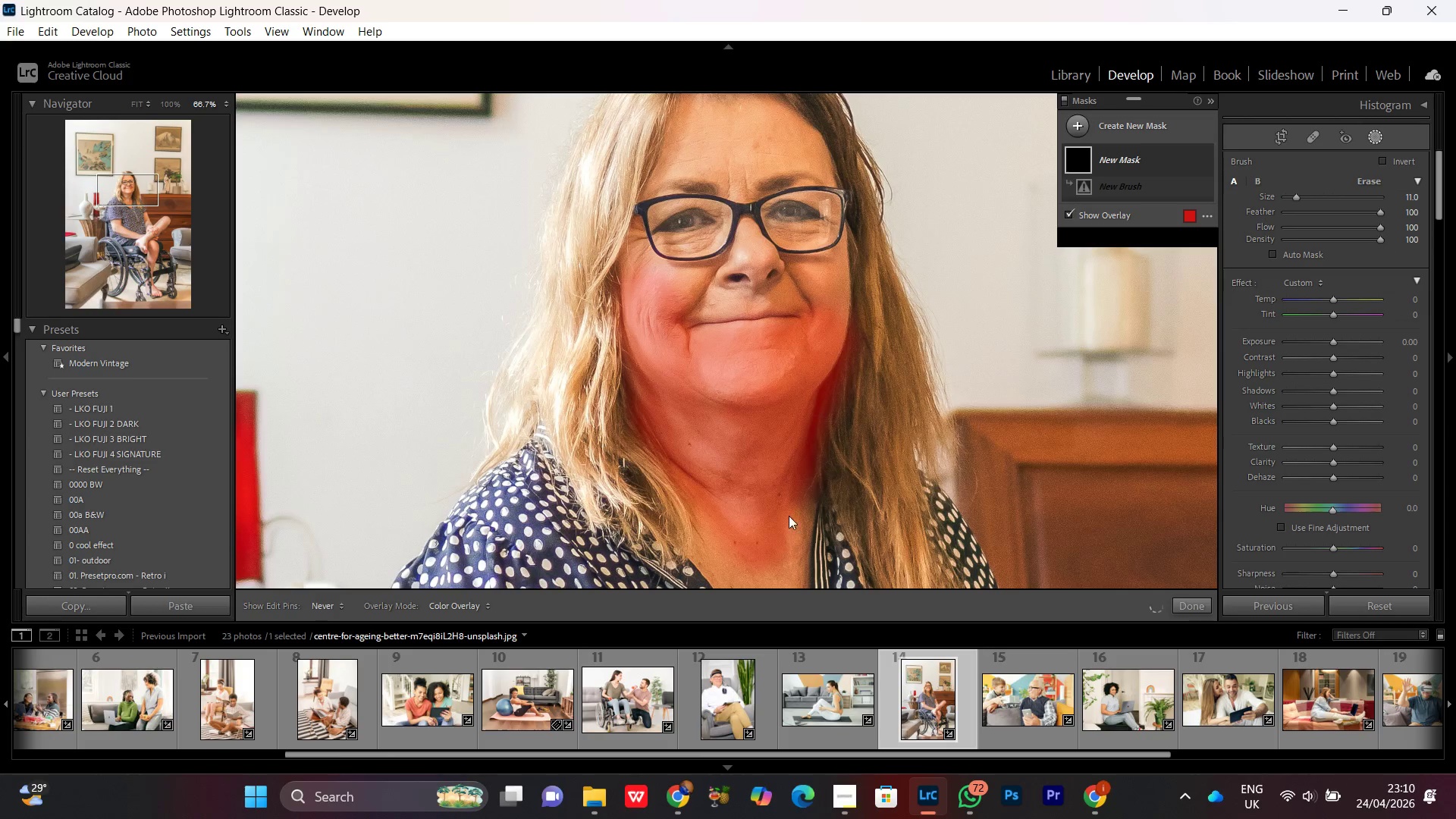 
scroll: coordinate [733, 501], scroll_direction: up, amount: 7.0
 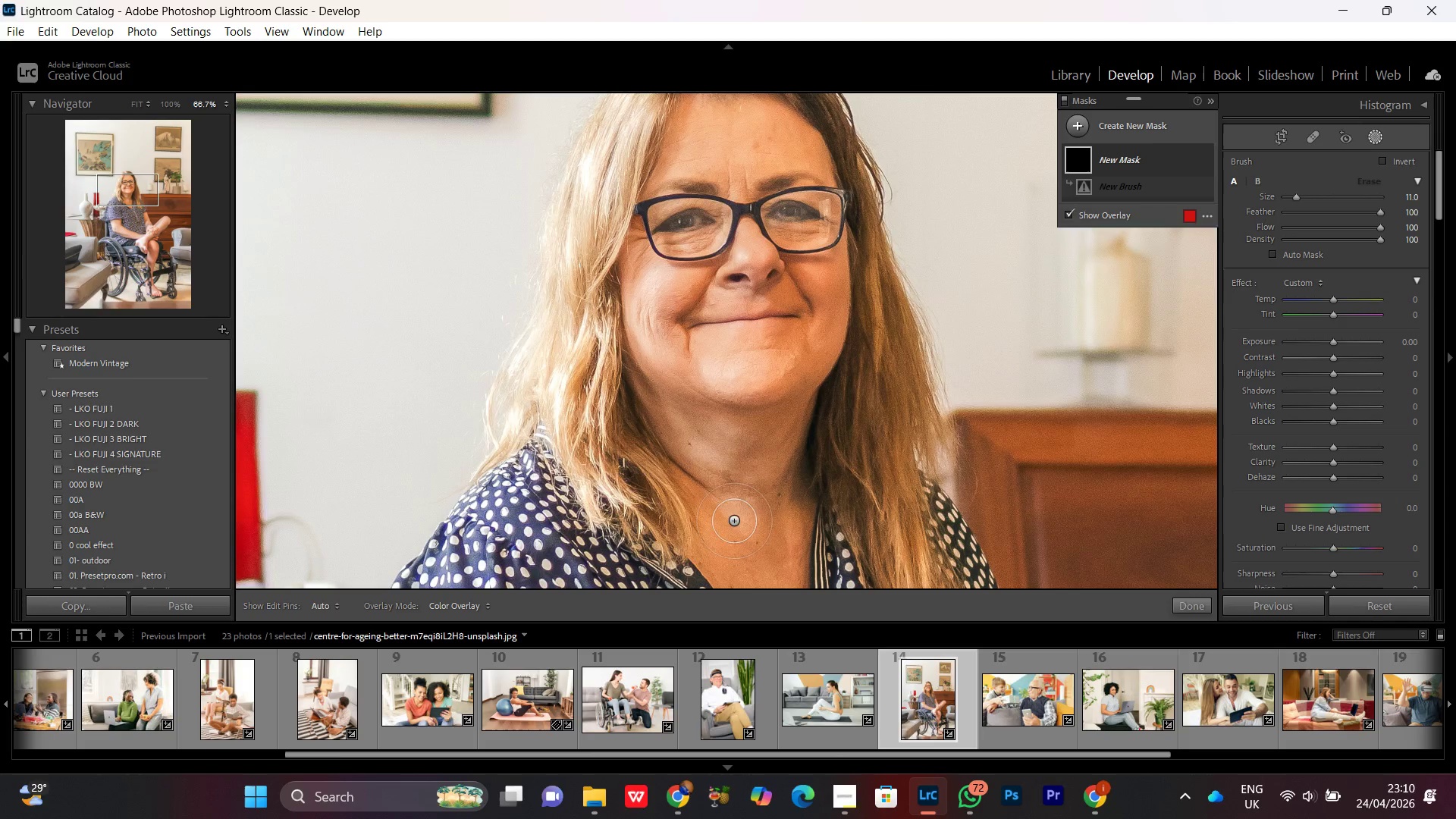 
hold_key(key=Space, duration=1.05)
 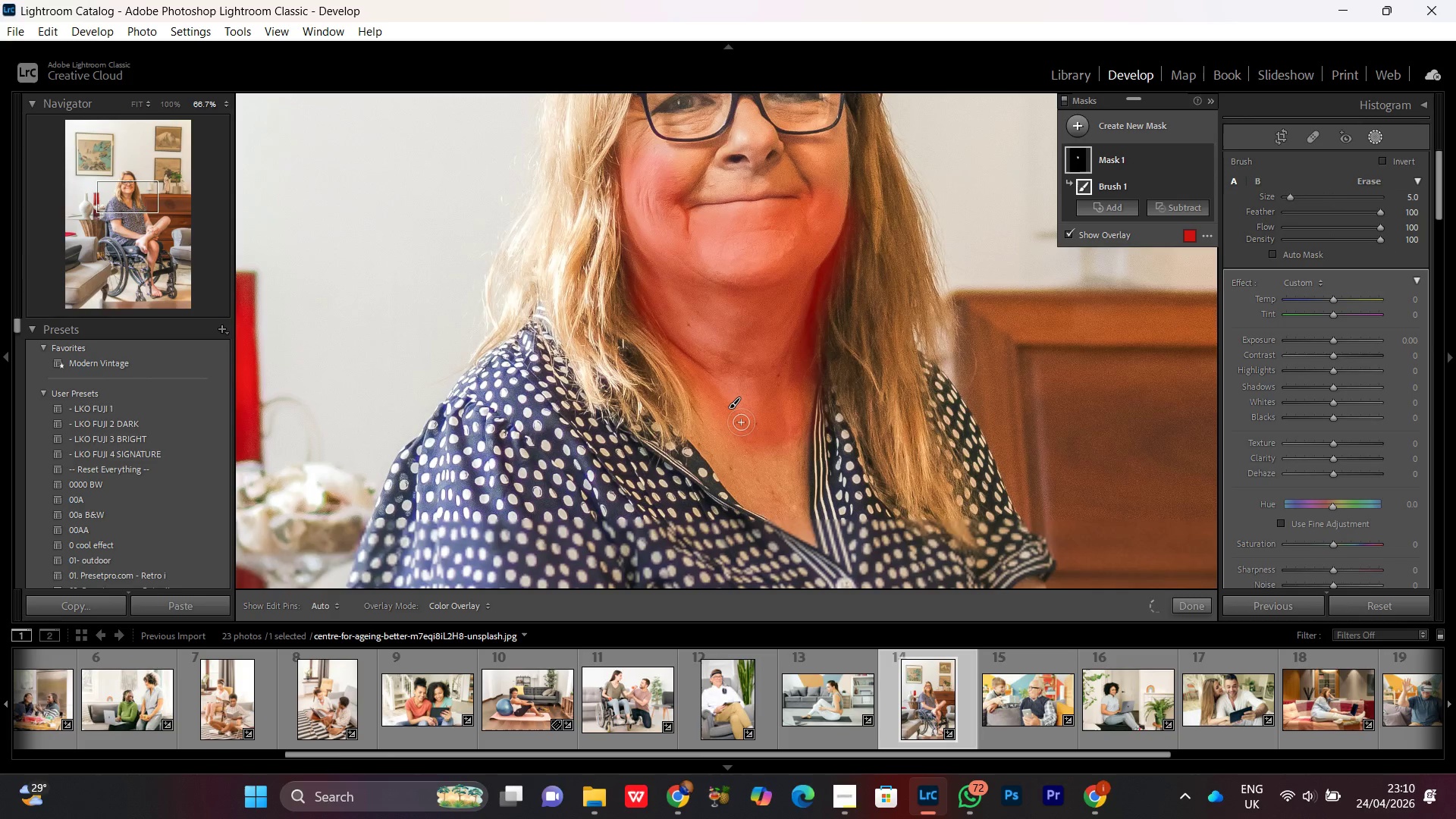 
left_click_drag(start_coordinate=[755, 497], to_coordinate=[755, 378])
 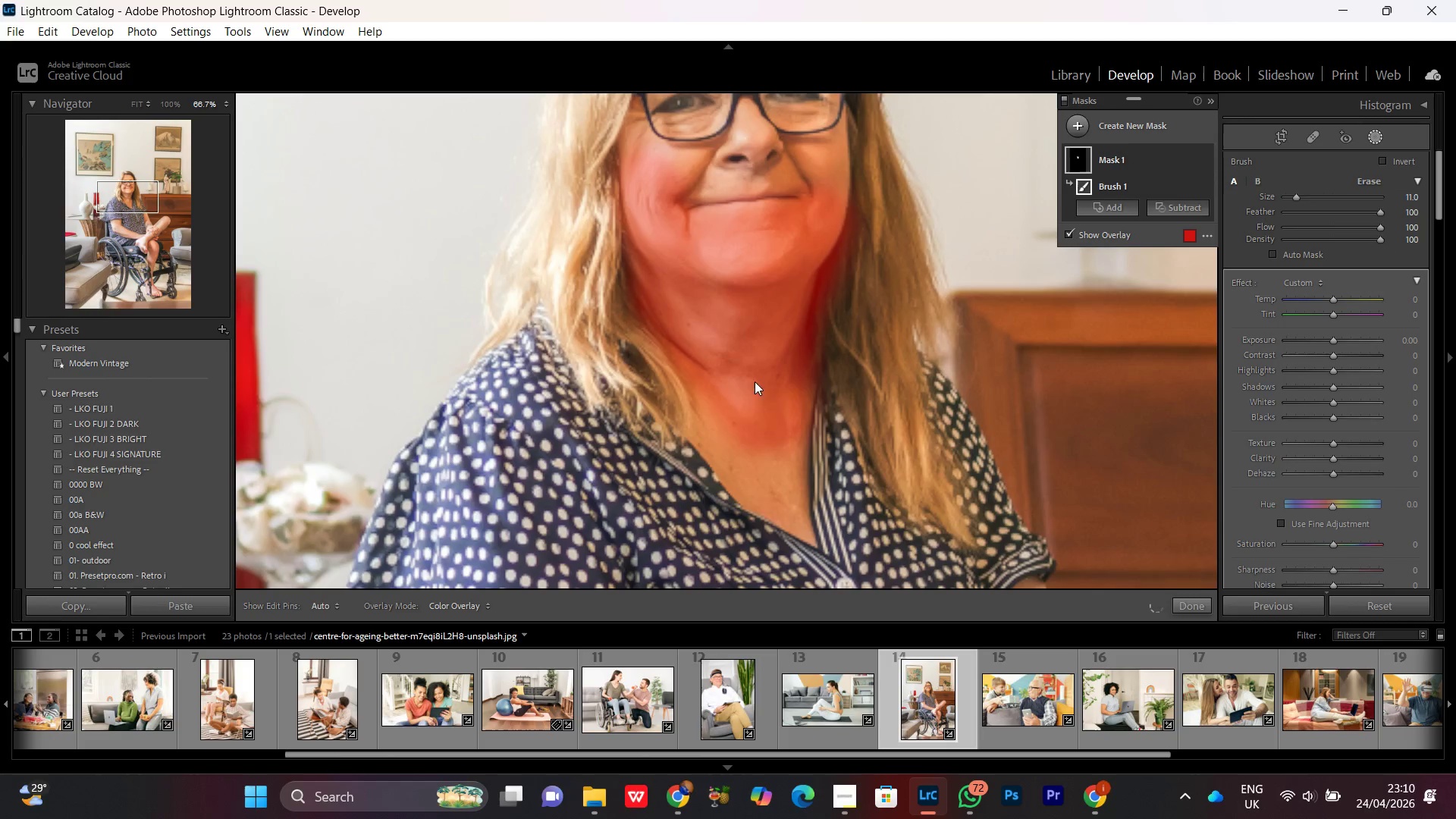 
left_click_drag(start_coordinate=[714, 368], to_coordinate=[790, 494])
 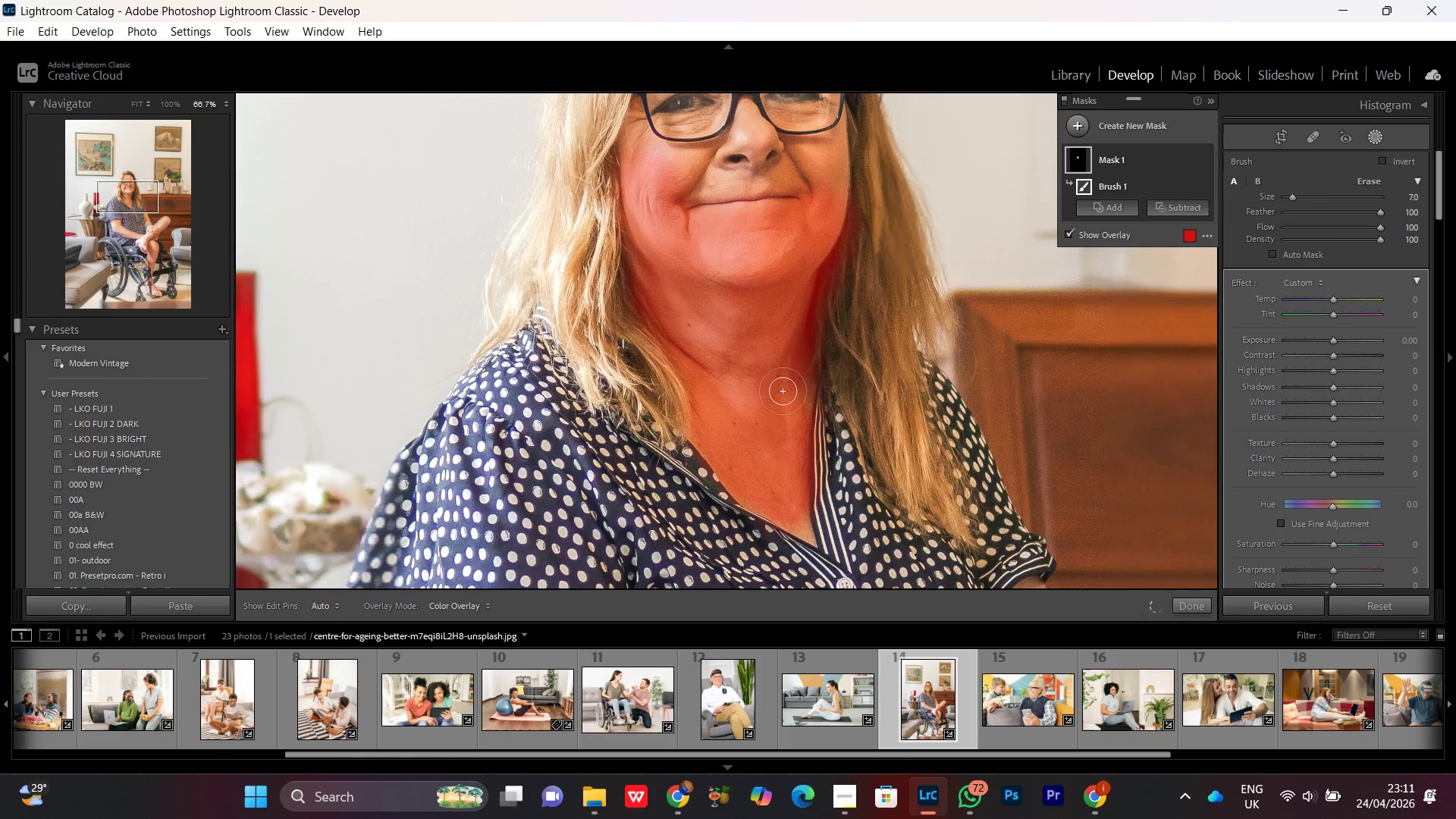 
scroll: coordinate [741, 423], scroll_direction: down, amount: 4.0
 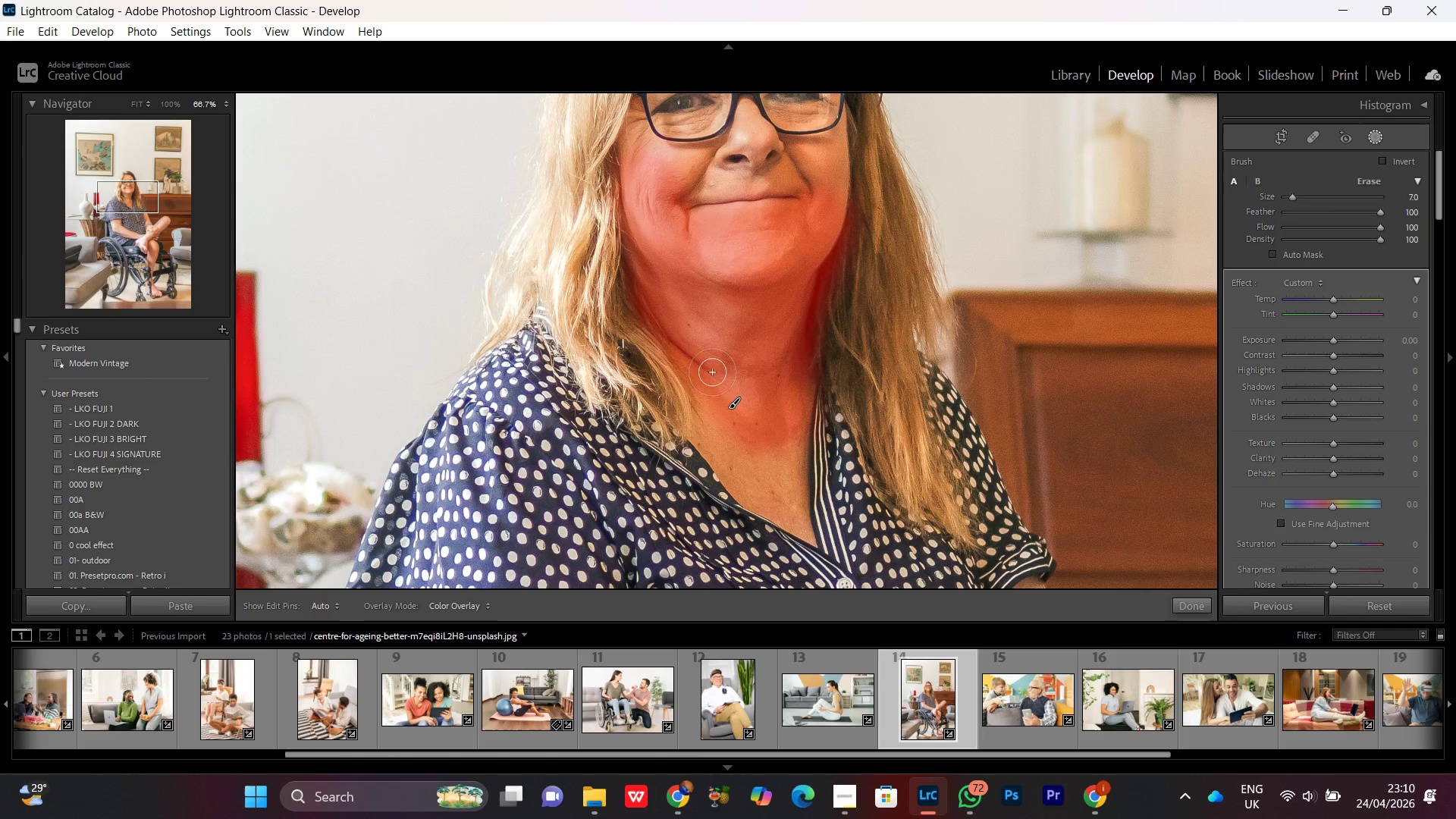 
hold_key(key=Space, duration=0.75)
 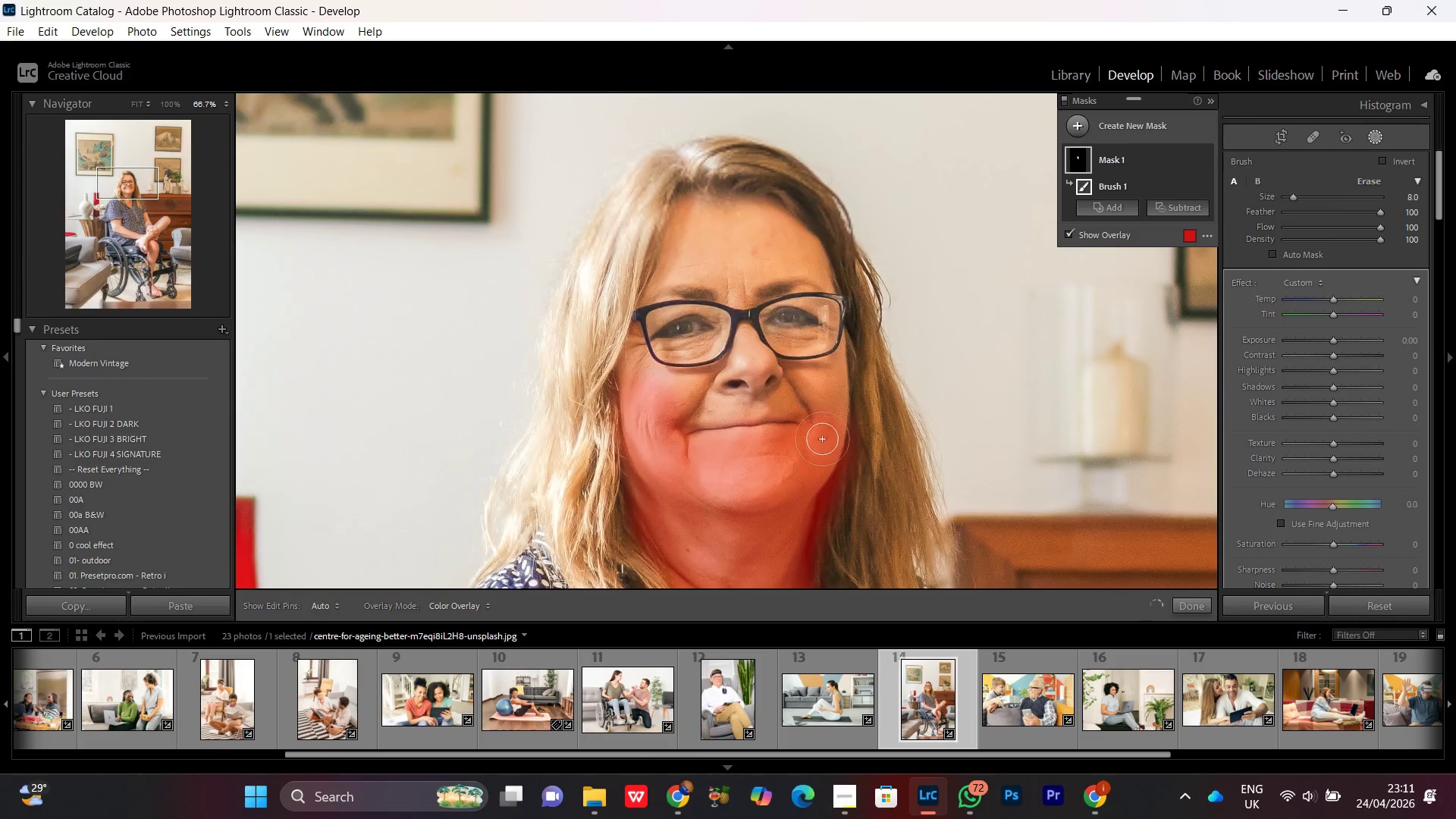 
left_click_drag(start_coordinate=[783, 265], to_coordinate=[779, 485])
 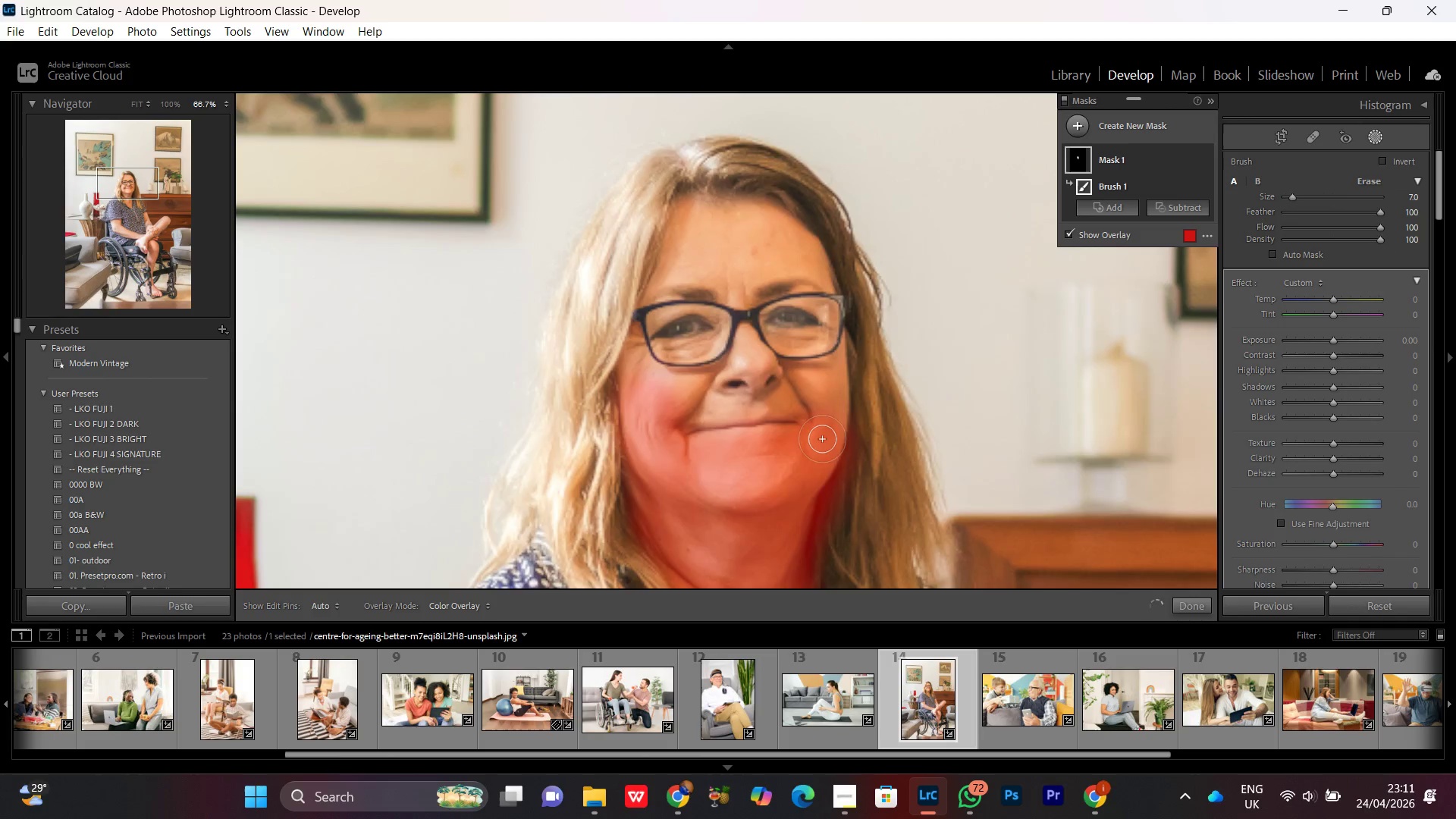 
scroll: coordinate [822, 439], scroll_direction: down, amount: 2.0
 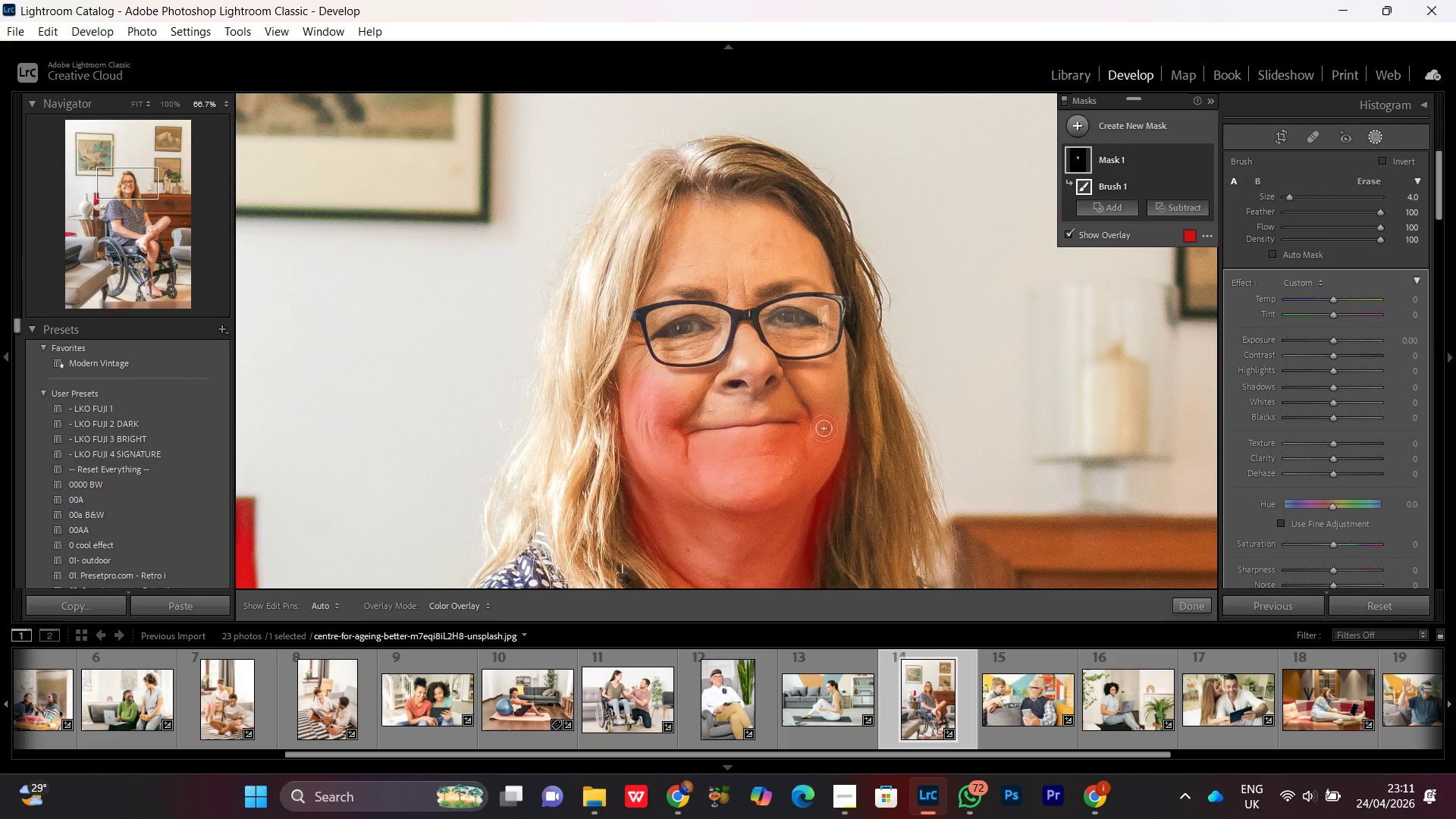 
left_click_drag(start_coordinate=[824, 418], to_coordinate=[639, 364])
 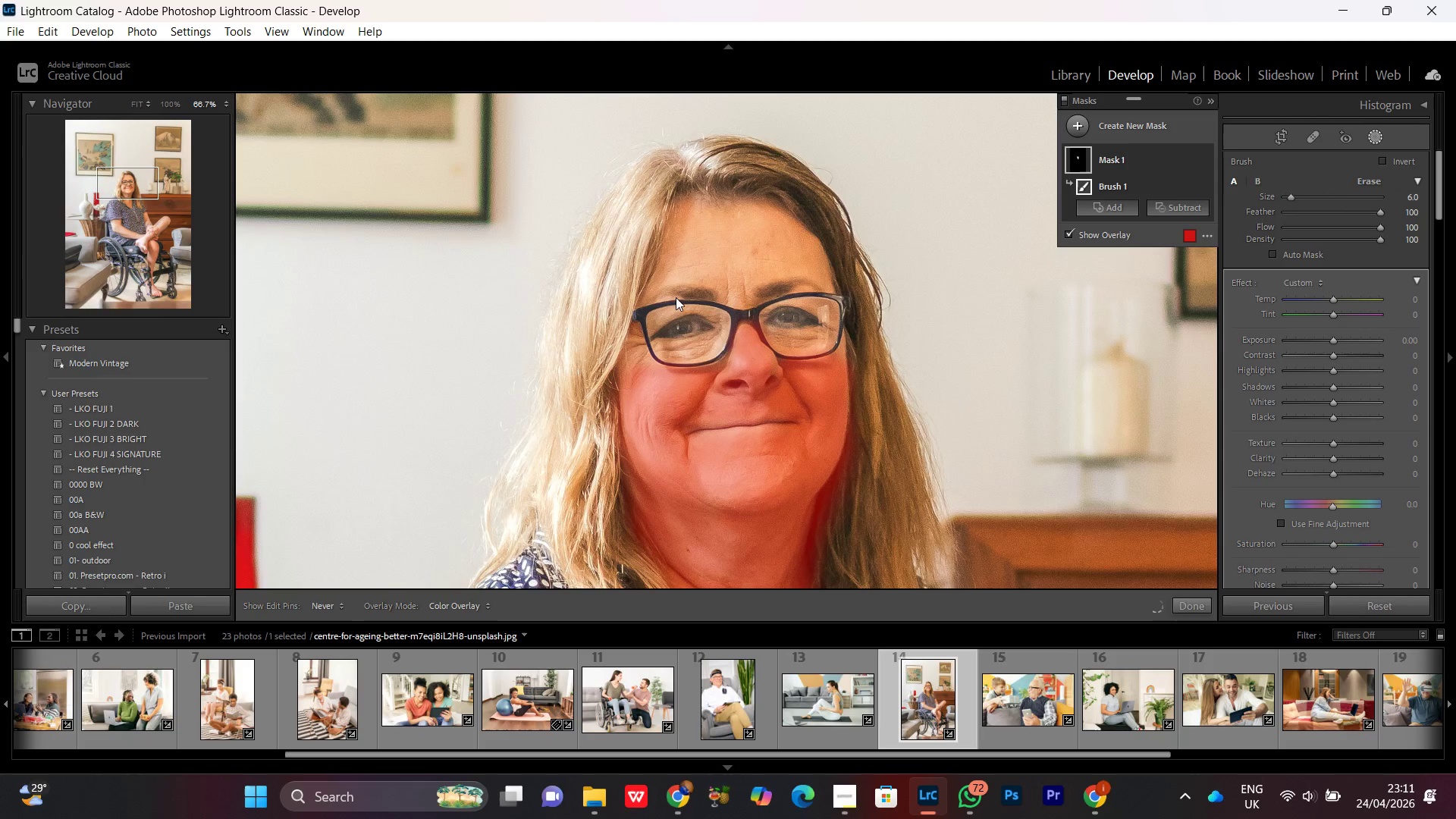 
scroll: coordinate [824, 423], scroll_direction: up, amount: 1.0
 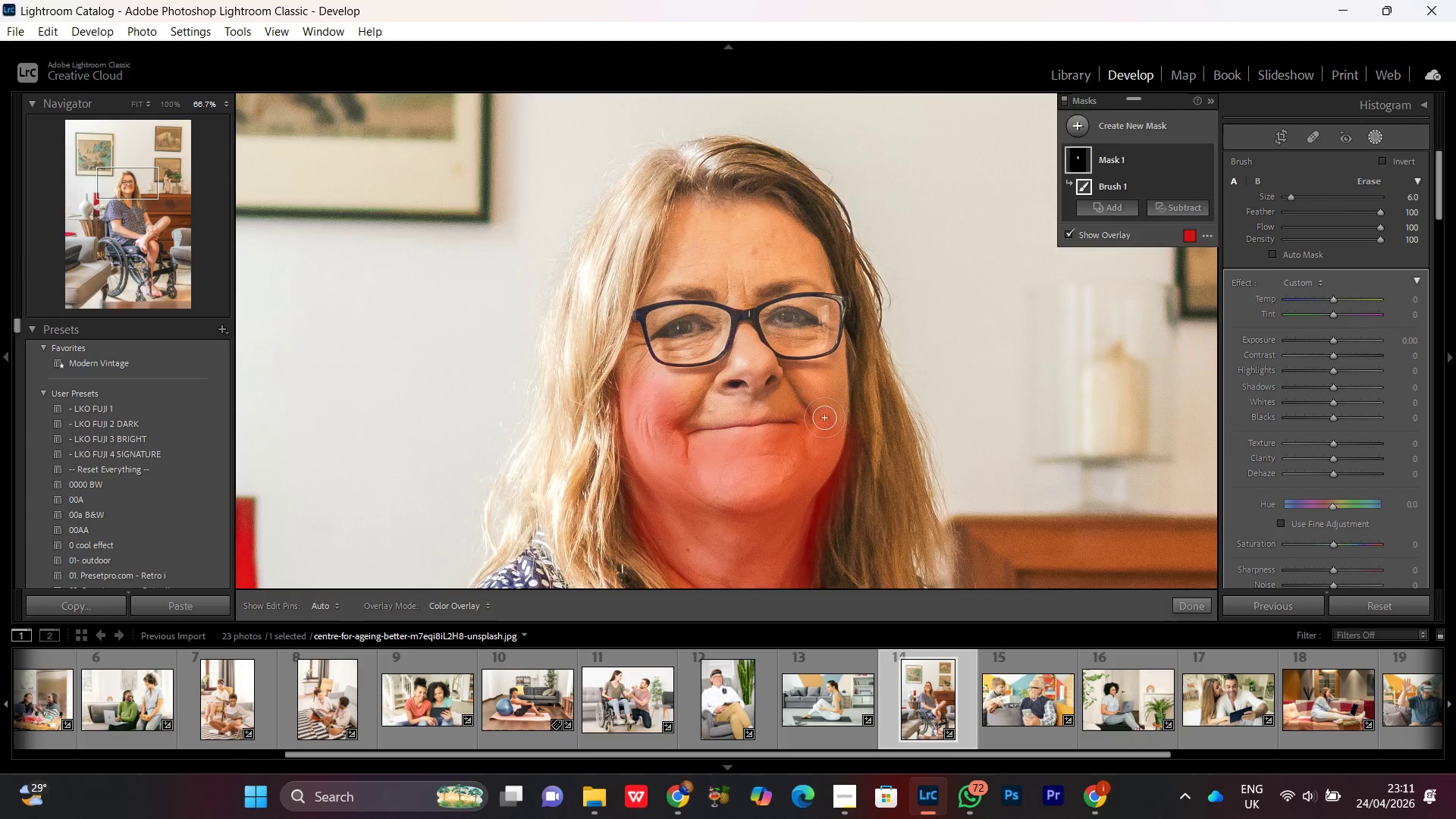 
hold_key(key=Space, duration=1.19)
 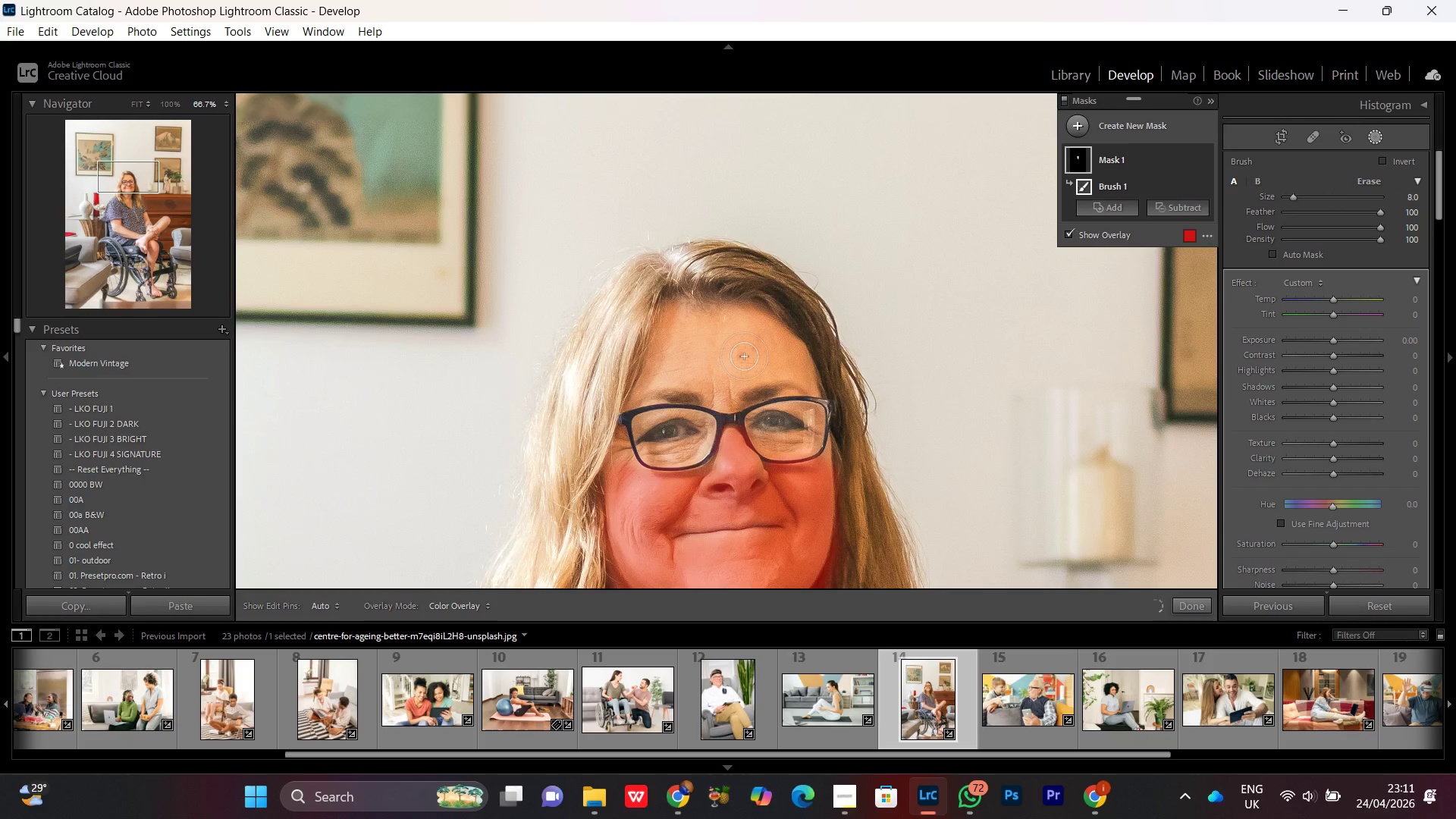 
left_click_drag(start_coordinate=[704, 242], to_coordinate=[689, 346])
 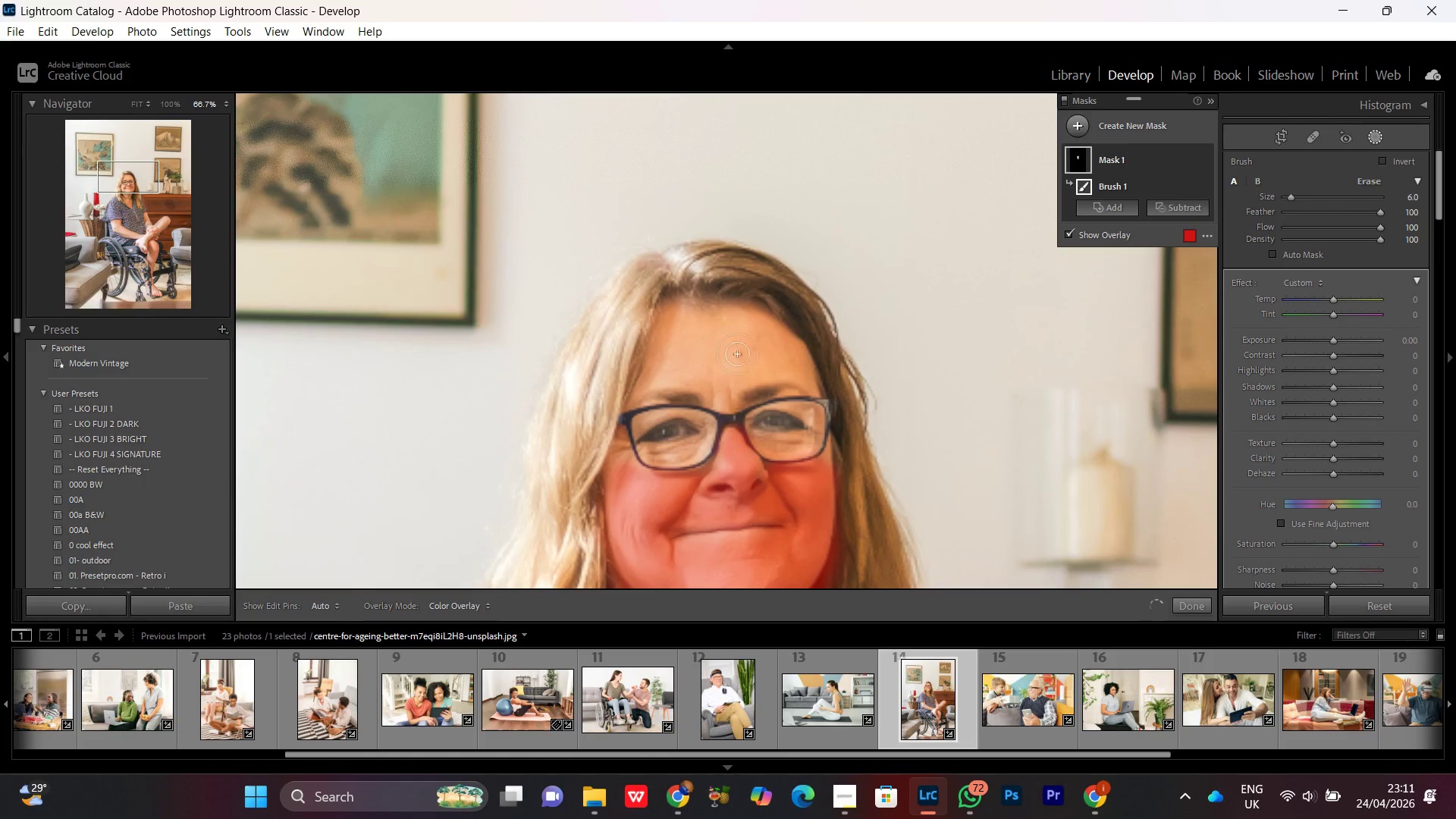 
left_click_drag(start_coordinate=[736, 362], to_coordinate=[767, 356])
 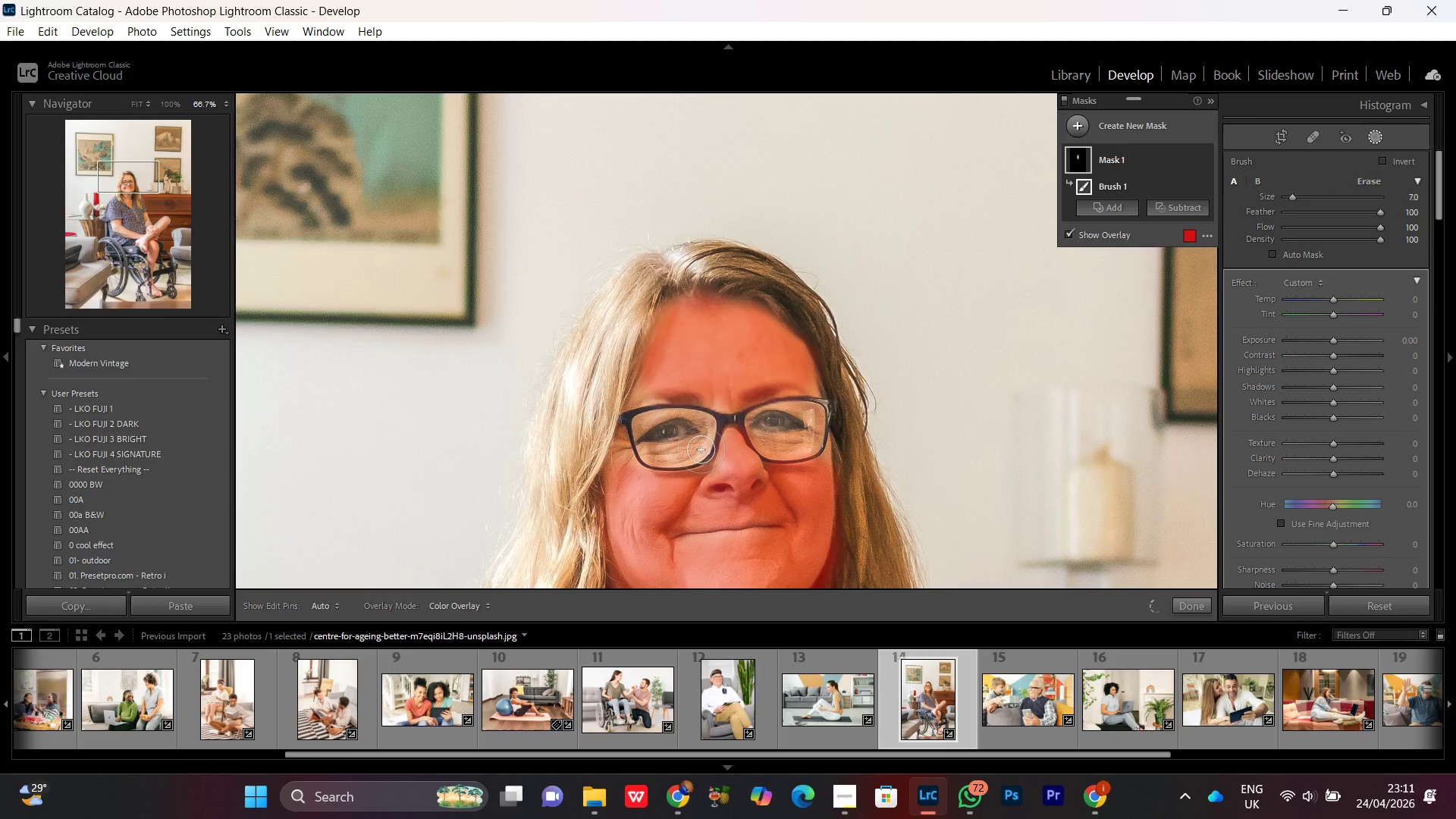 
scroll: coordinate [736, 366], scroll_direction: up, amount: 2.0
 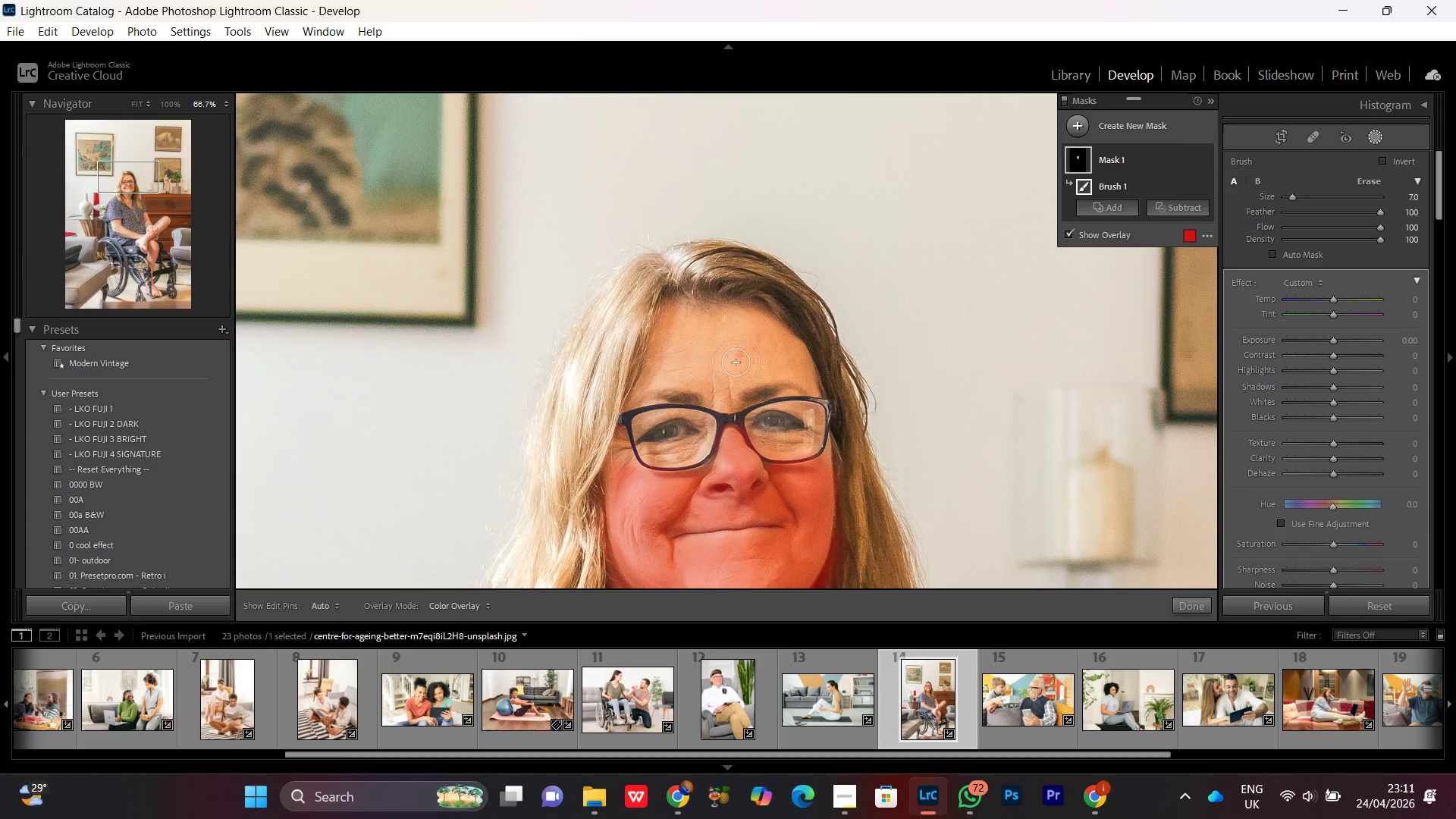 
scroll: coordinate [685, 452], scroll_direction: down, amount: 5.0
 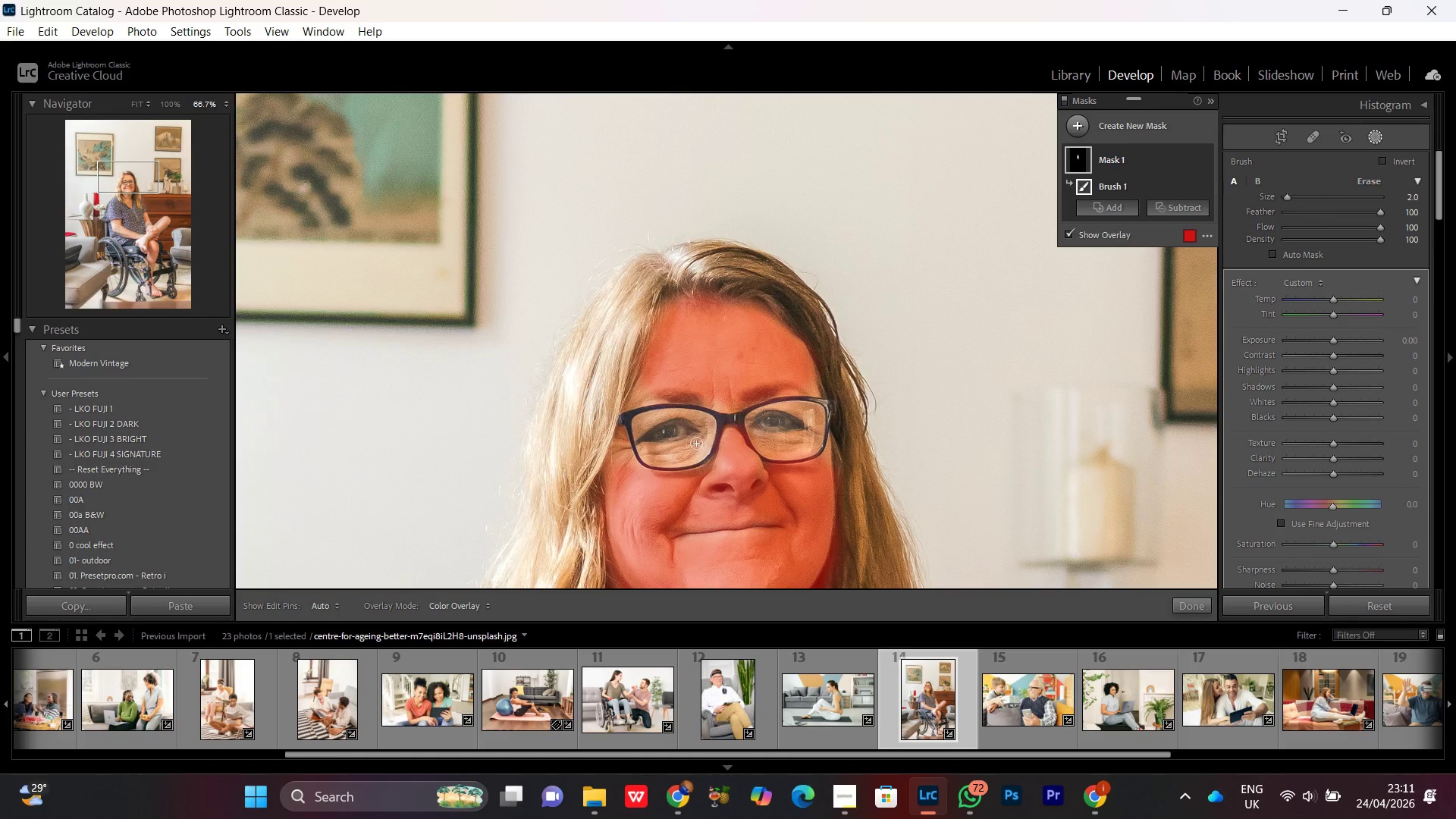 
left_click_drag(start_coordinate=[698, 442], to_coordinate=[643, 455])
 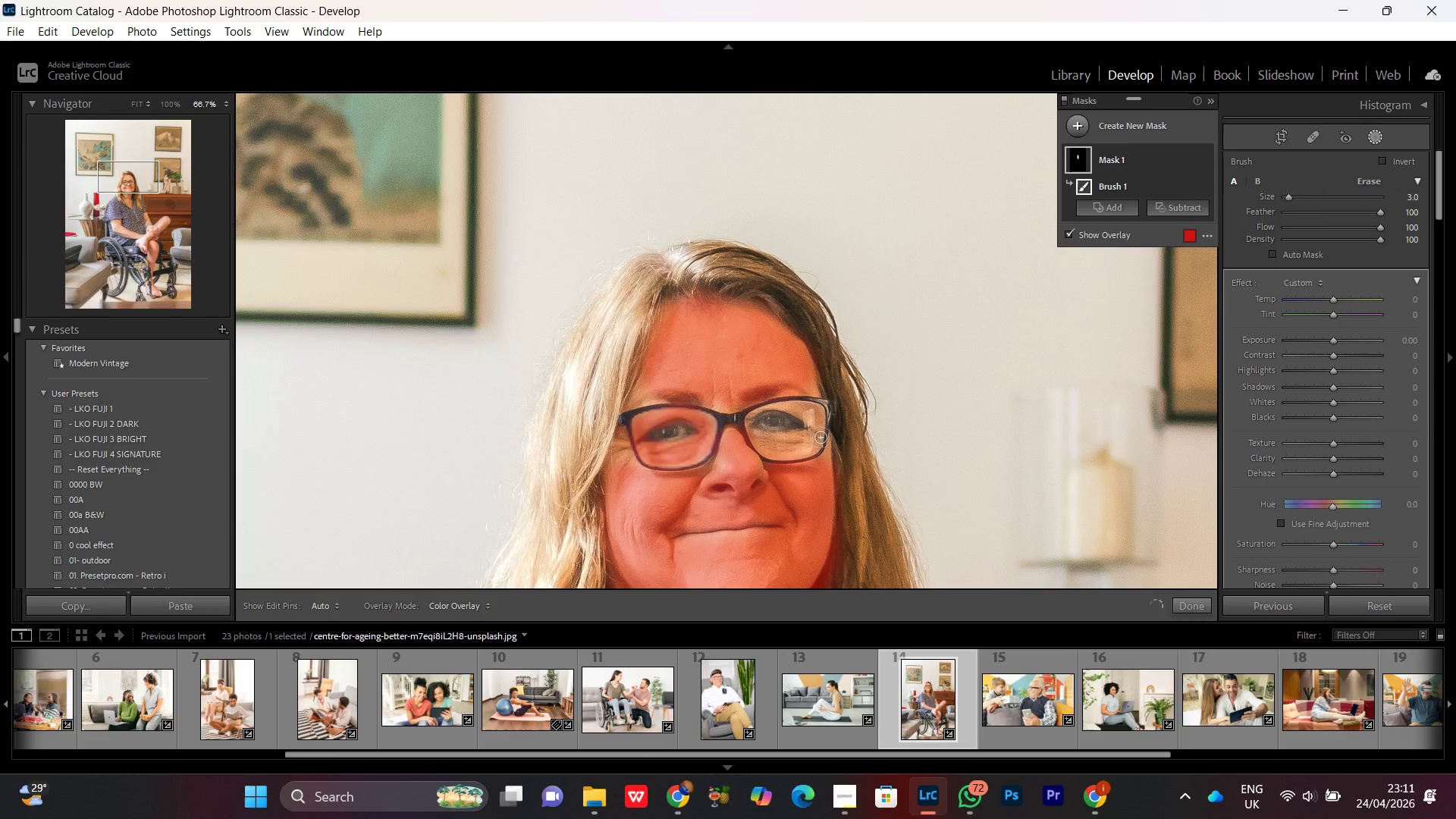 
scroll: coordinate [696, 444], scroll_direction: up, amount: 1.0
 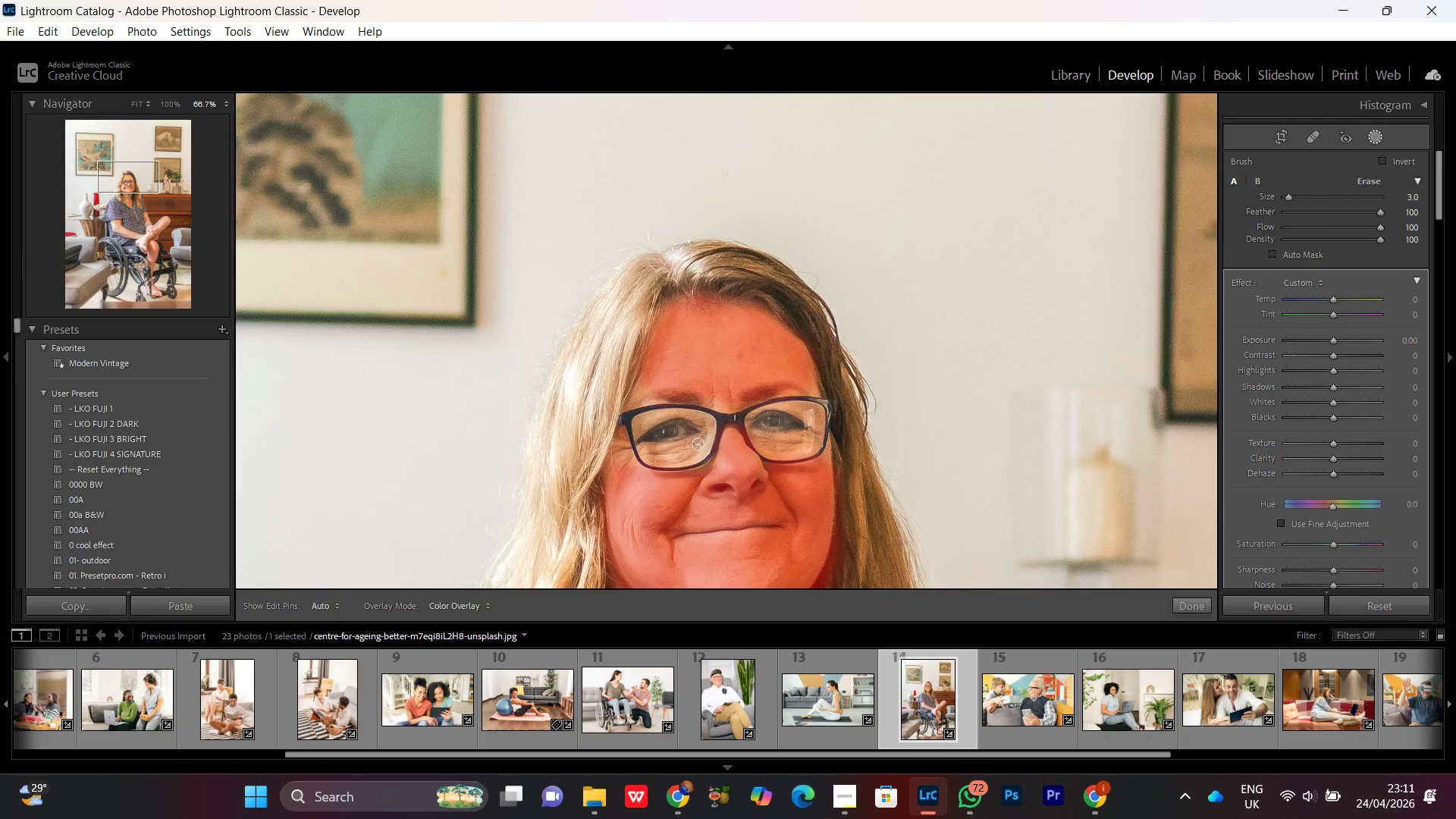 
left_click_drag(start_coordinate=[814, 419], to_coordinate=[767, 395])
 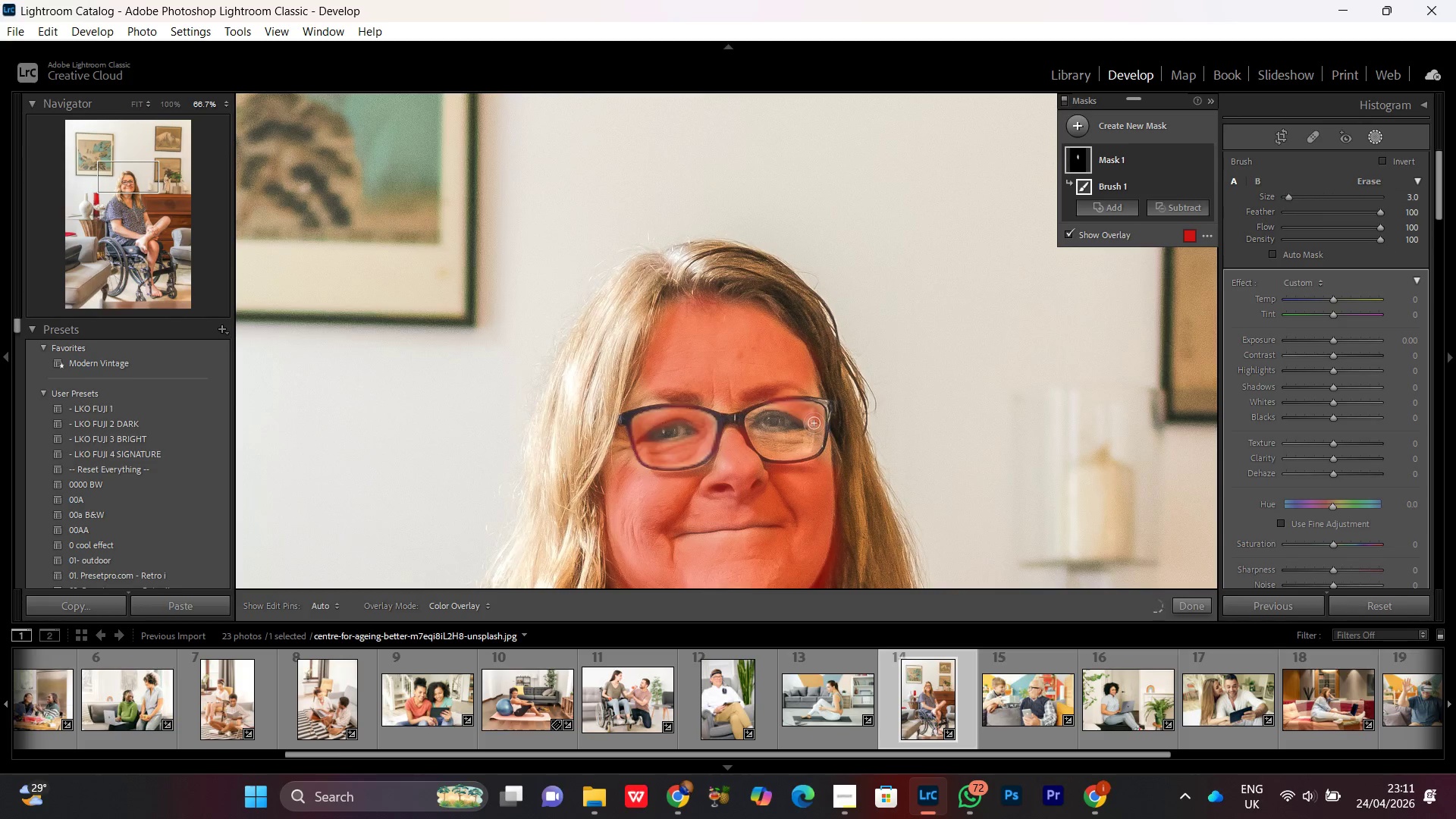 
scroll: coordinate [814, 428], scroll_direction: up, amount: 1.0
 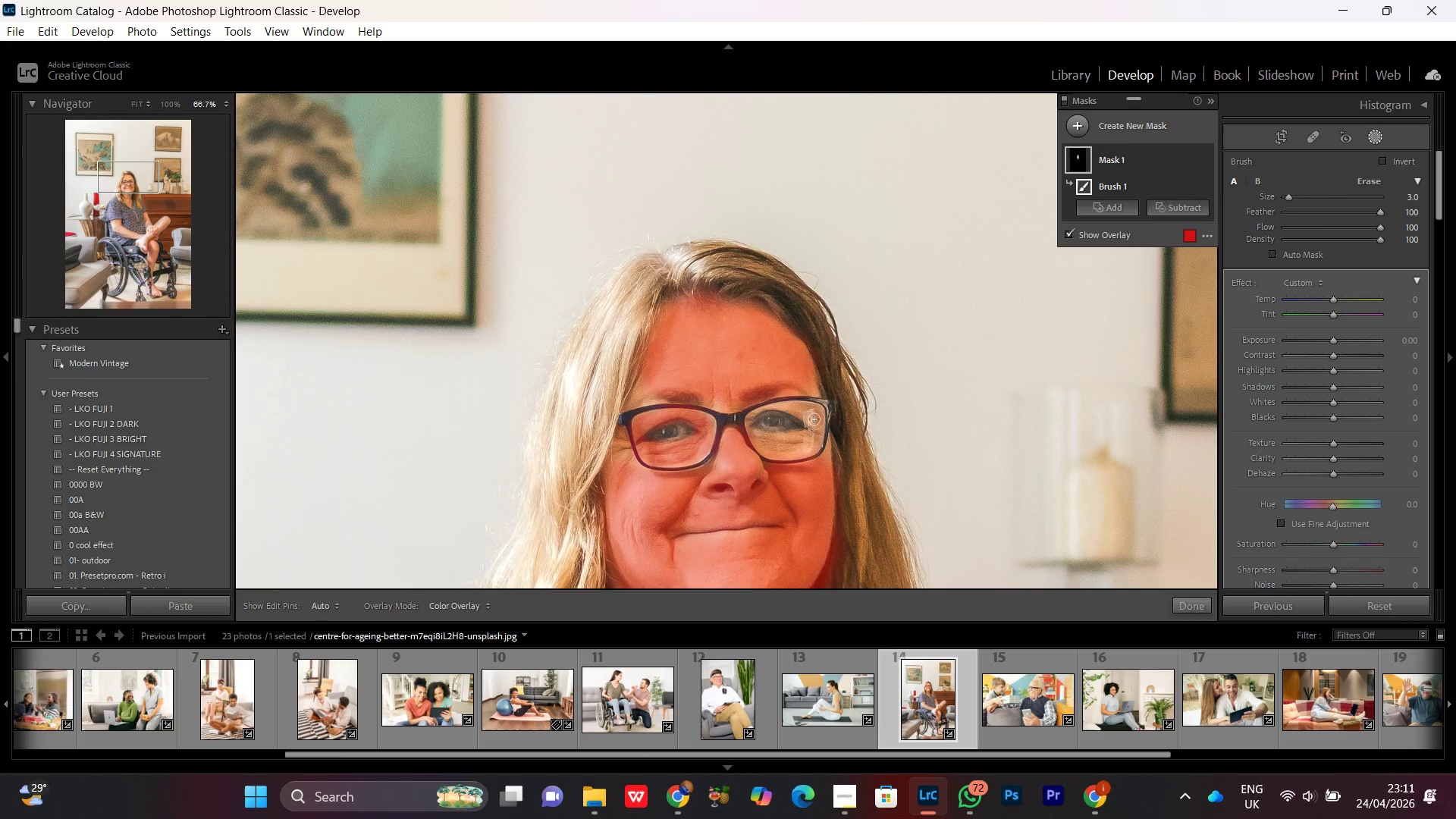 
left_click_drag(start_coordinate=[814, 422], to_coordinate=[809, 431])
 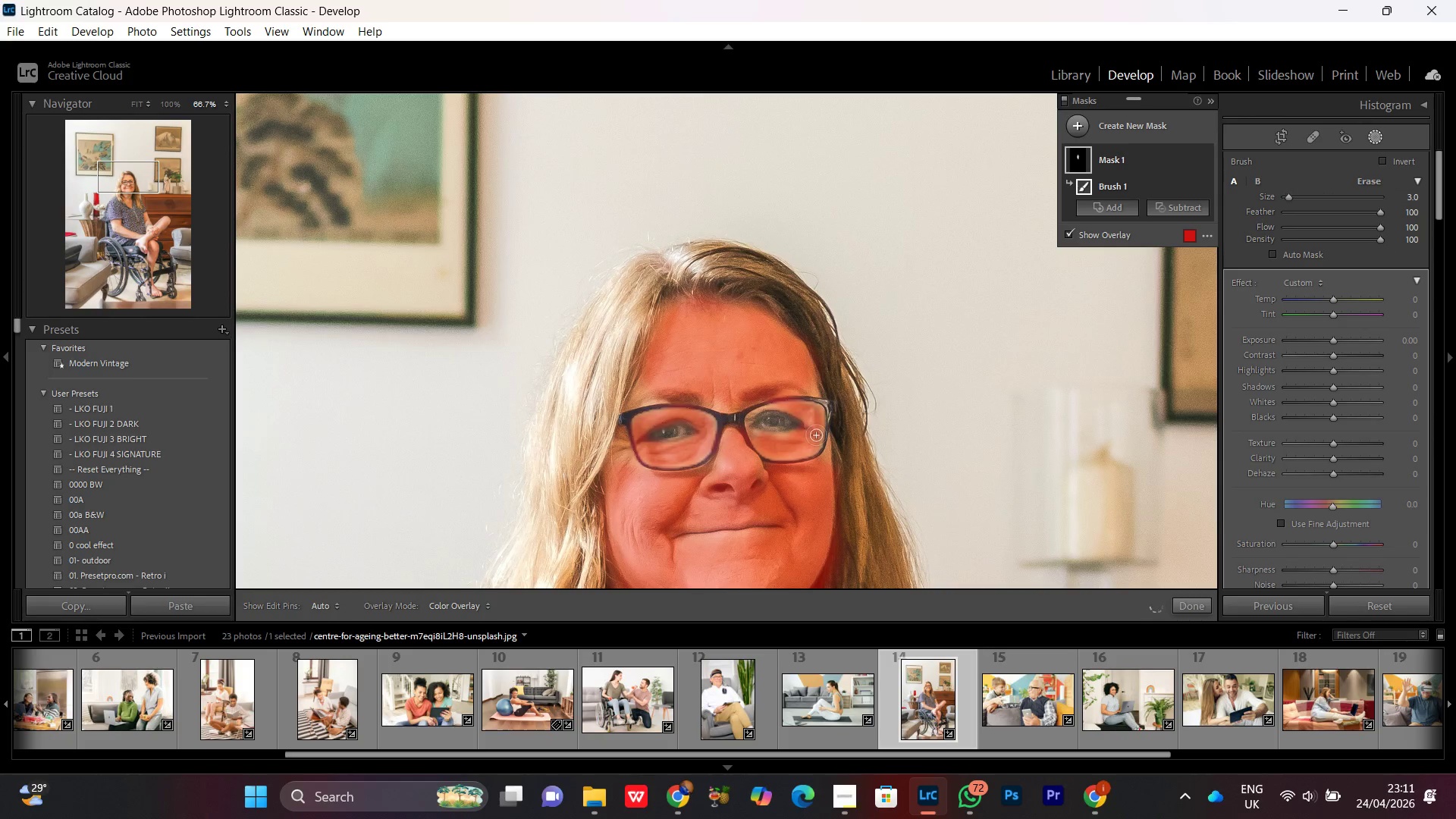 
key(Control+Minus)
 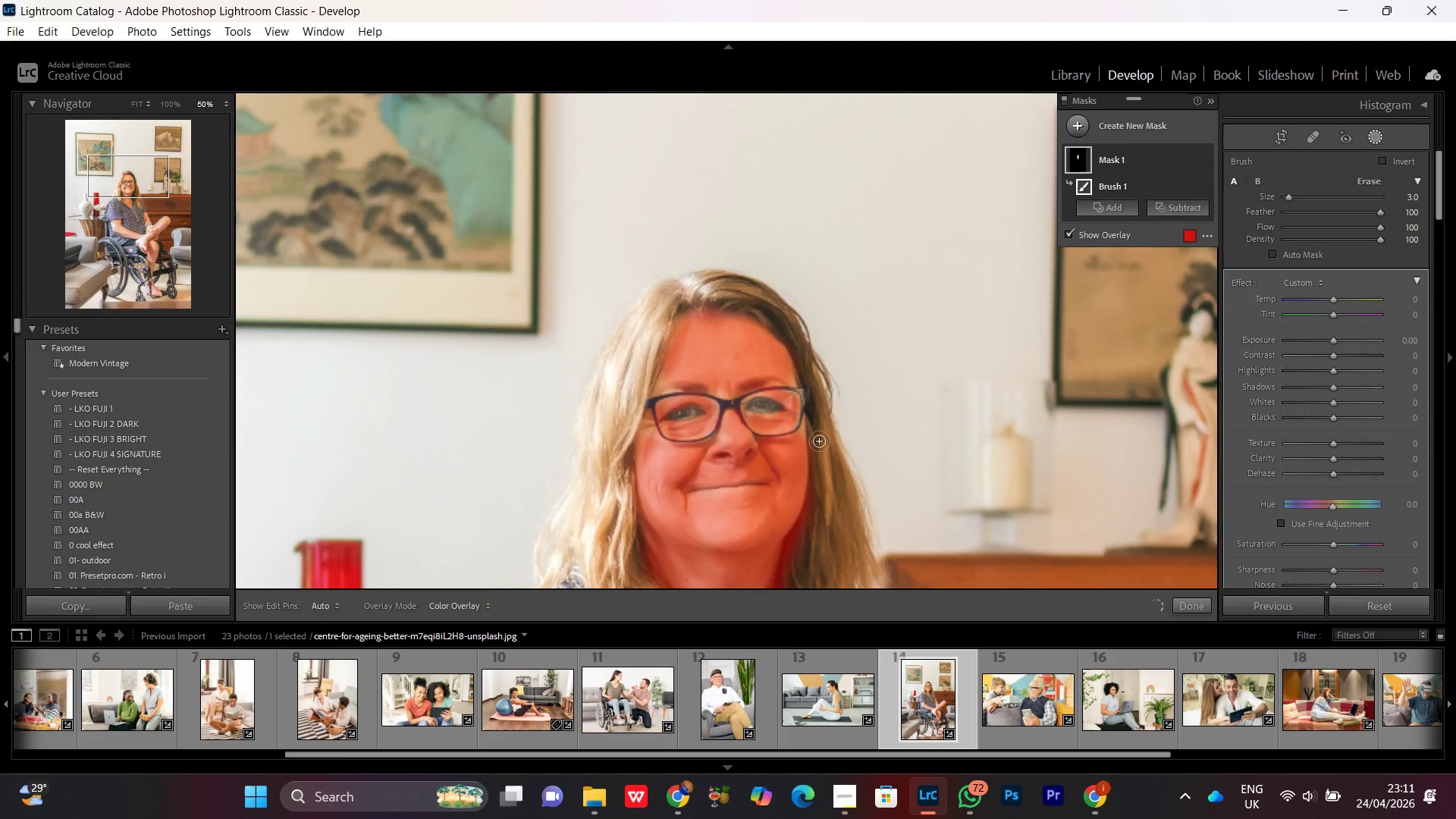 
key(Control+Minus)
 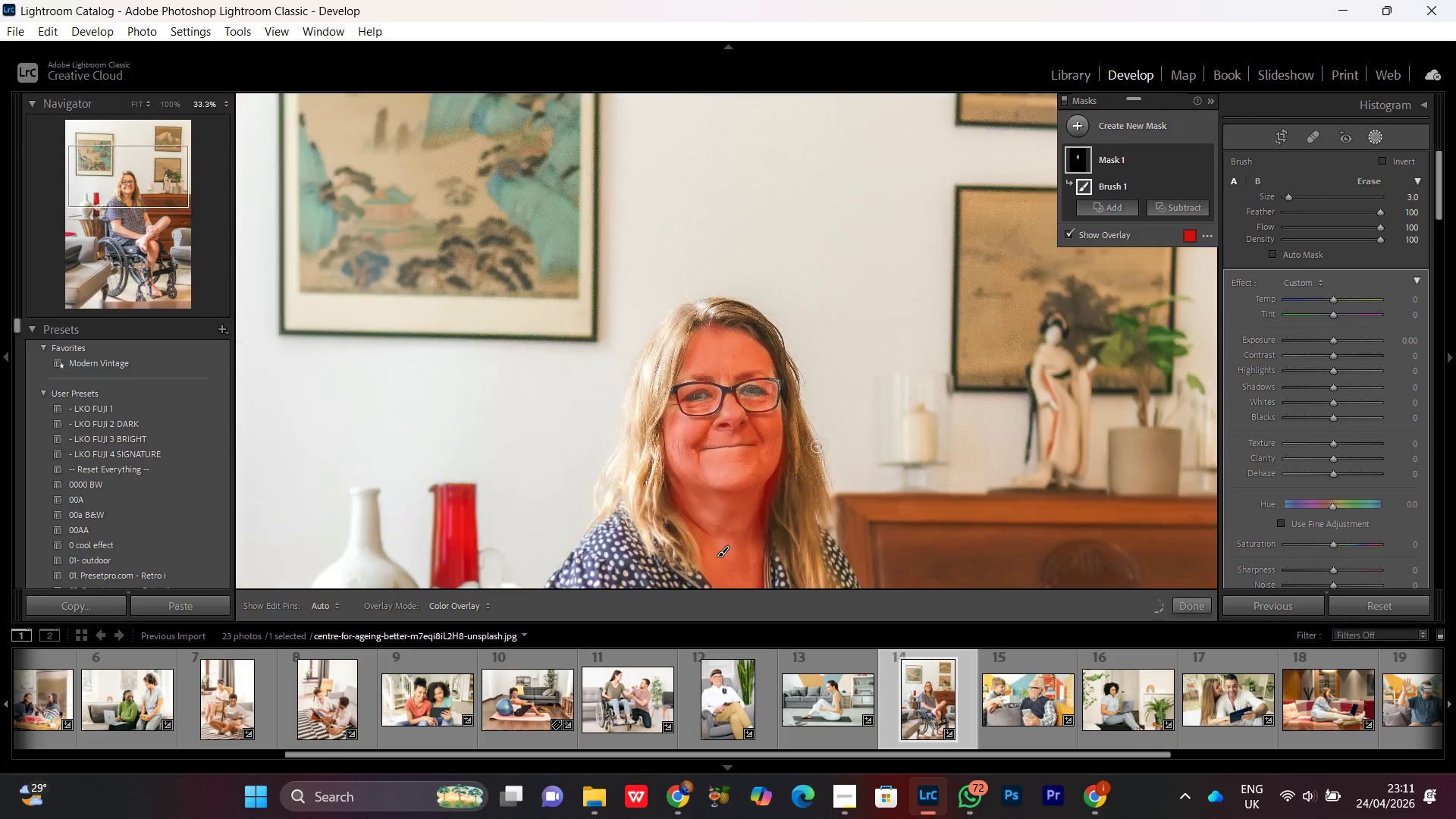 
key(Control+Minus)
 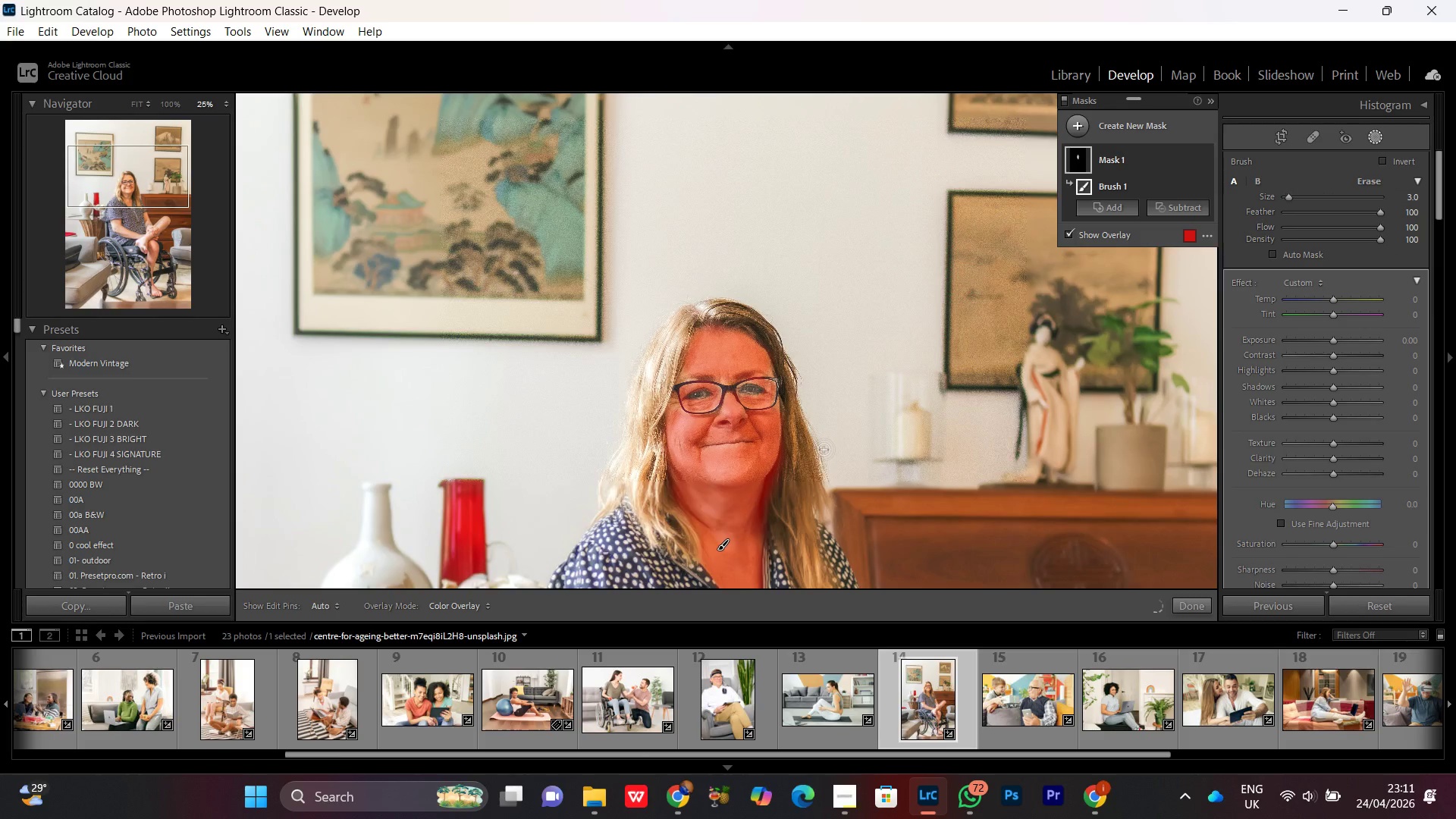 
key(Control+Minus)
 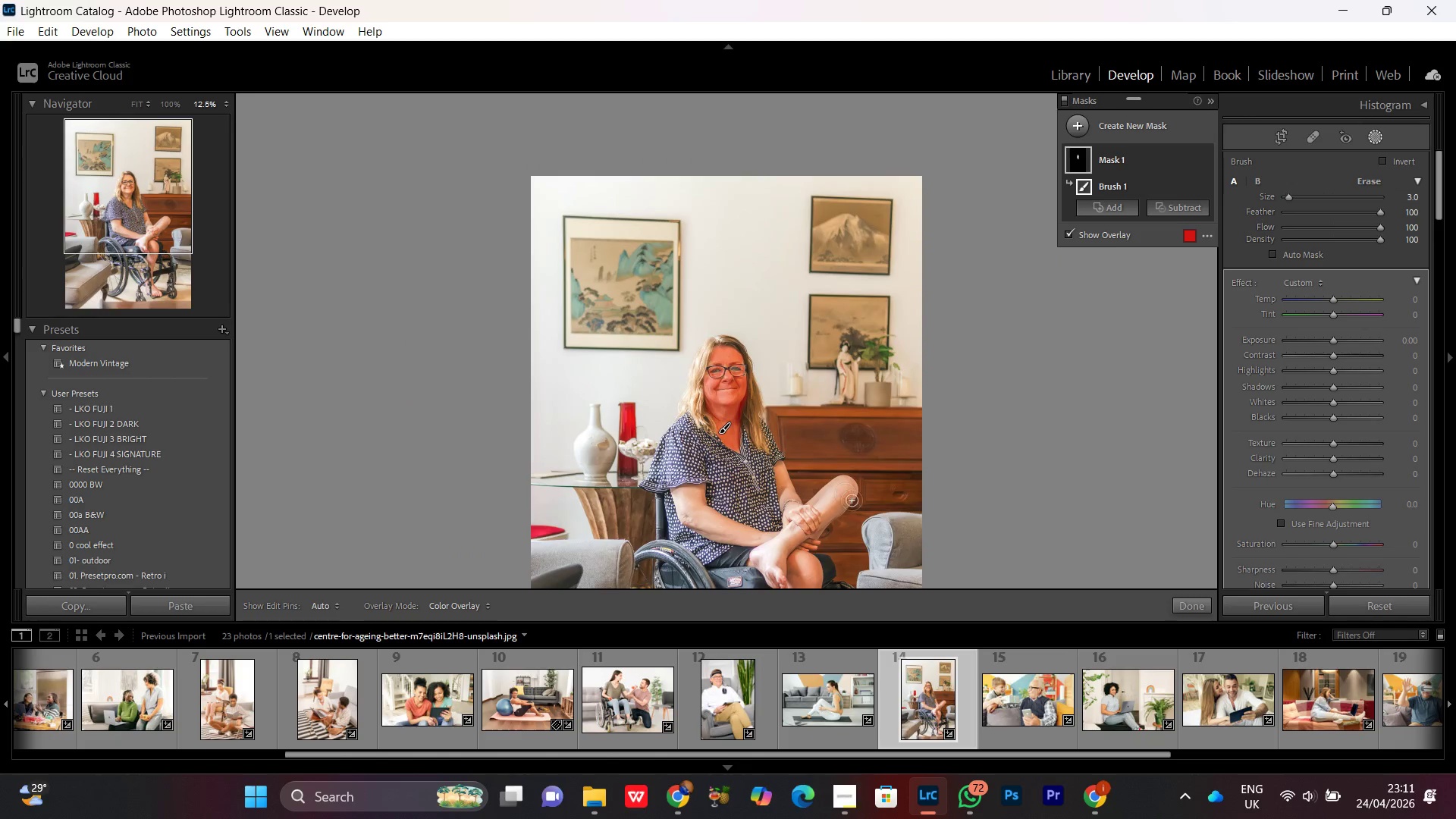 
key(Control+Equal)
 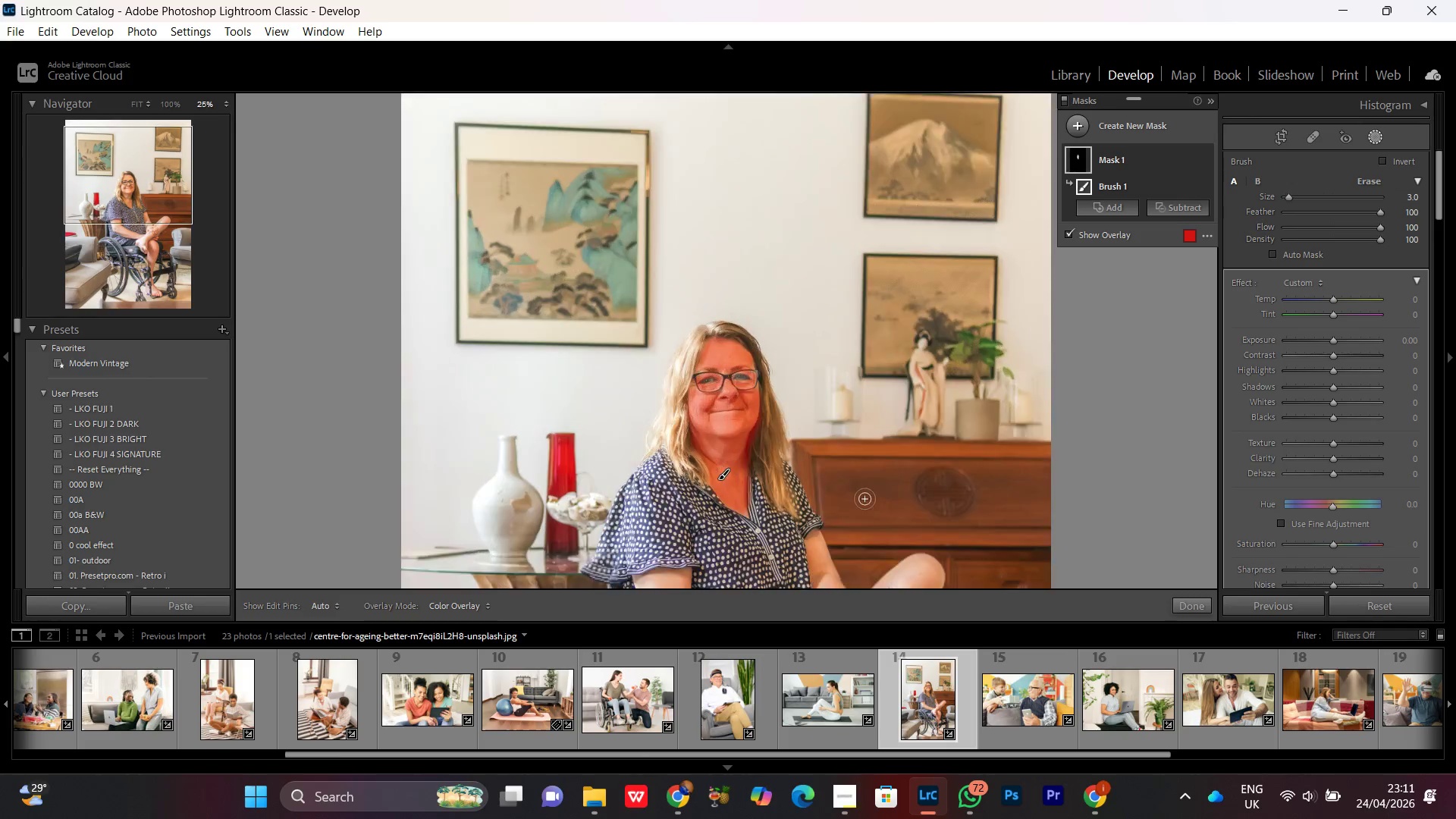 
key(Control+Equal)
 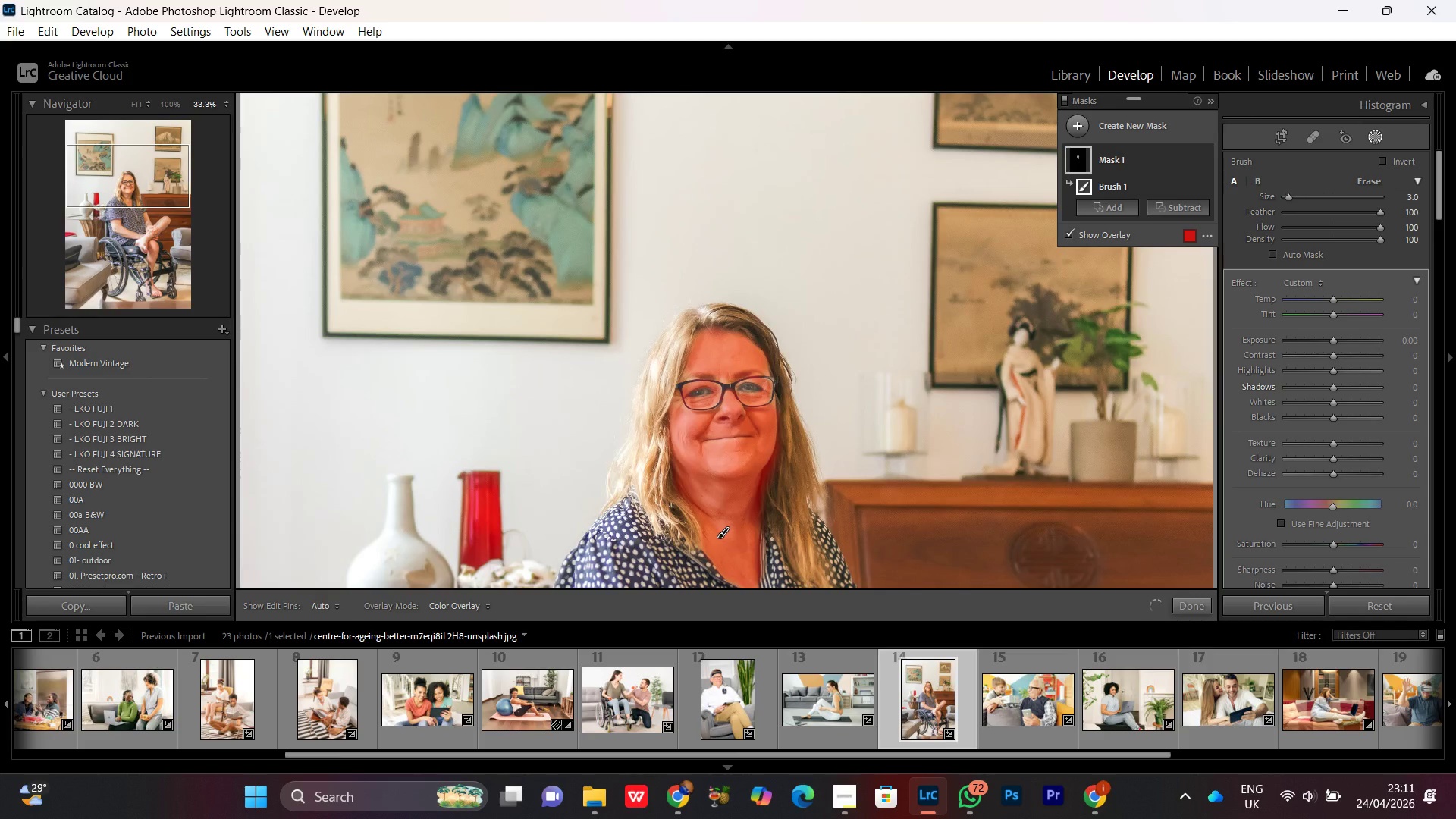 
key(Control+Equal)
 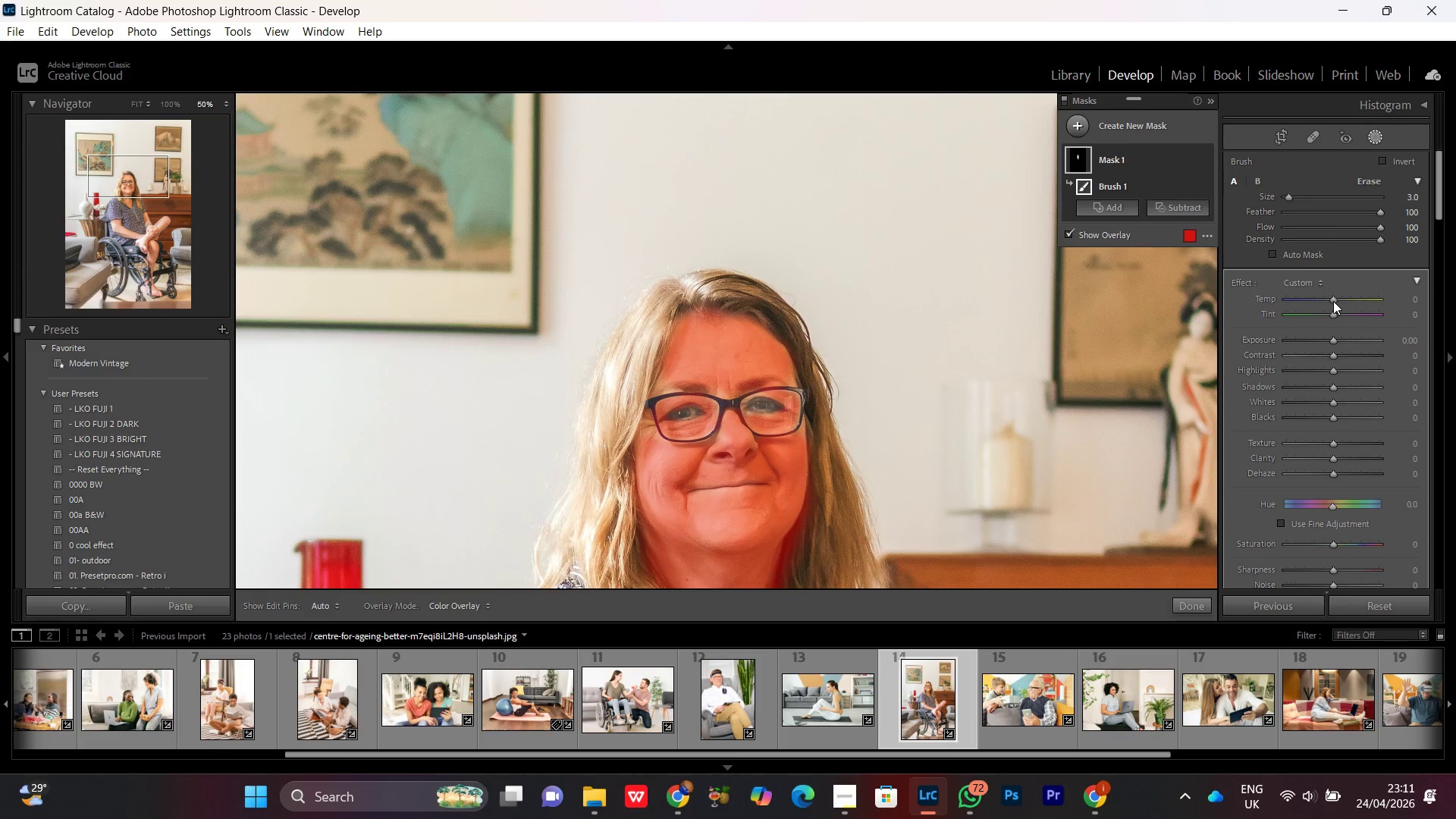 
left_click([1332, 300])
 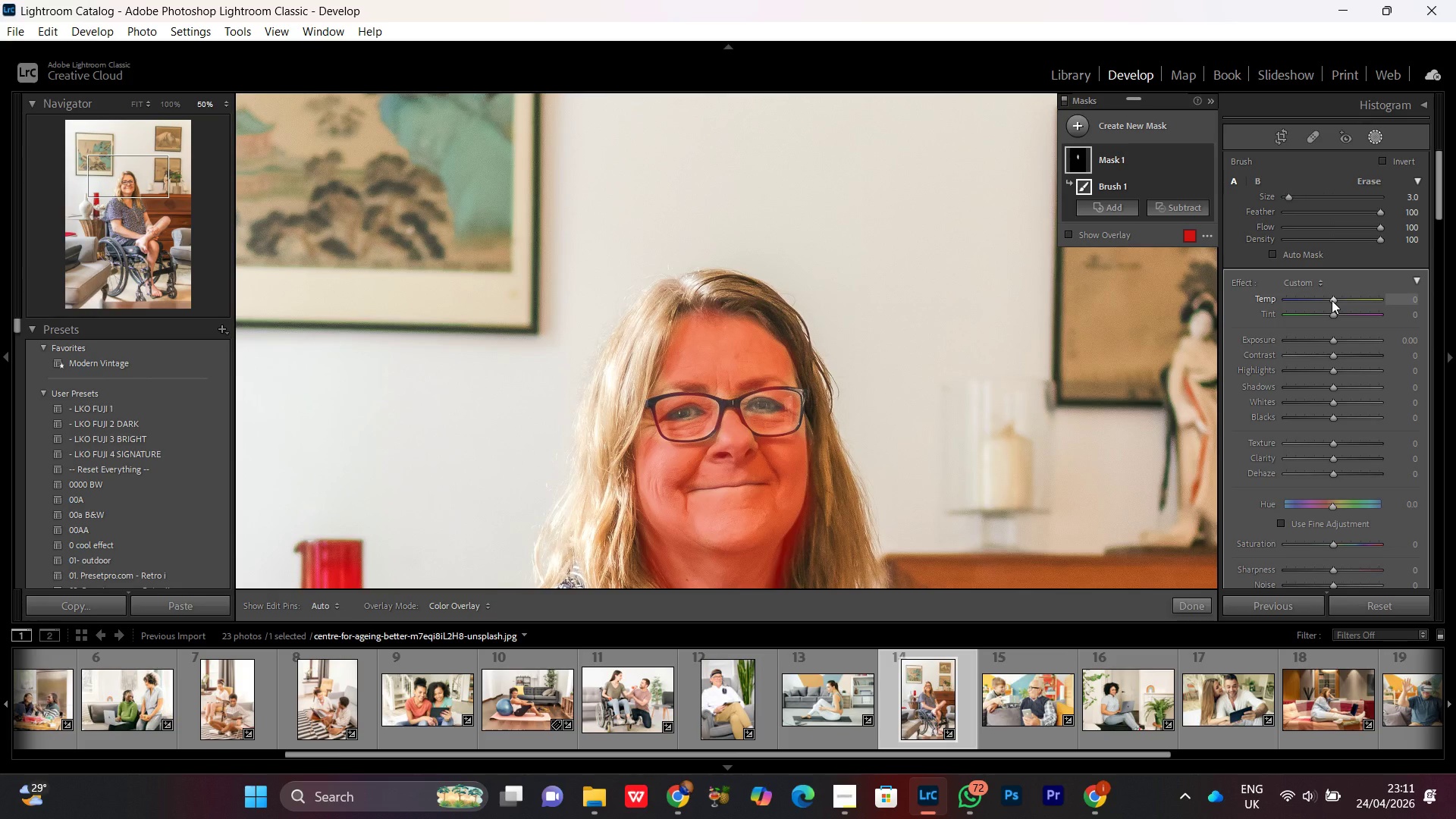 
scroll: coordinate [1332, 300], scroll_direction: up, amount: 4.0
 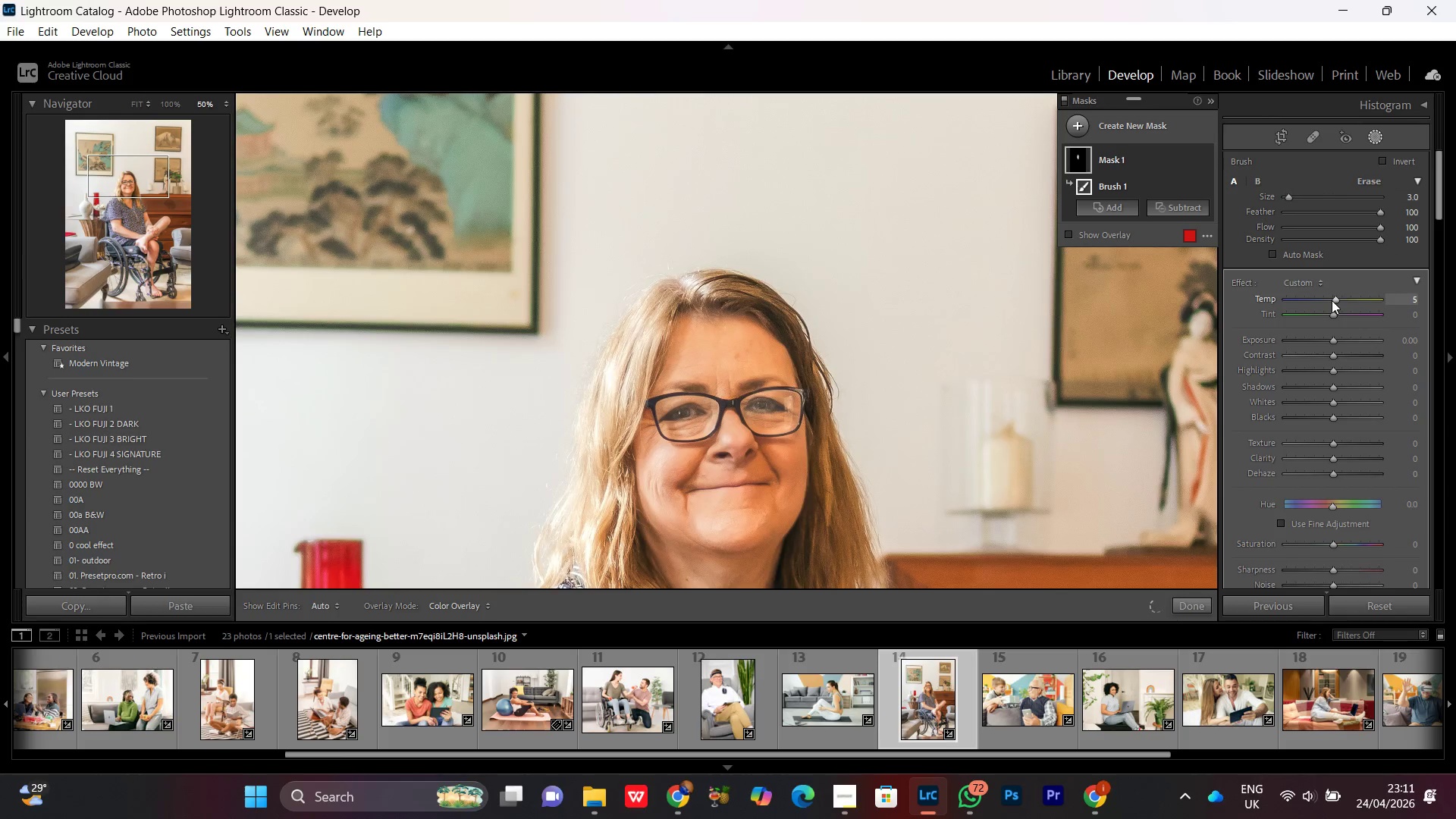 
scroll: coordinate [1332, 300], scroll_direction: none, amount: 0.0
 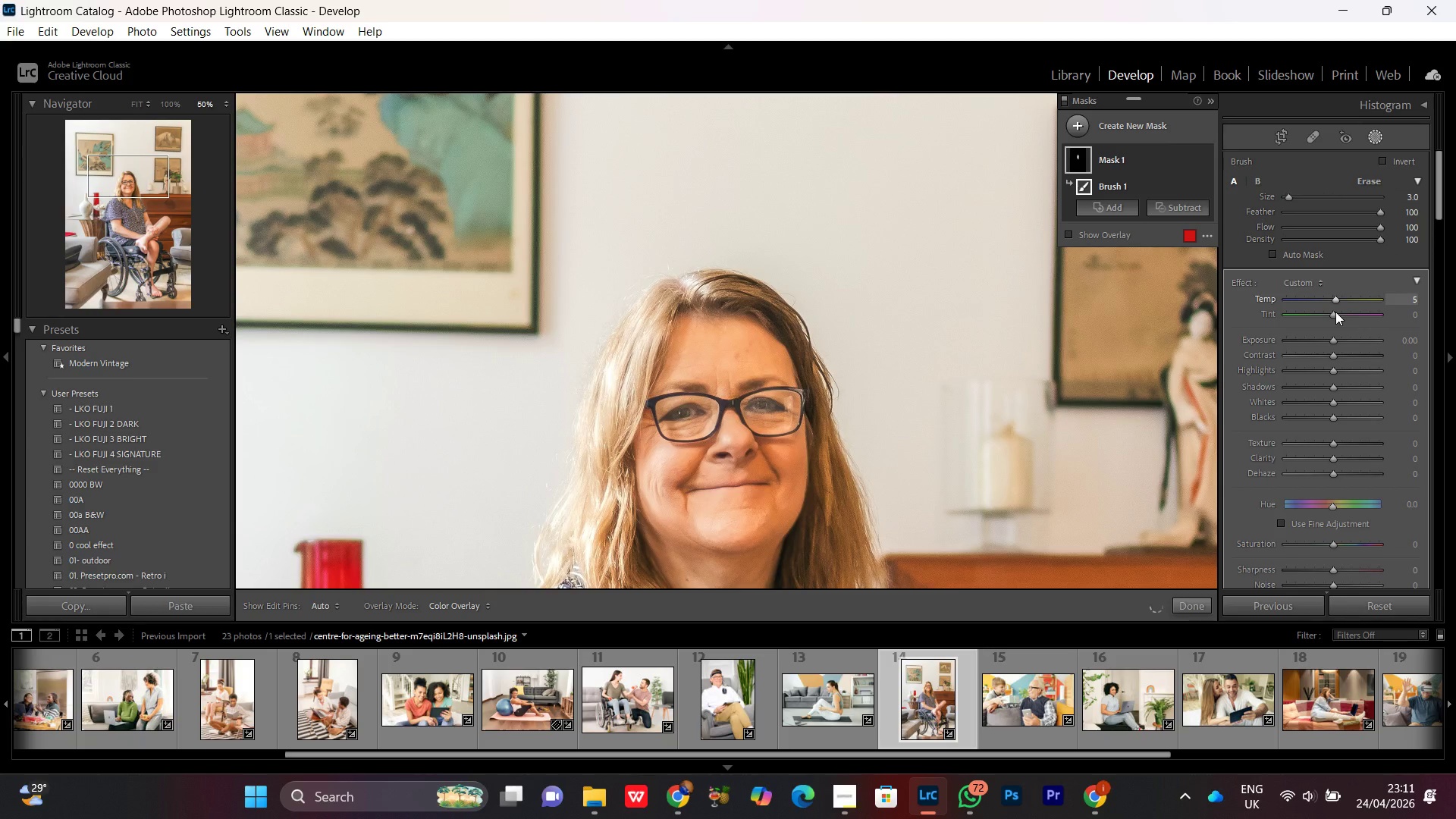 
left_click([1333, 314])
 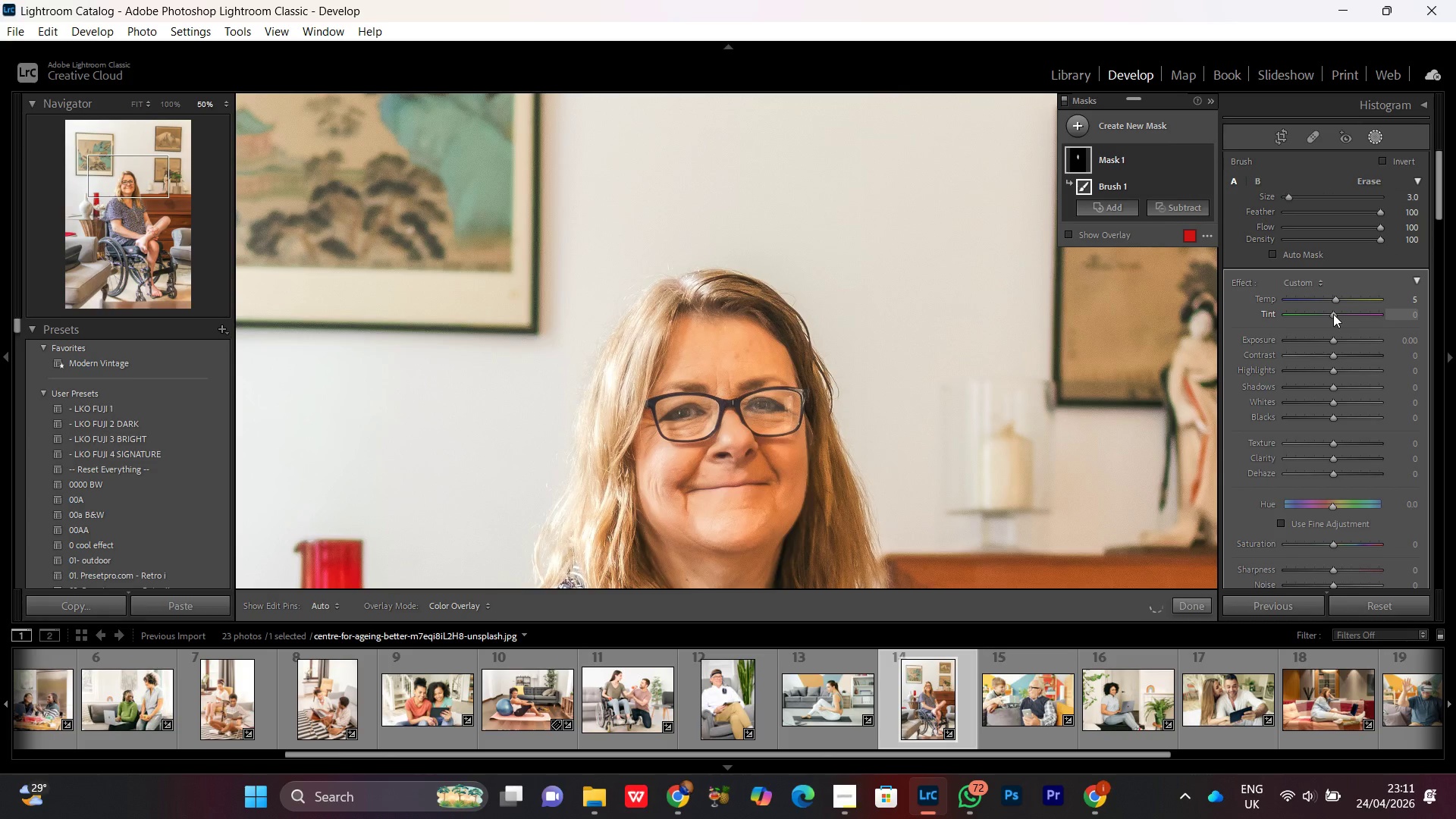 
scroll: coordinate [1332, 312], scroll_direction: up, amount: 4.0
 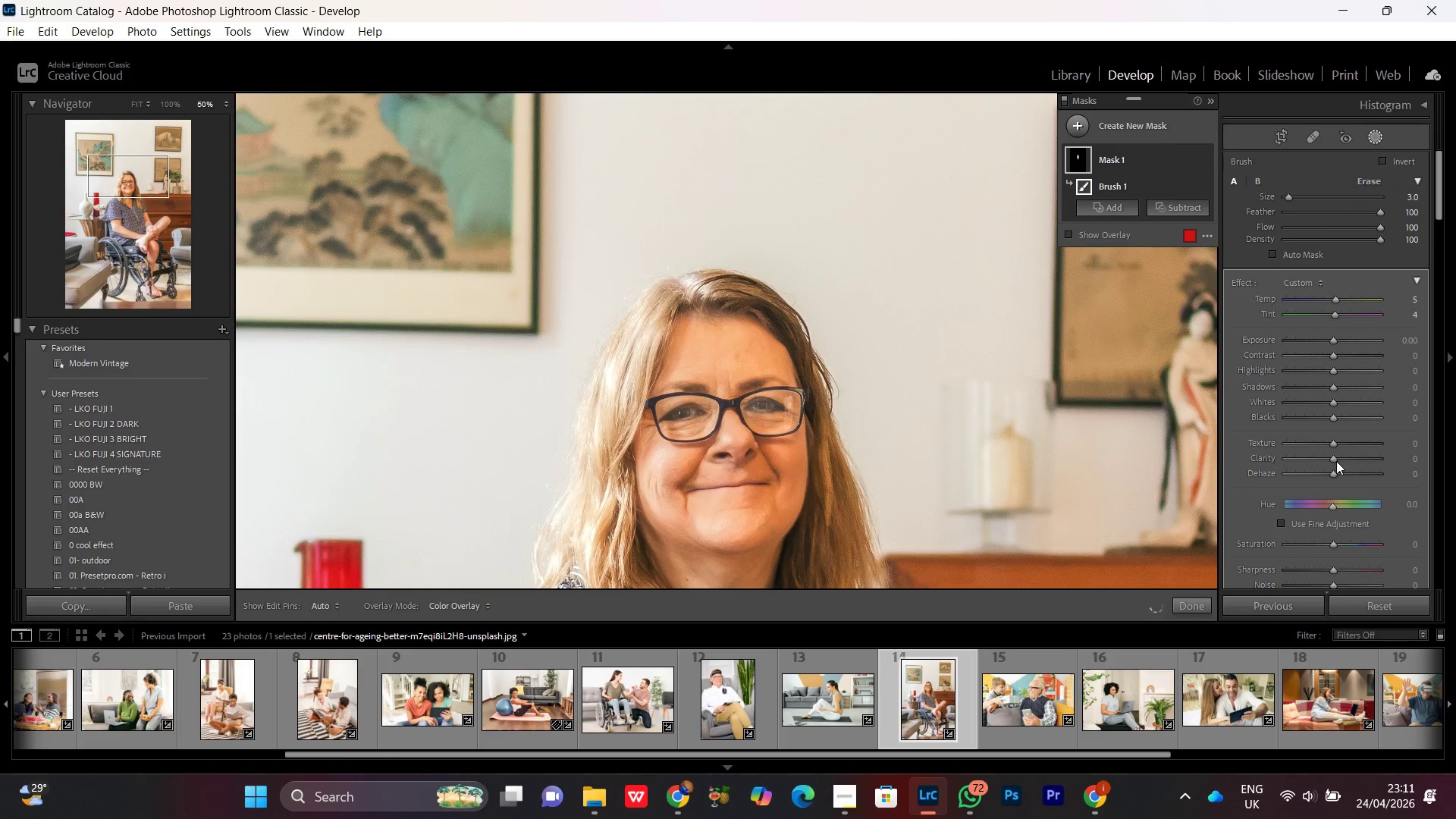 
left_click([1334, 460])
 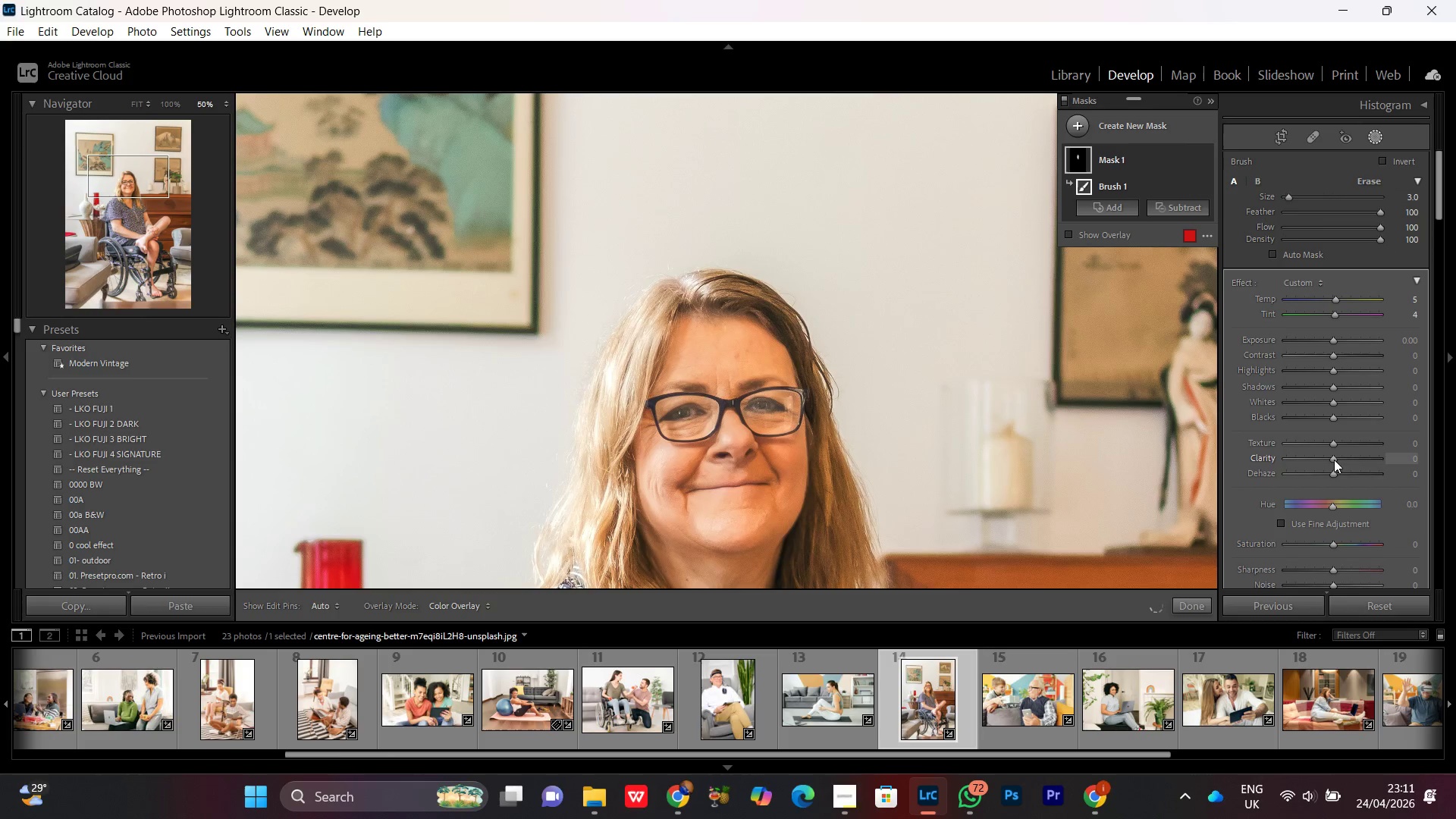 
scroll: coordinate [1334, 460], scroll_direction: down, amount: 4.0
 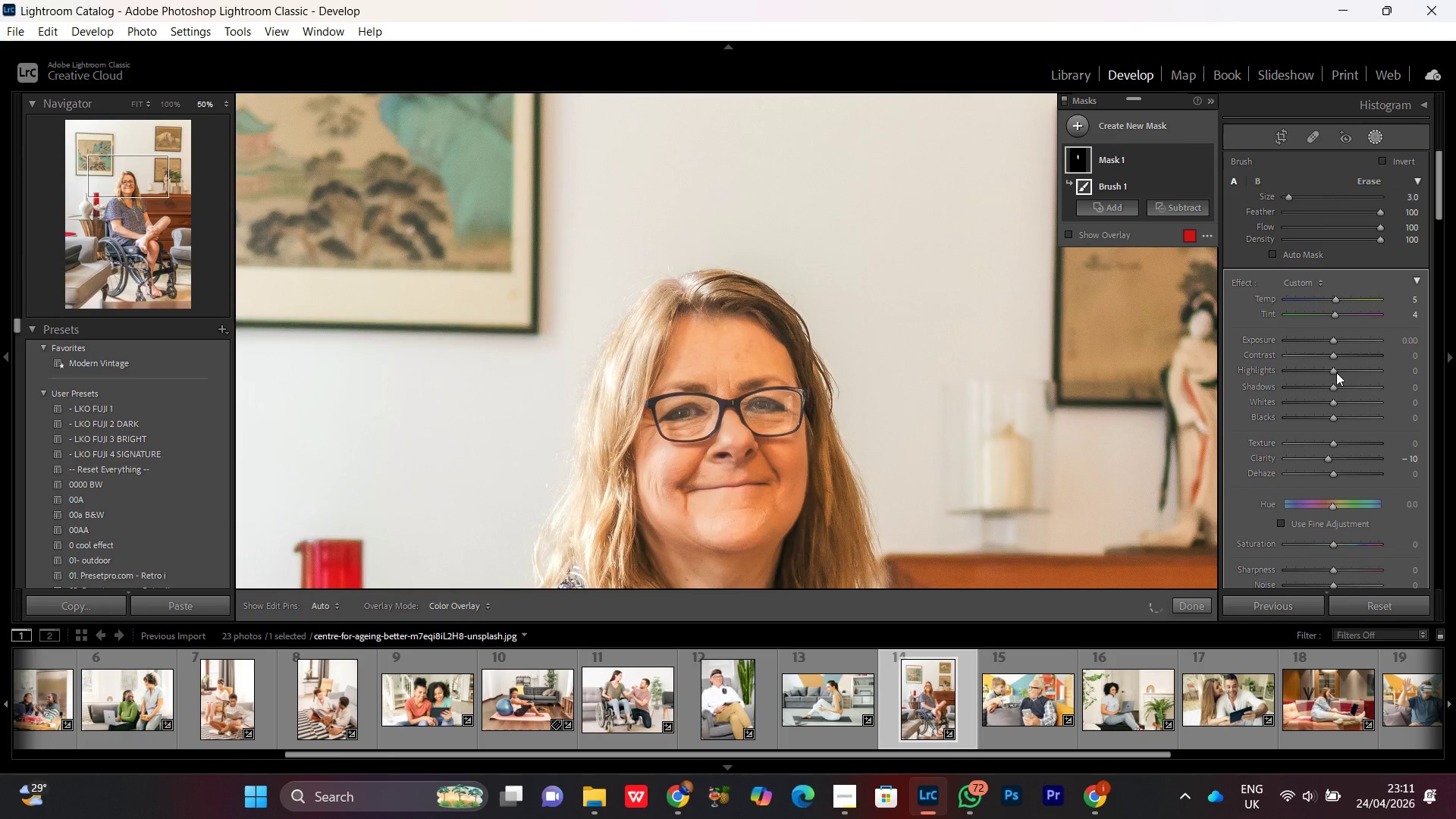 
left_click([1335, 372])
 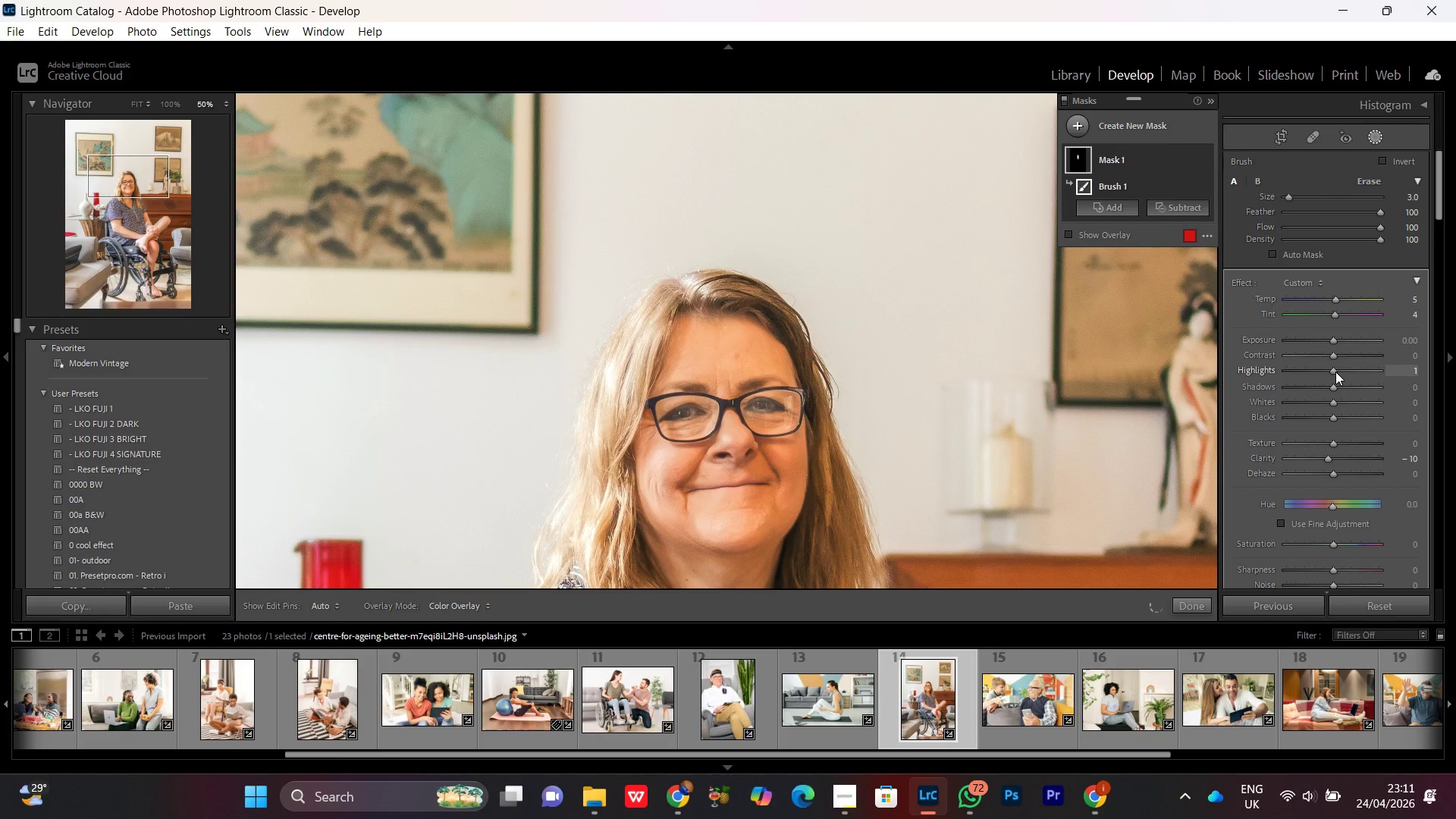 
scroll: coordinate [1335, 372], scroll_direction: up, amount: 7.0
 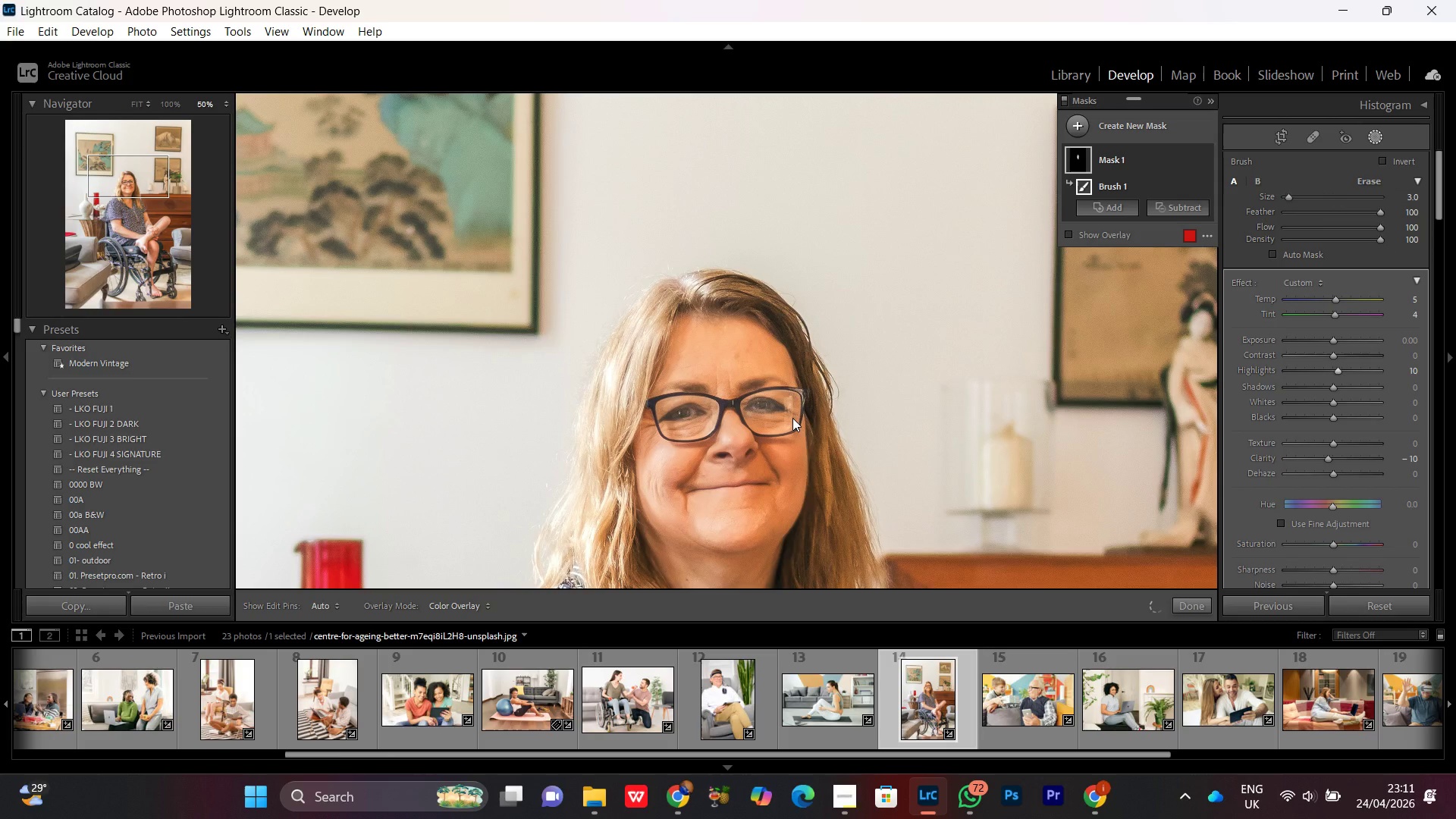 
hold_key(key=Space, duration=1.17)
 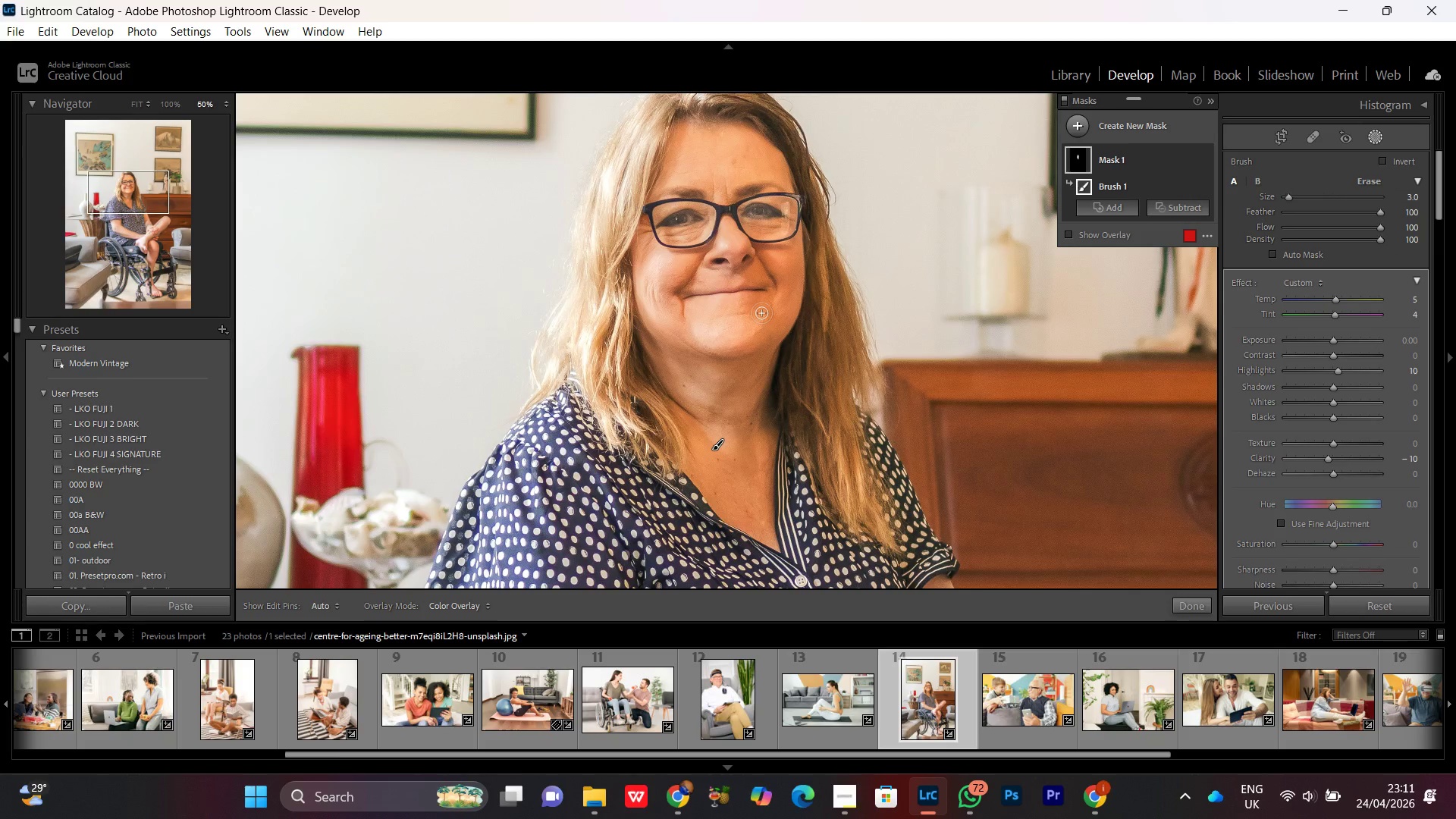 
left_click_drag(start_coordinate=[765, 501], to_coordinate=[762, 307])
 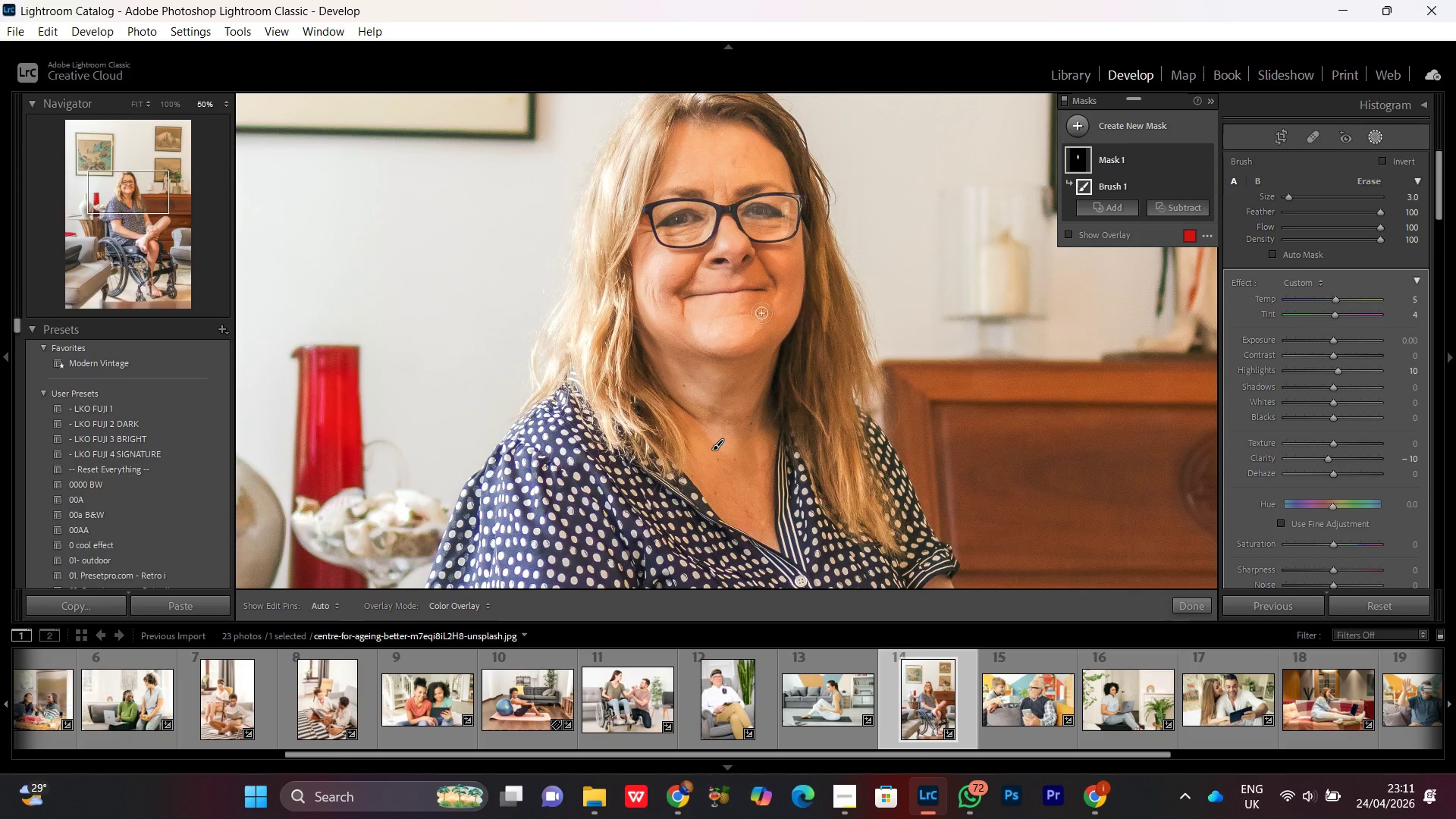 
key(Minus)
 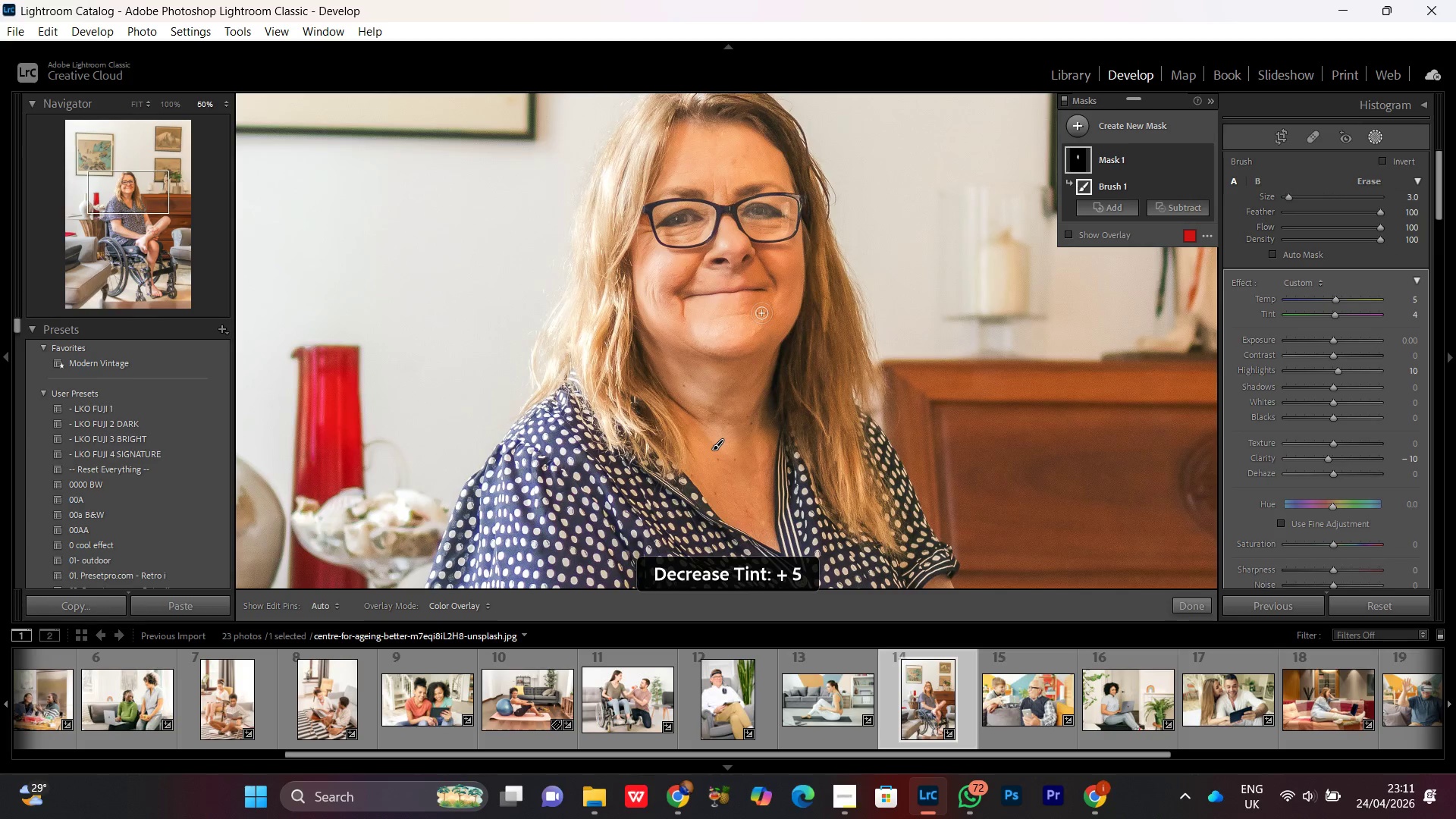 
hold_key(key=ControlRight, duration=0.62)
 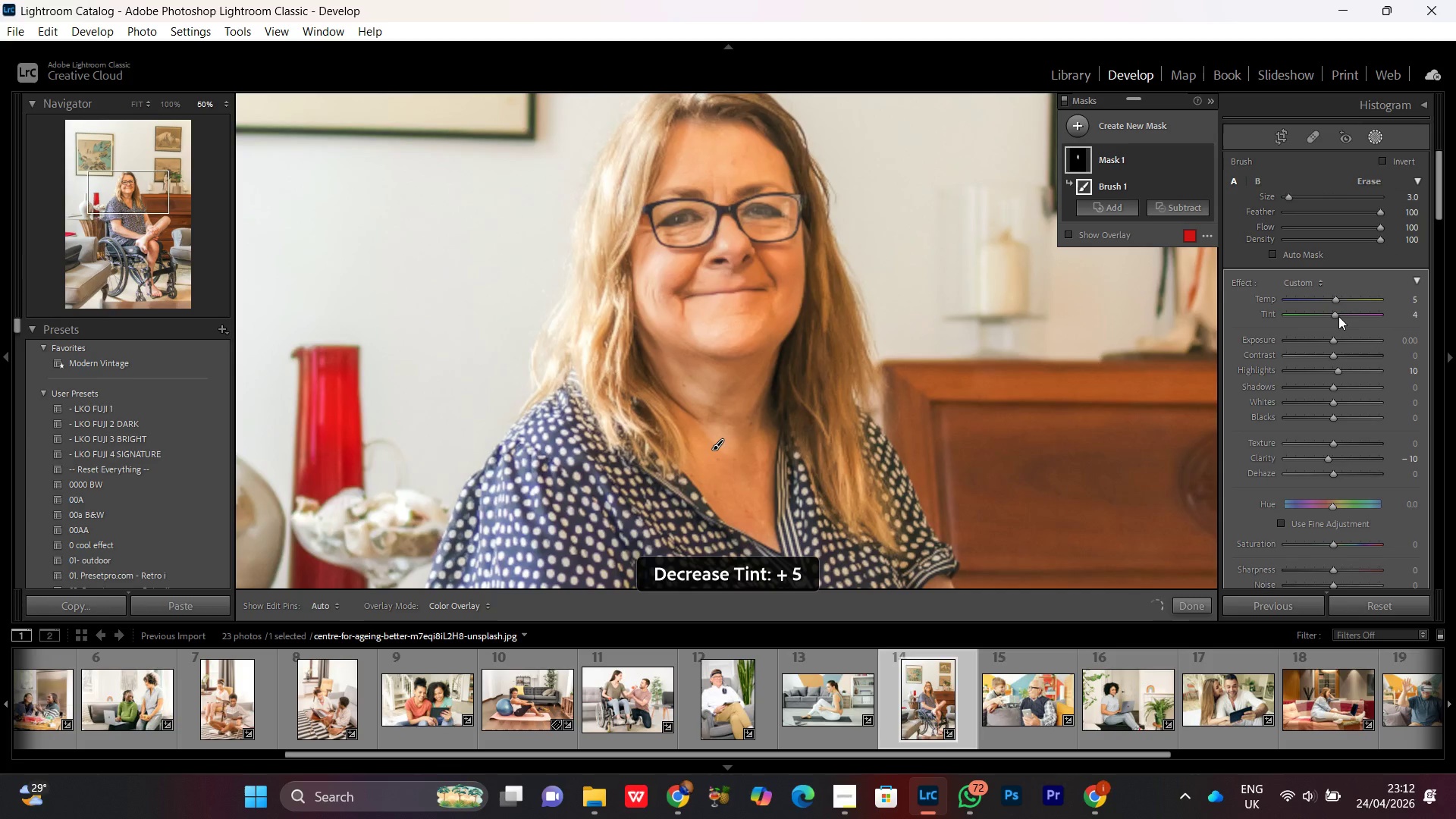 
left_click([1335, 312])
 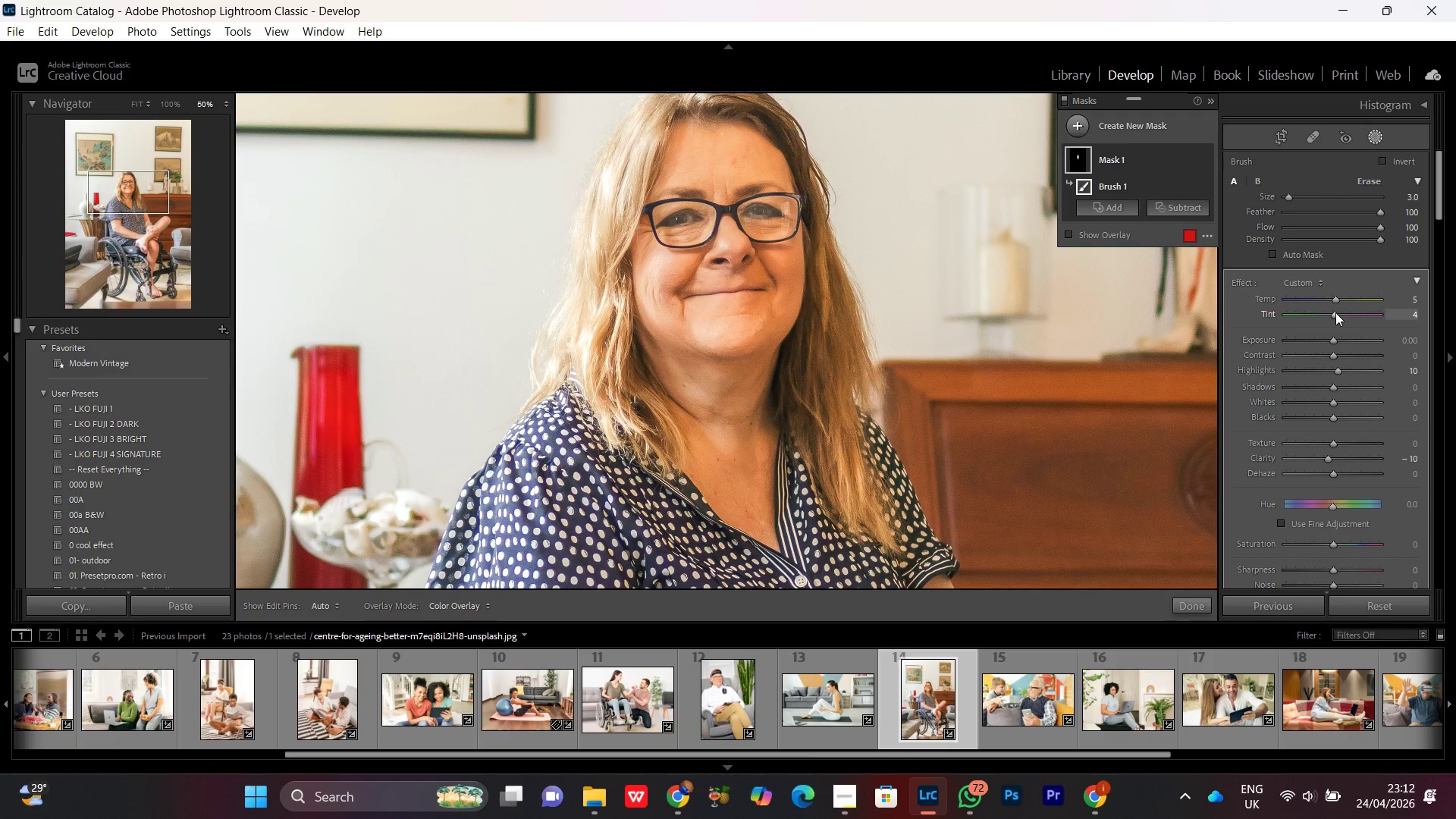 
scroll: coordinate [1335, 312], scroll_direction: none, amount: 0.0
 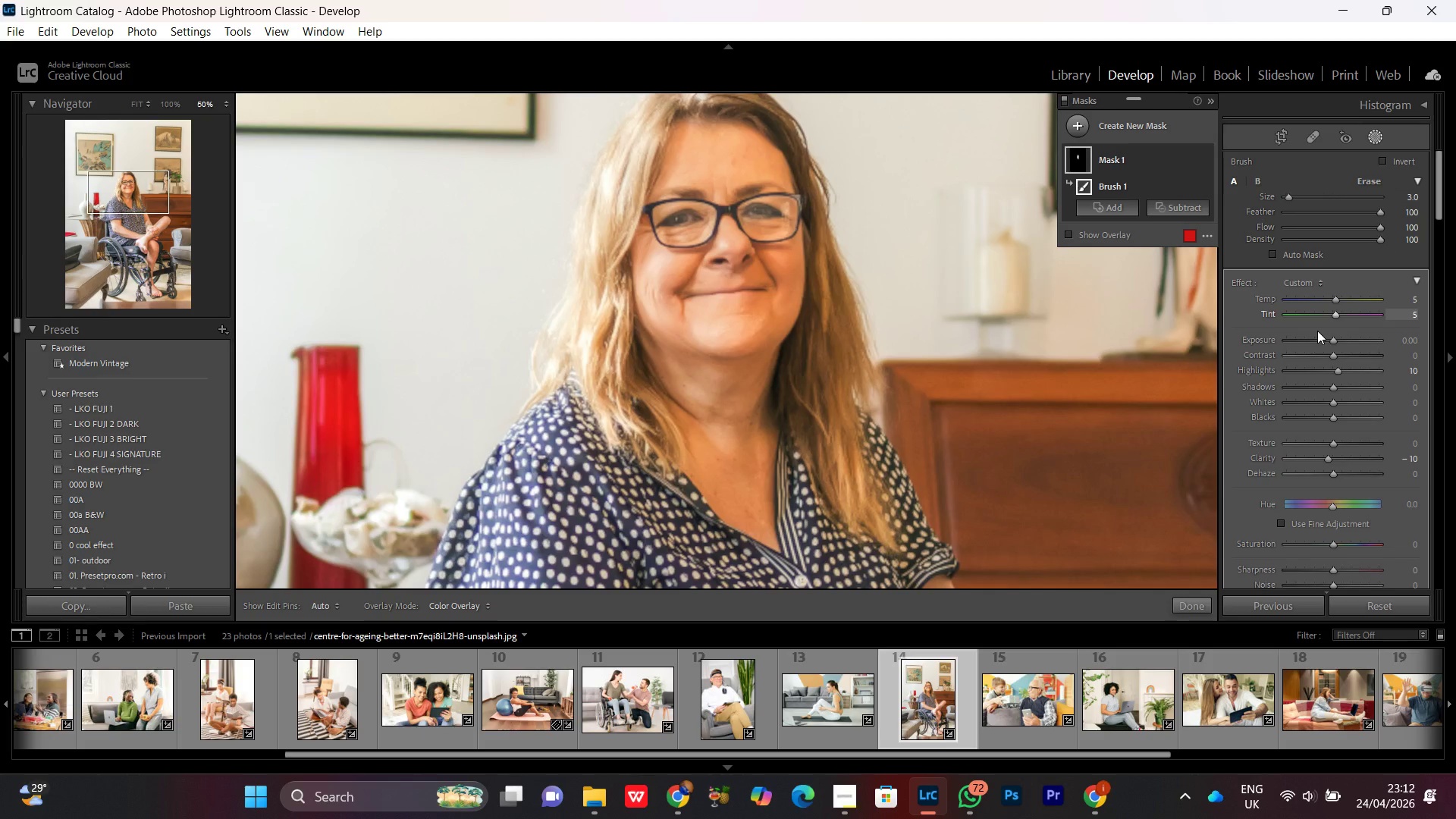 
key(Control+Minus)
 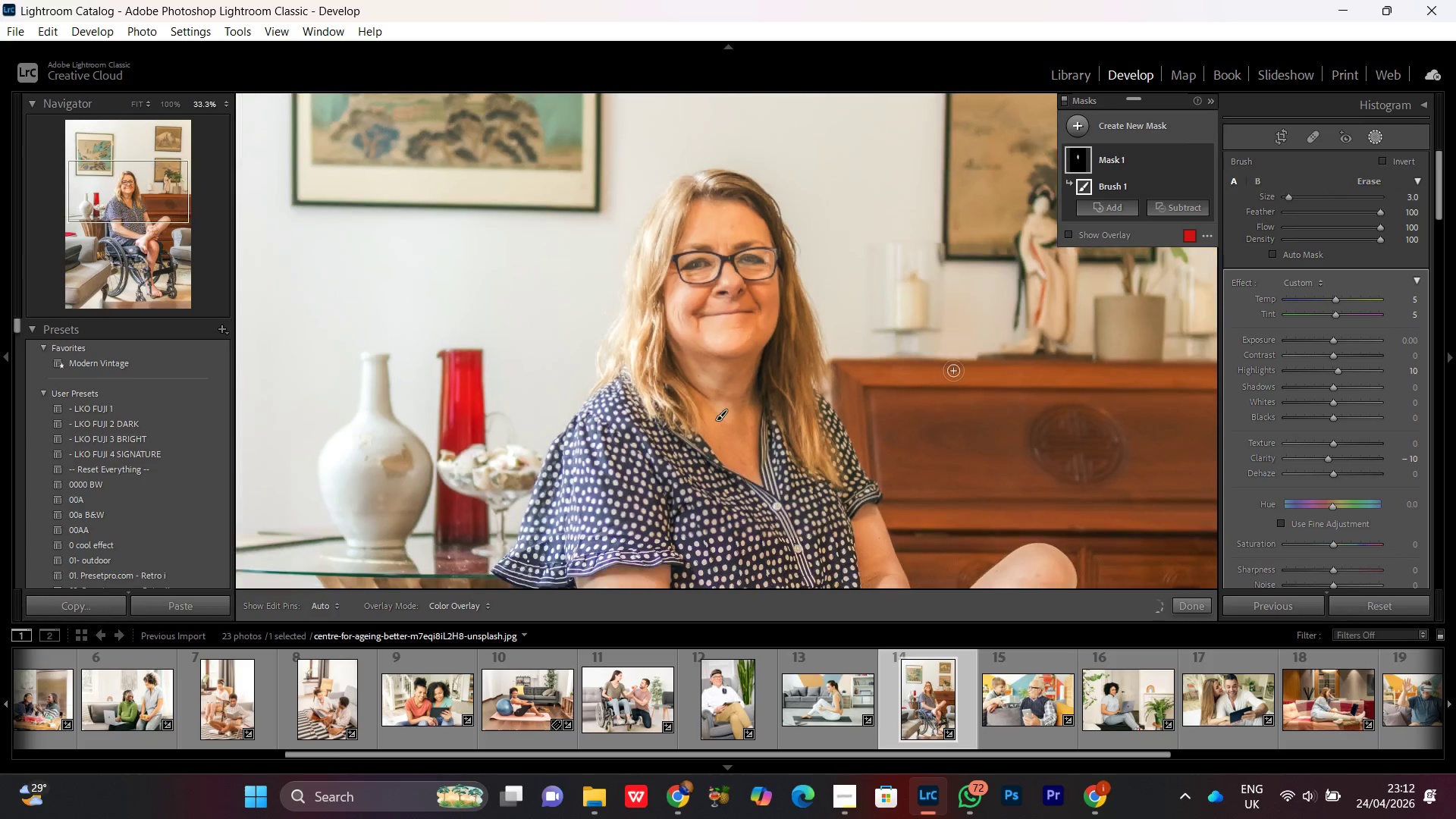 
key(Control+Minus)
 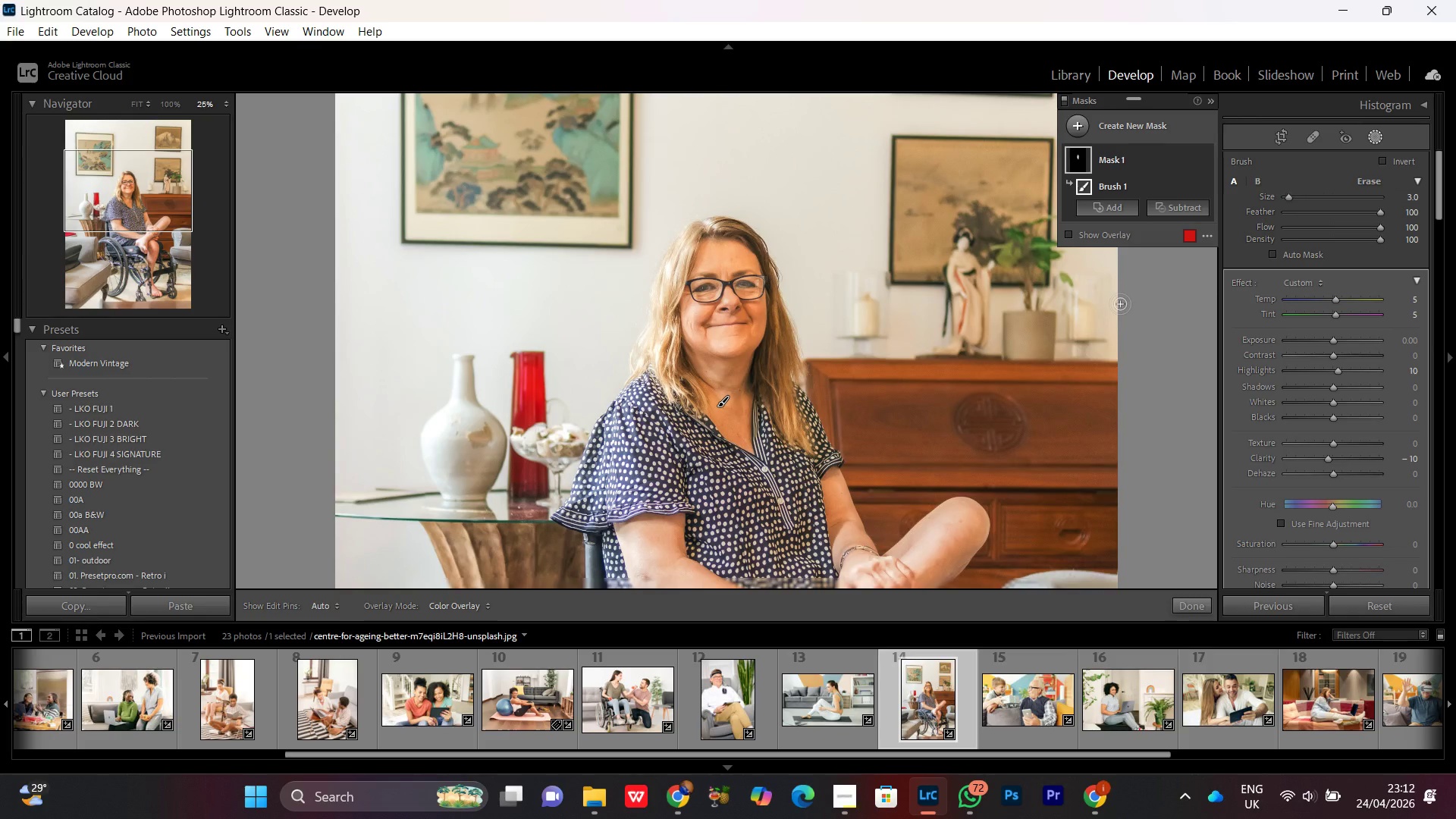 
key(Control+Minus)
 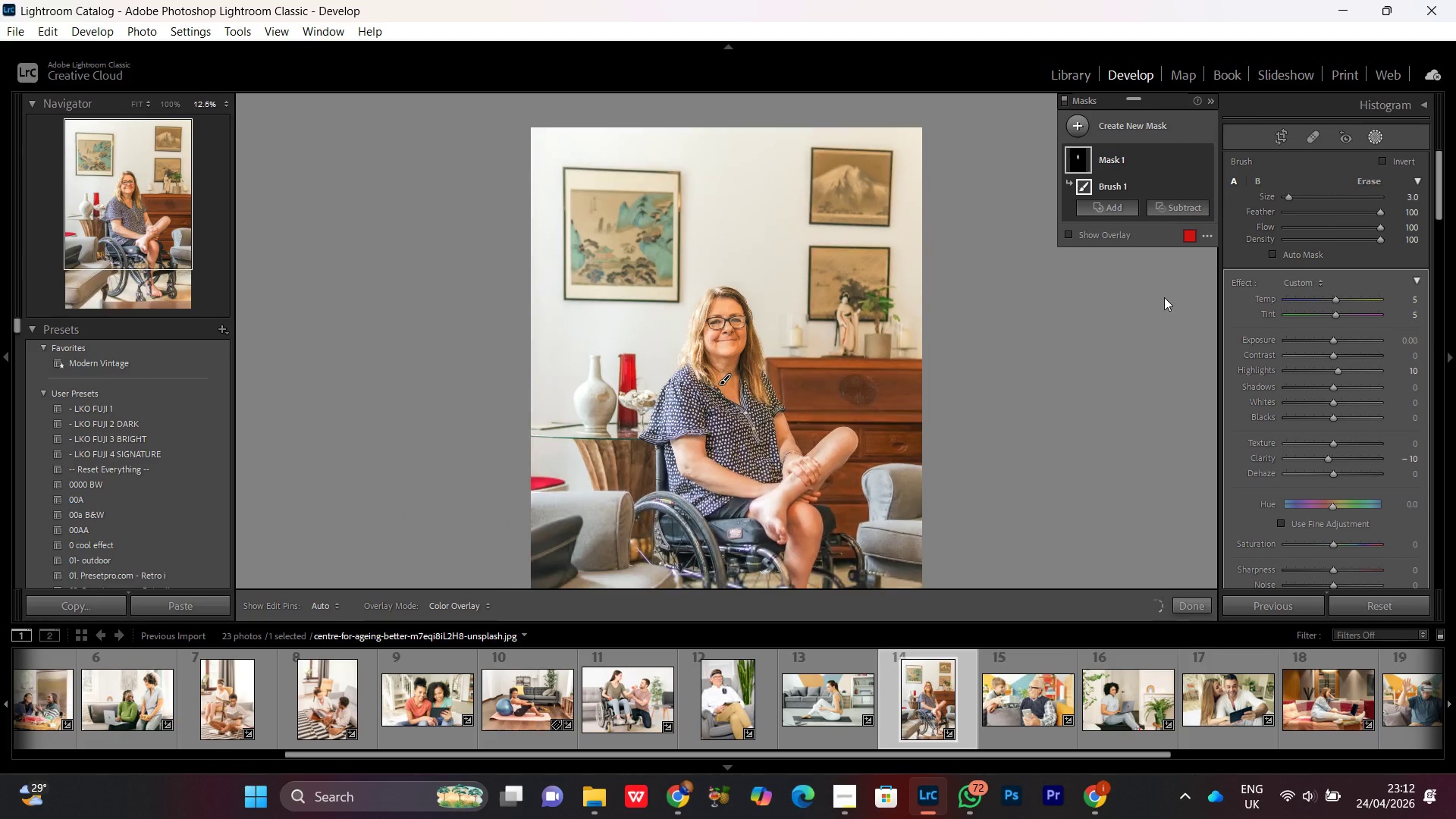 
key(Control+Minus)
 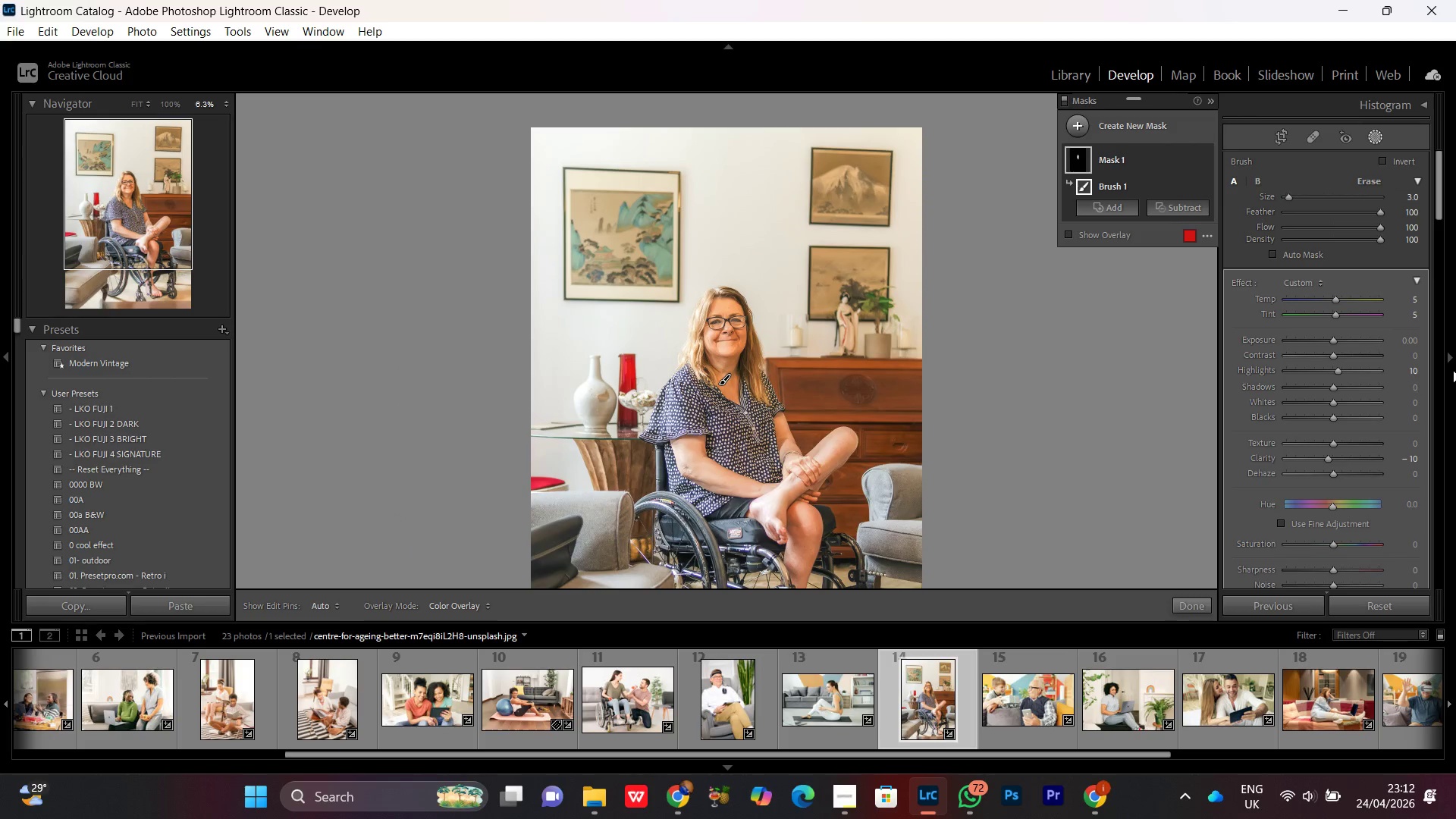 
key(Control+Equal)
 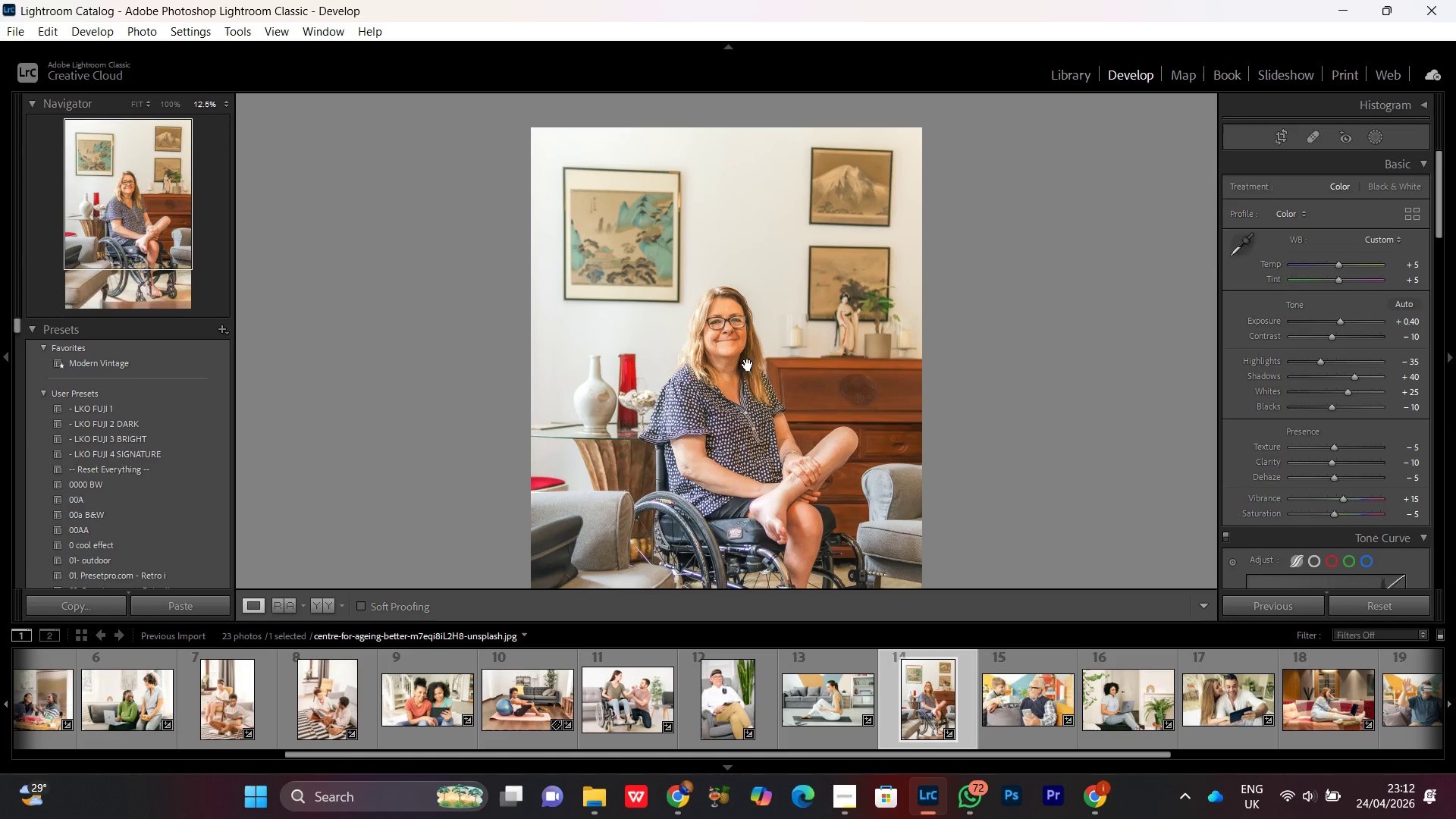 
wait(5.74)
 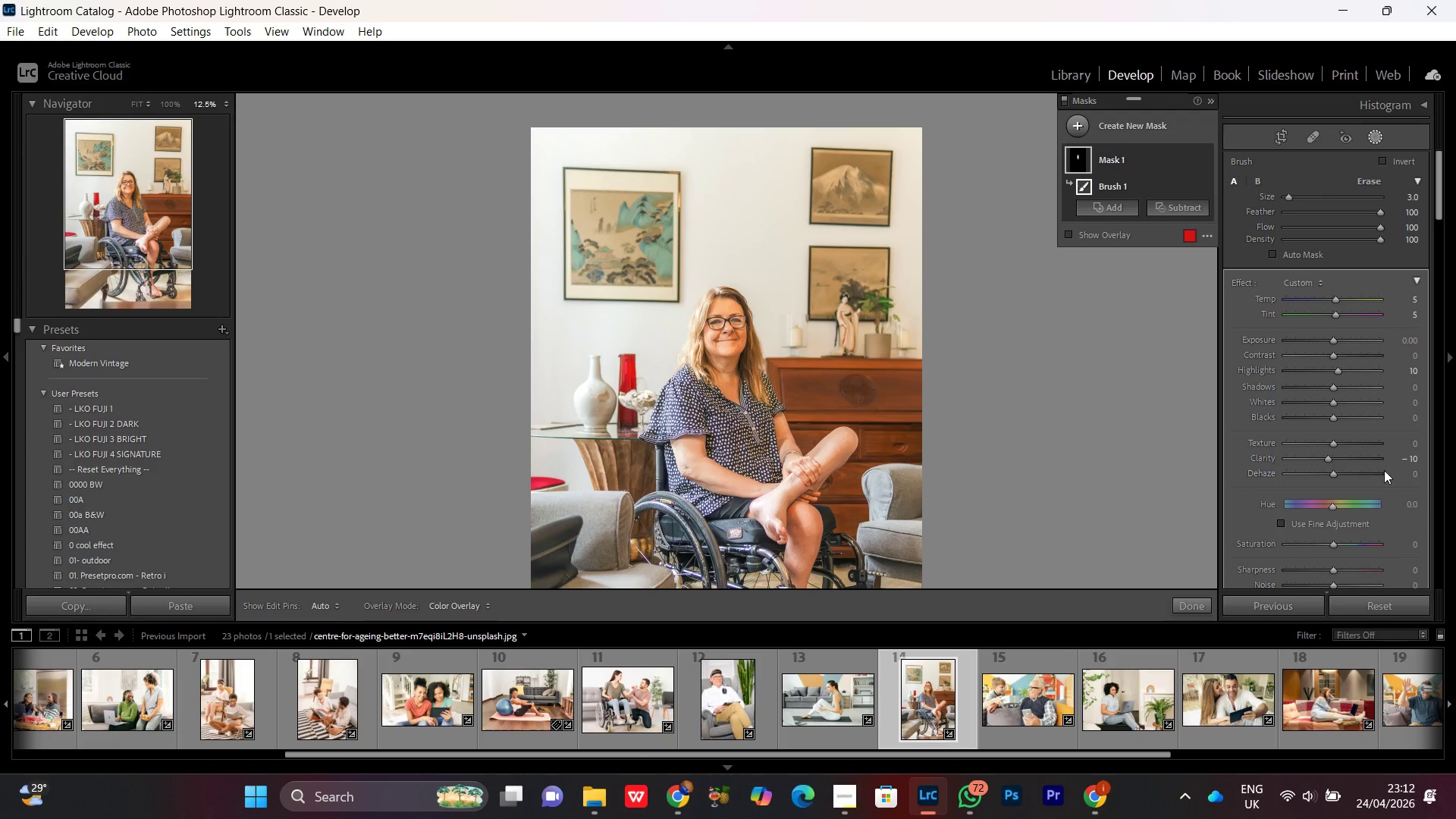 
left_click([729, 356])
 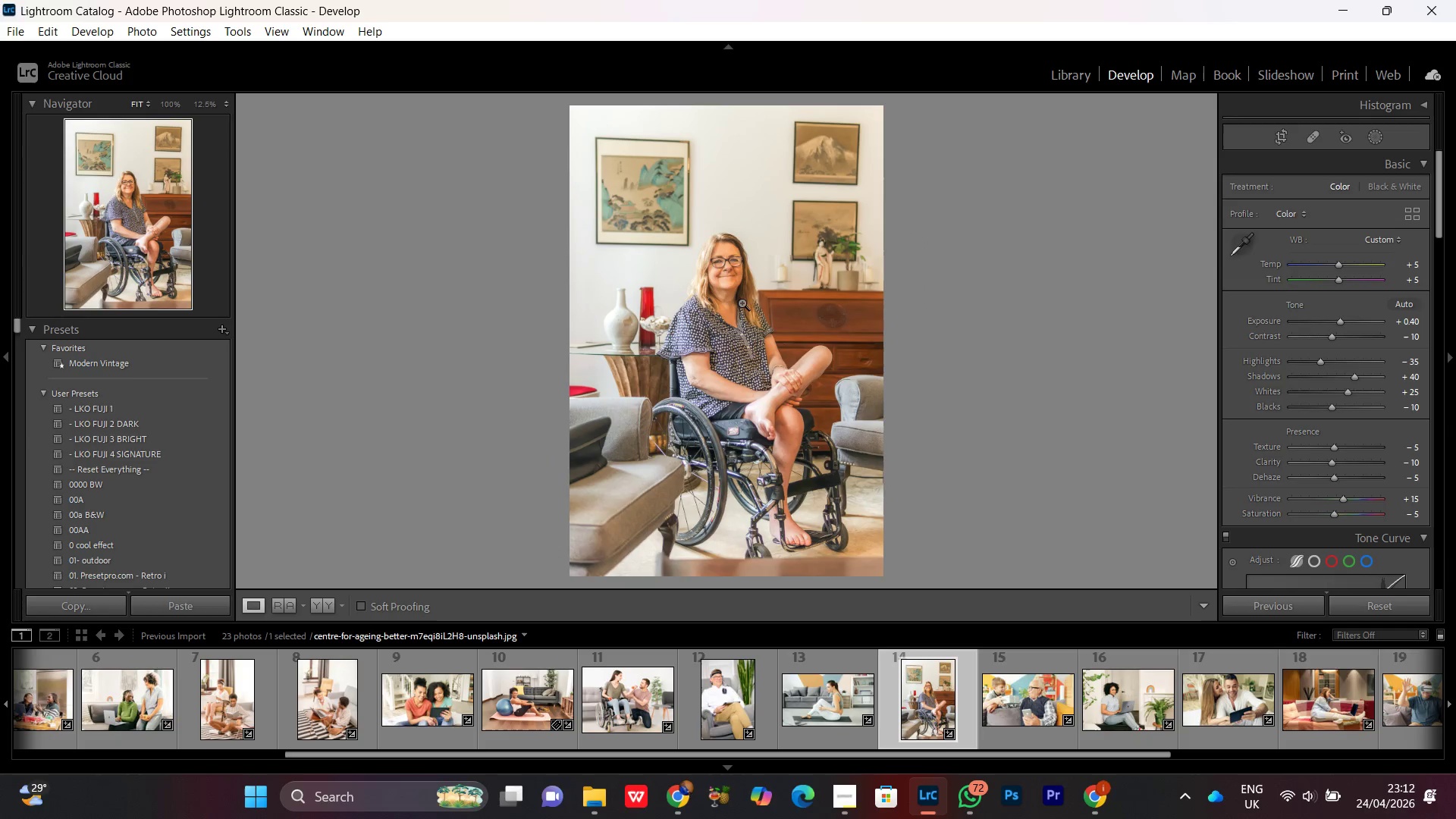 
left_click([742, 303])
 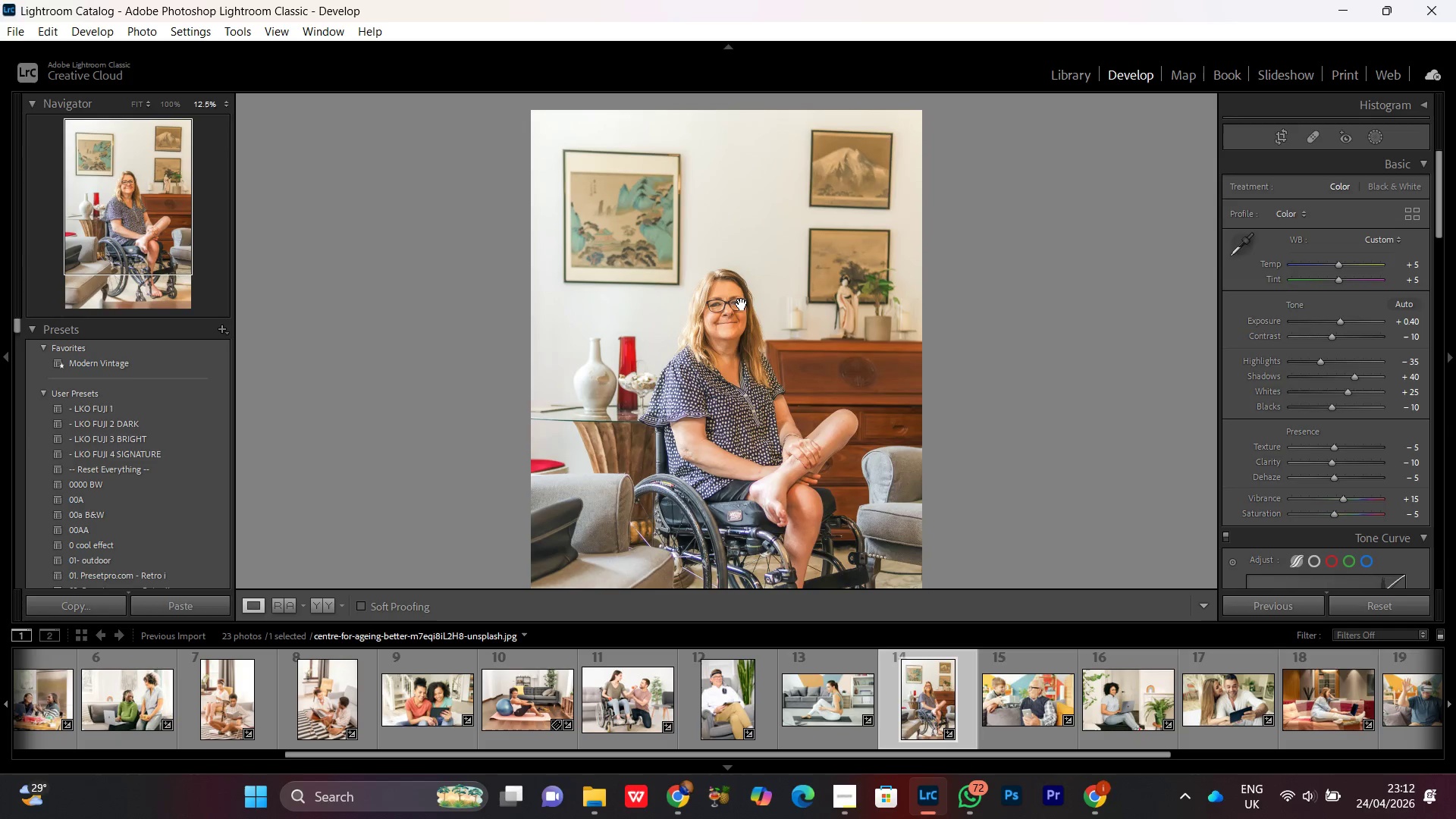 
left_click([742, 304])
 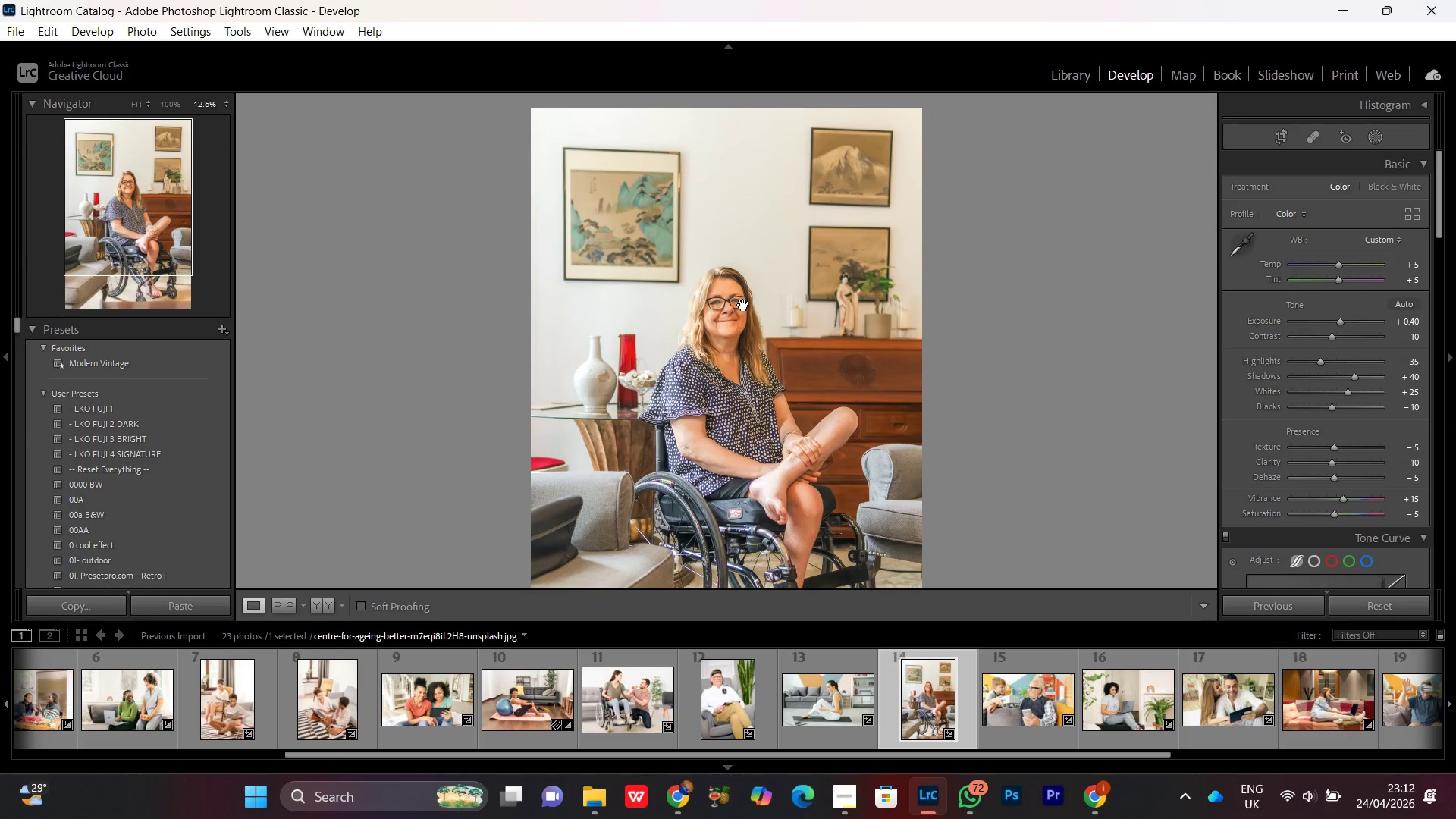 
double_click([743, 305])
 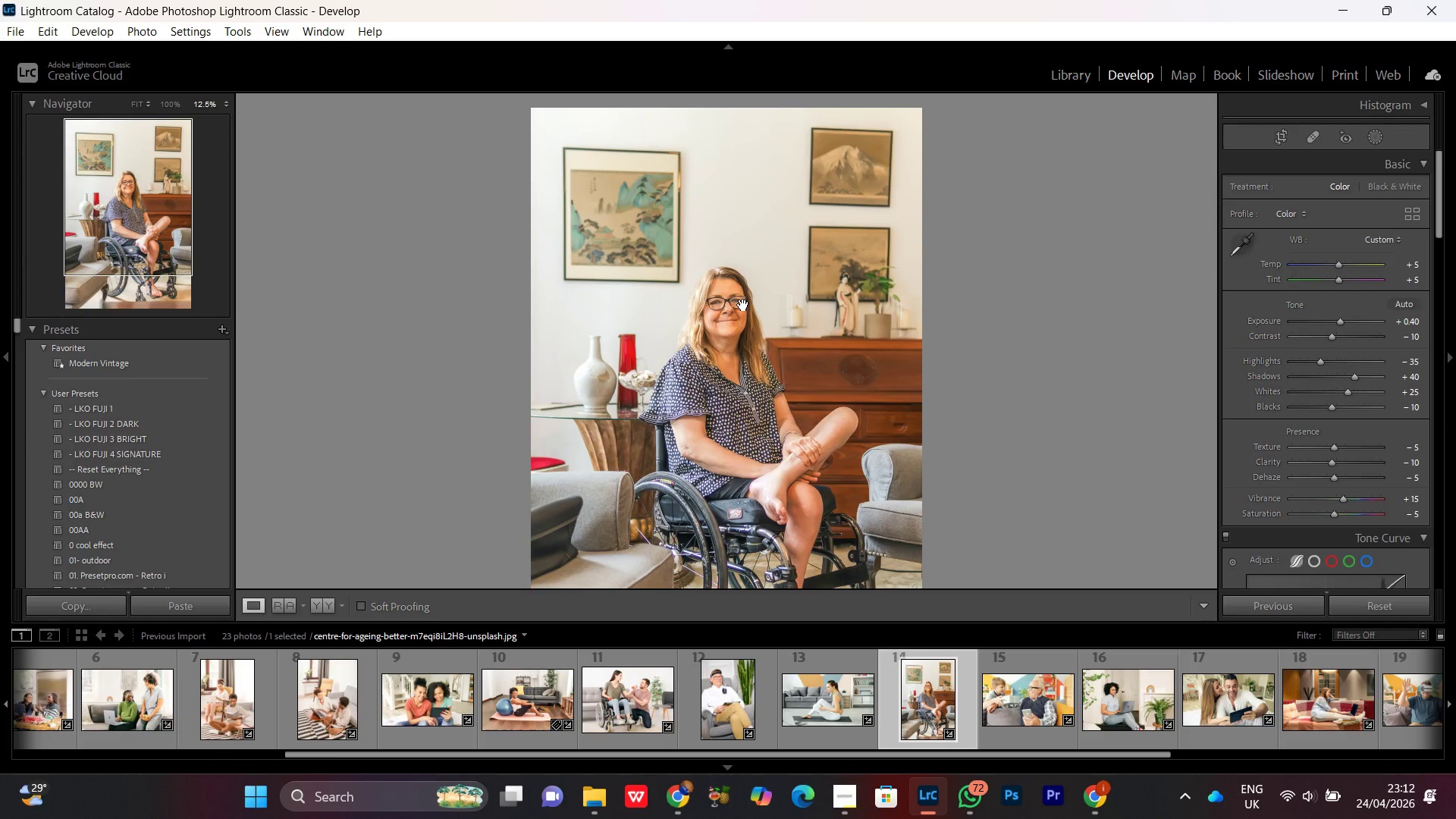 
left_click([743, 303])
 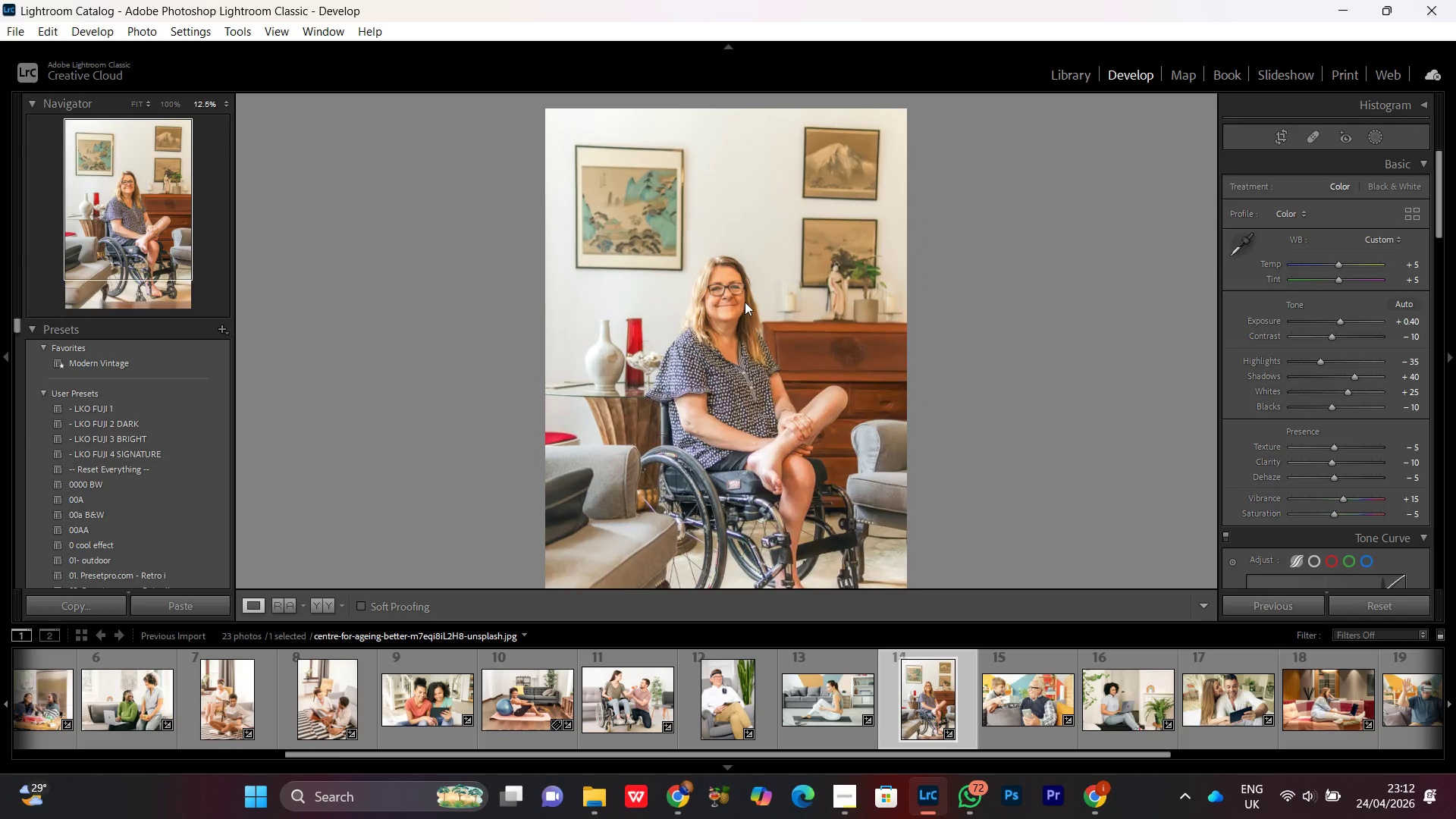 
triple_click([745, 302])
 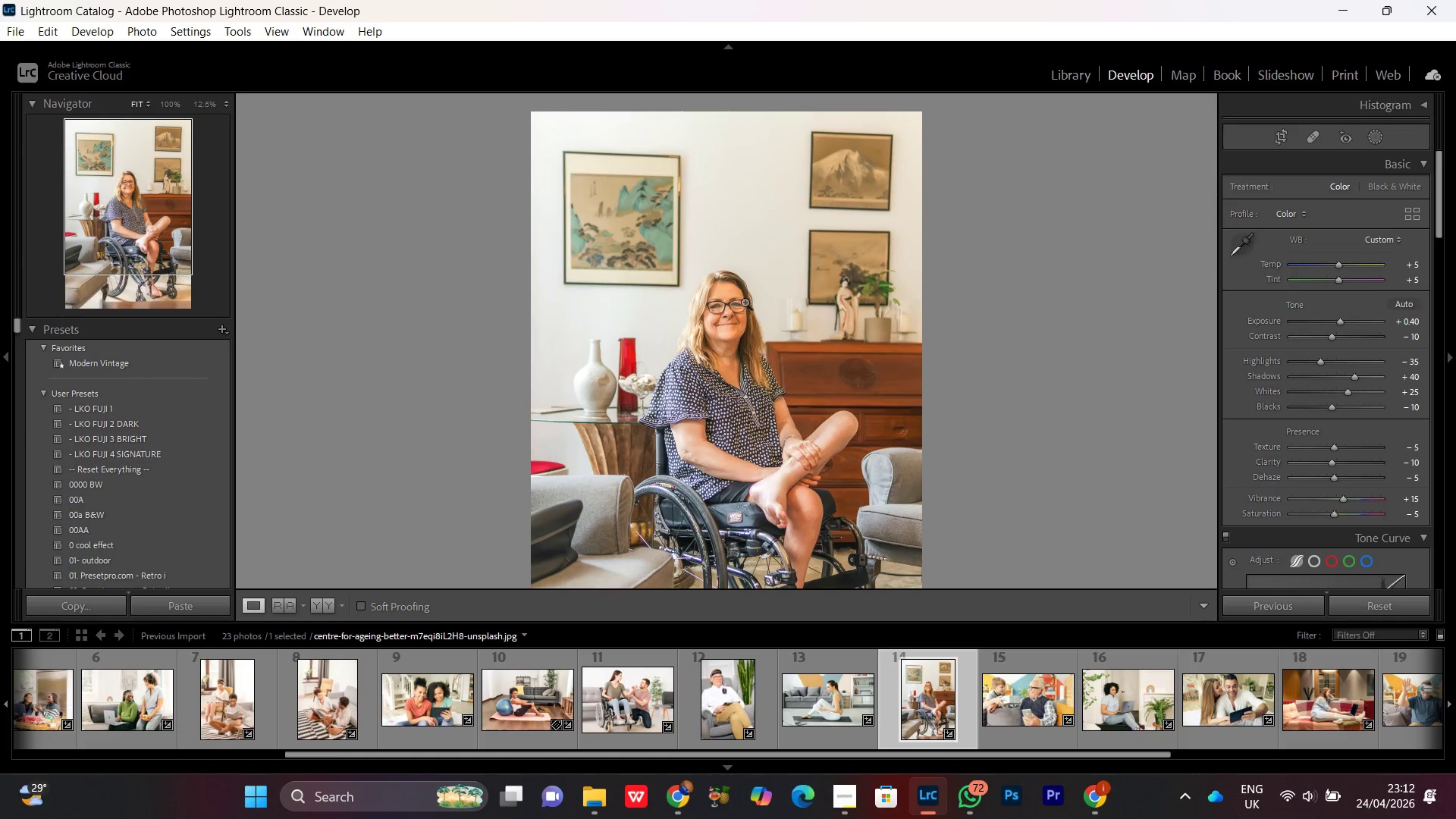 
triple_click([745, 302])
 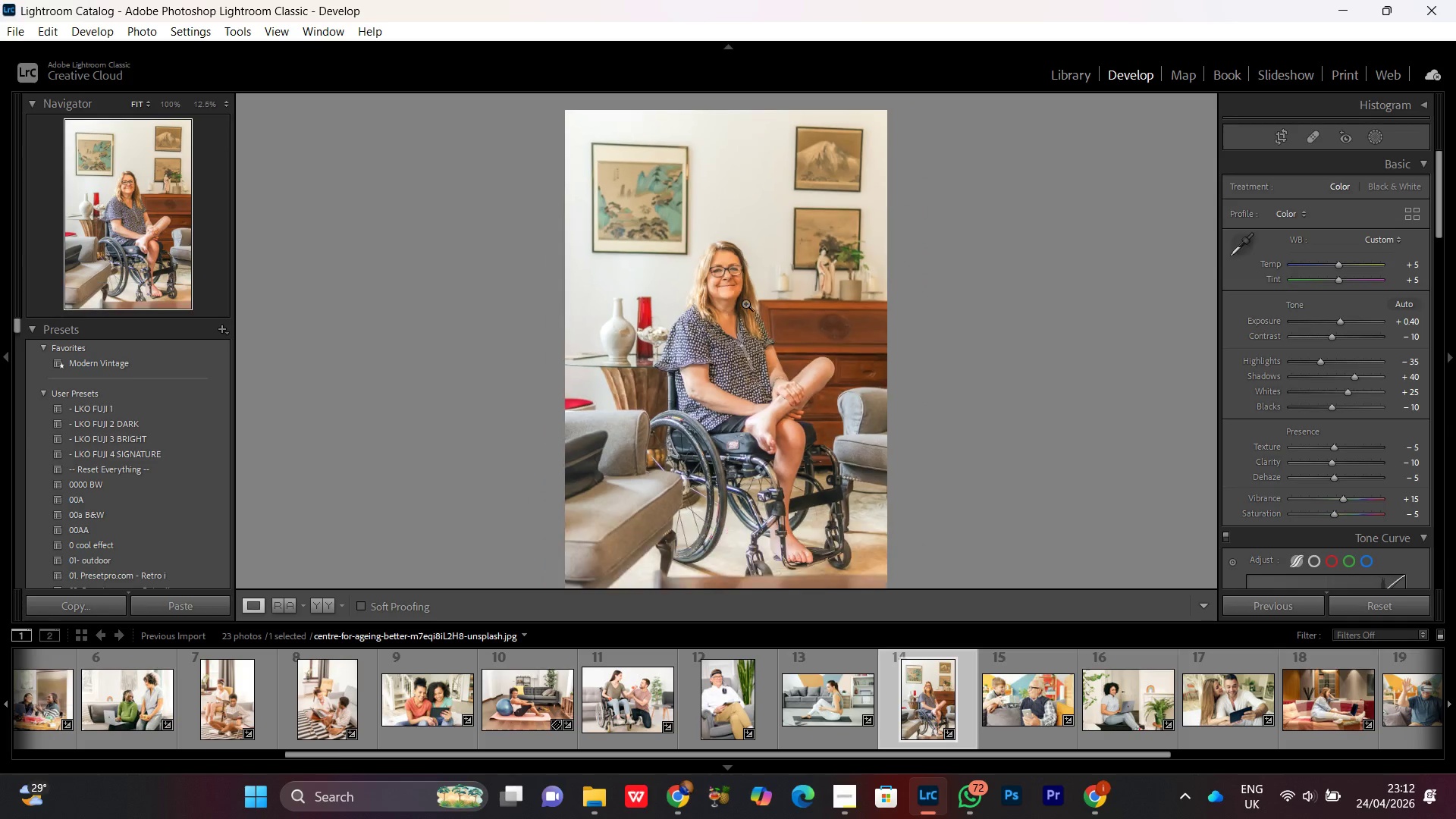 
left_click([746, 305])
 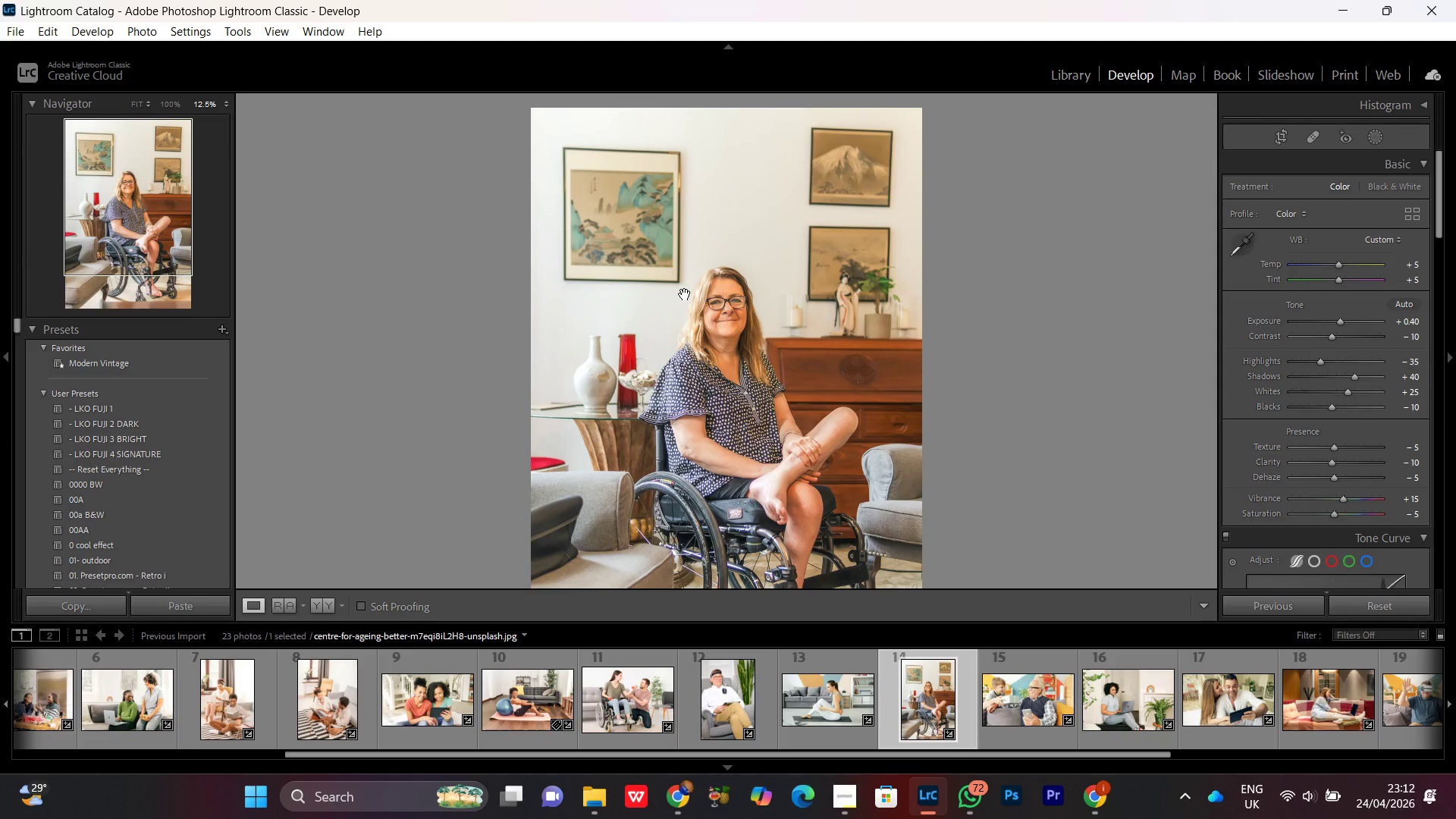 
double_click([700, 410])
 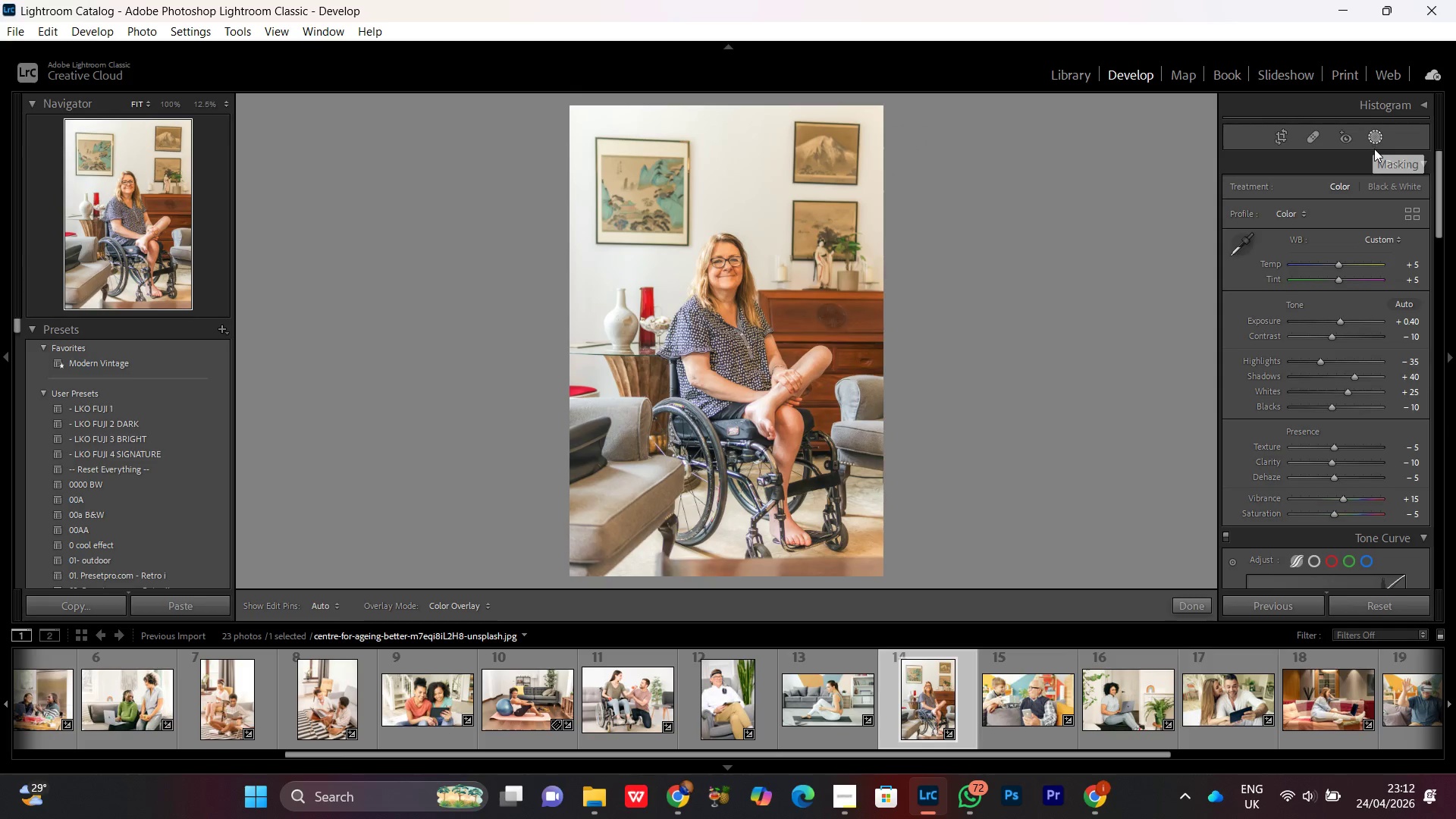 
left_click([1134, 117])
 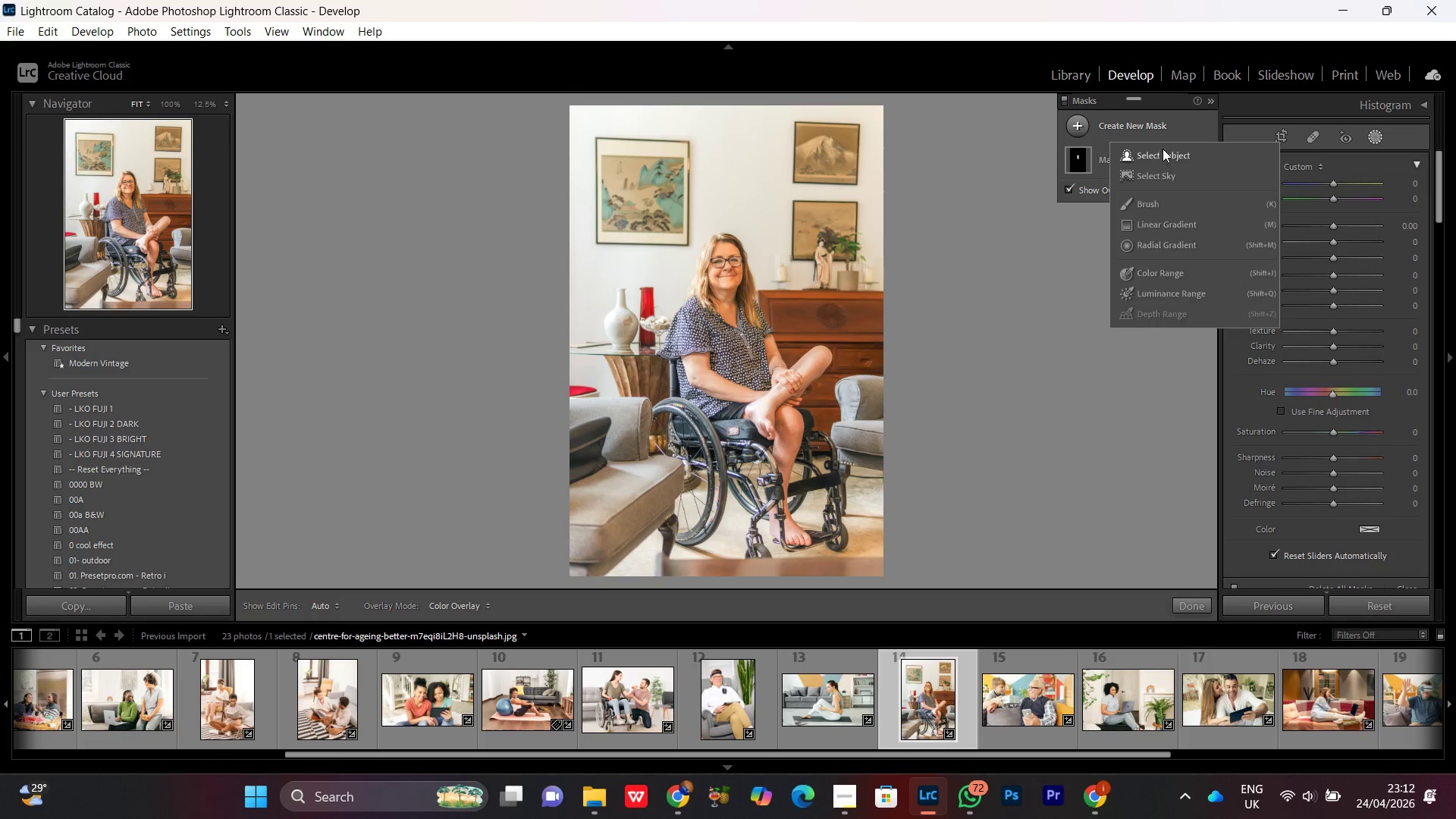 
left_click([1163, 146])
 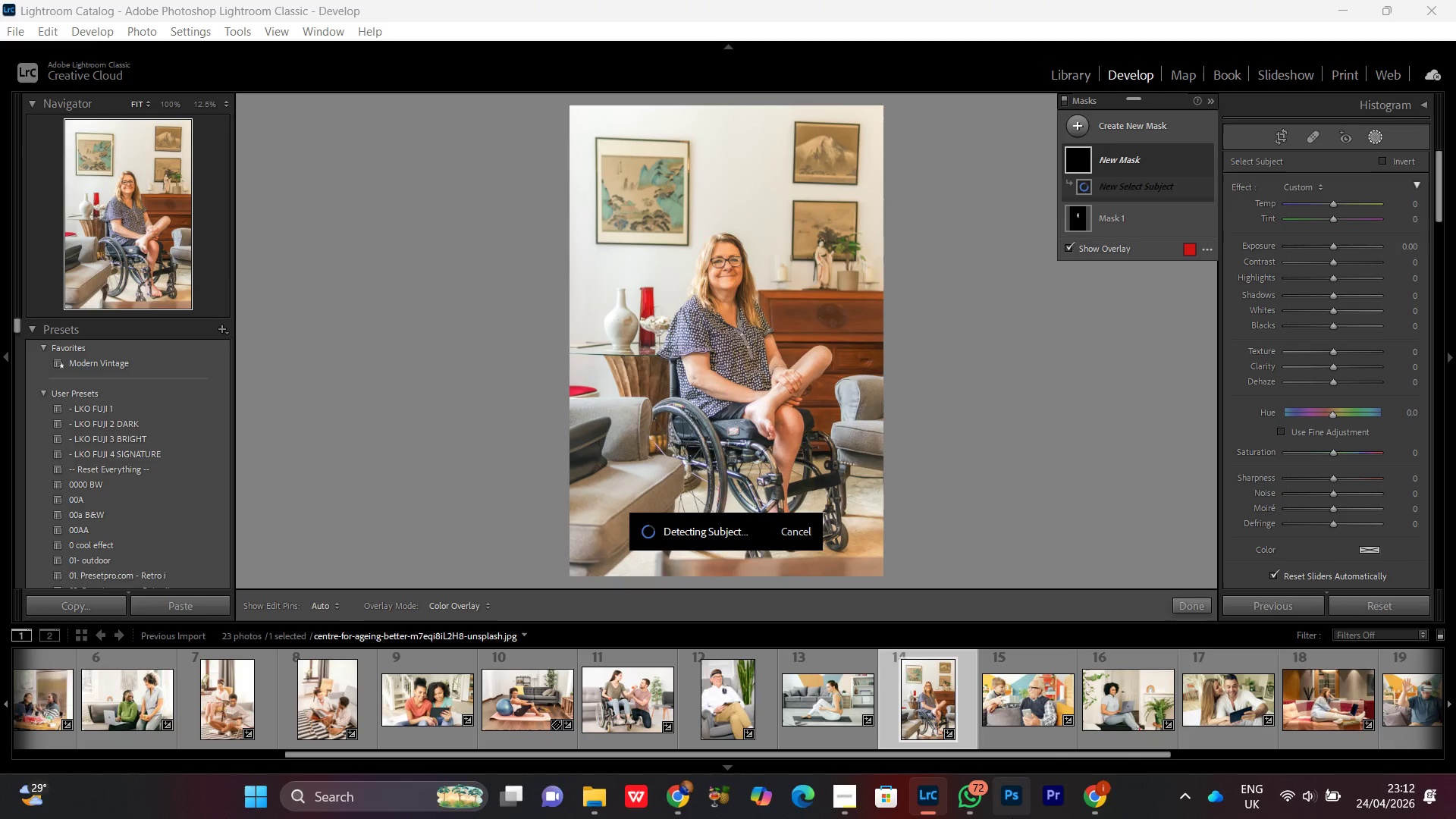 
left_click([1101, 809])
 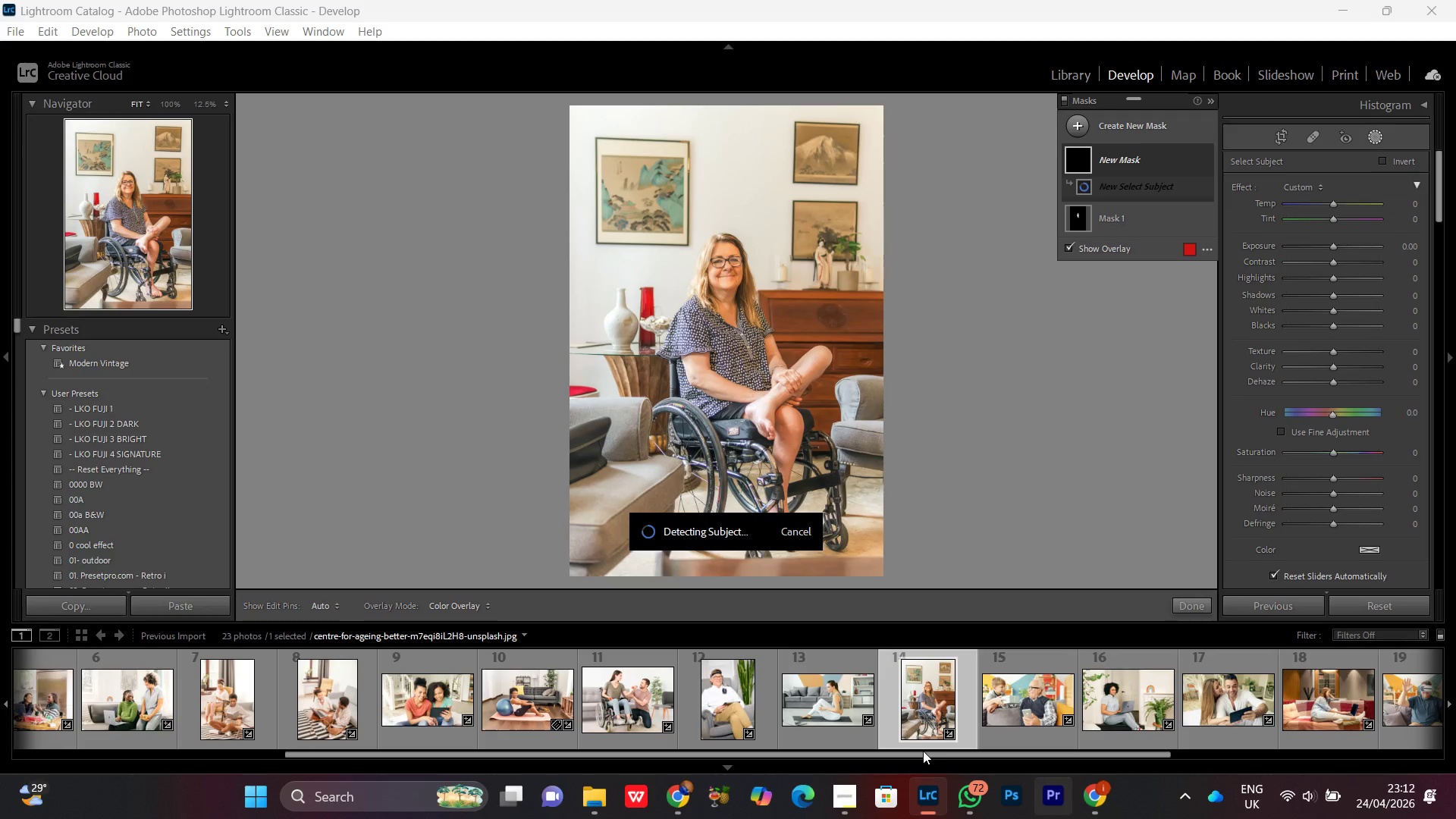 
left_click([678, 802])
 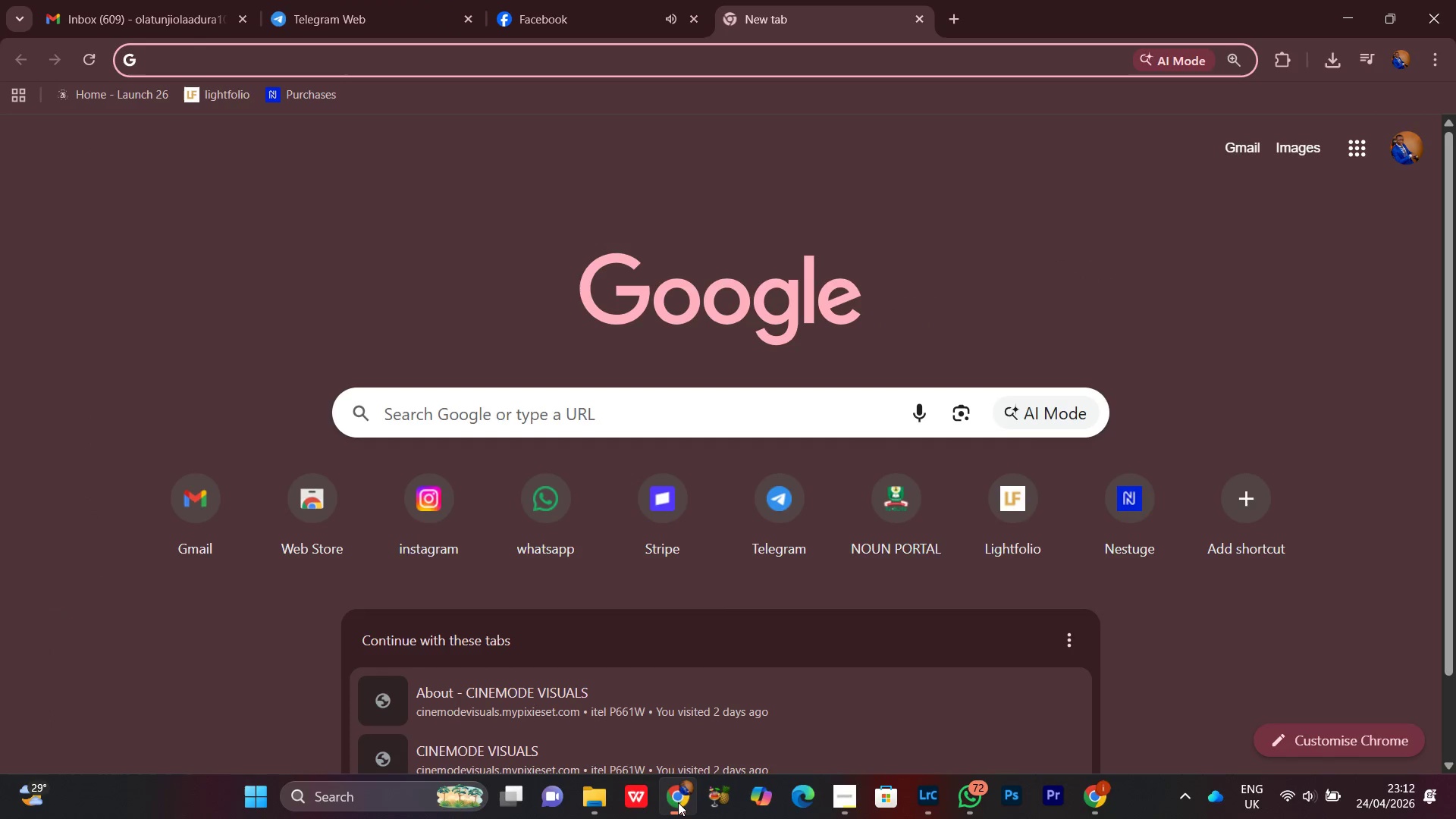 
left_click([678, 802])
 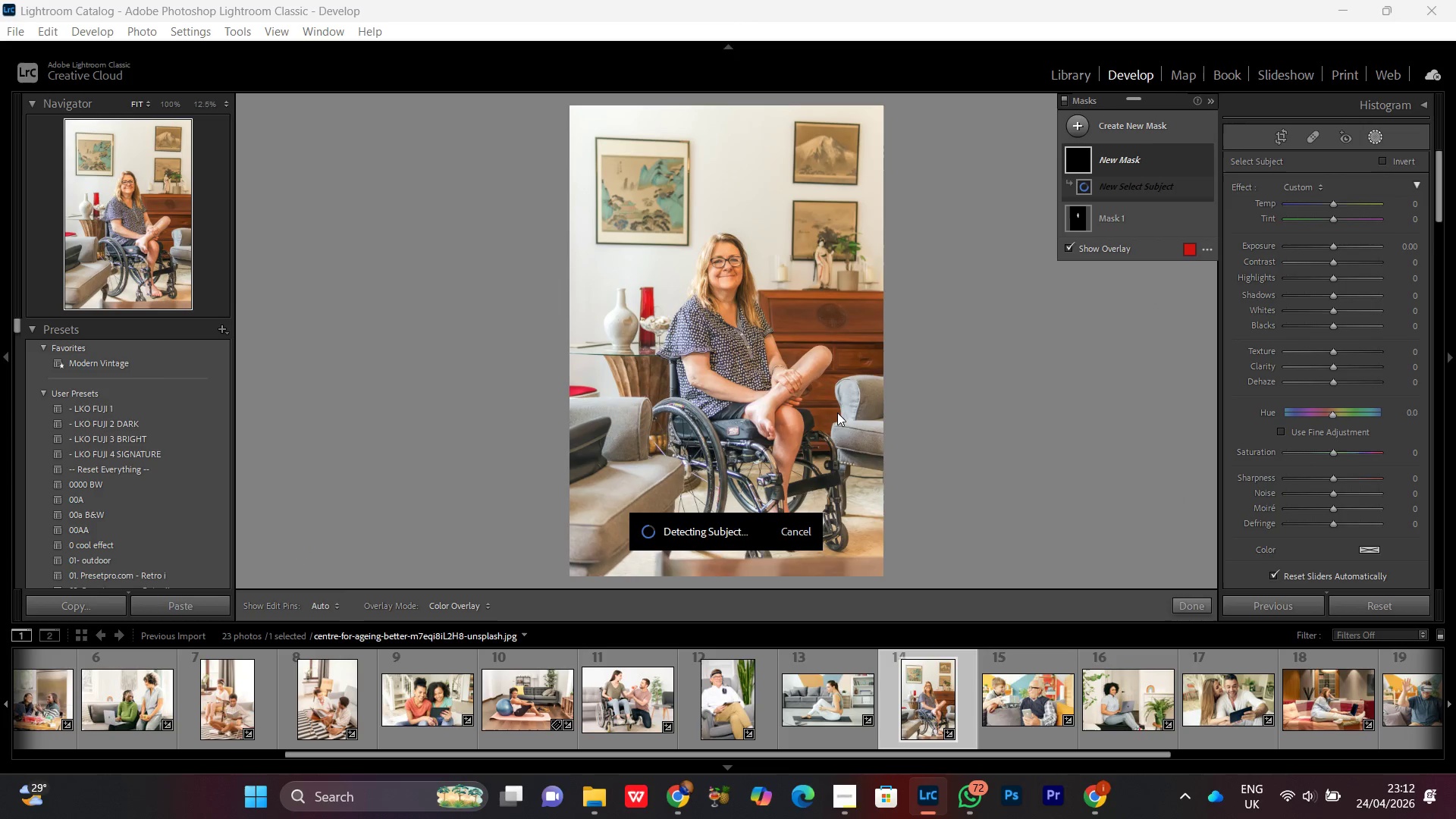 
wait(10.16)
 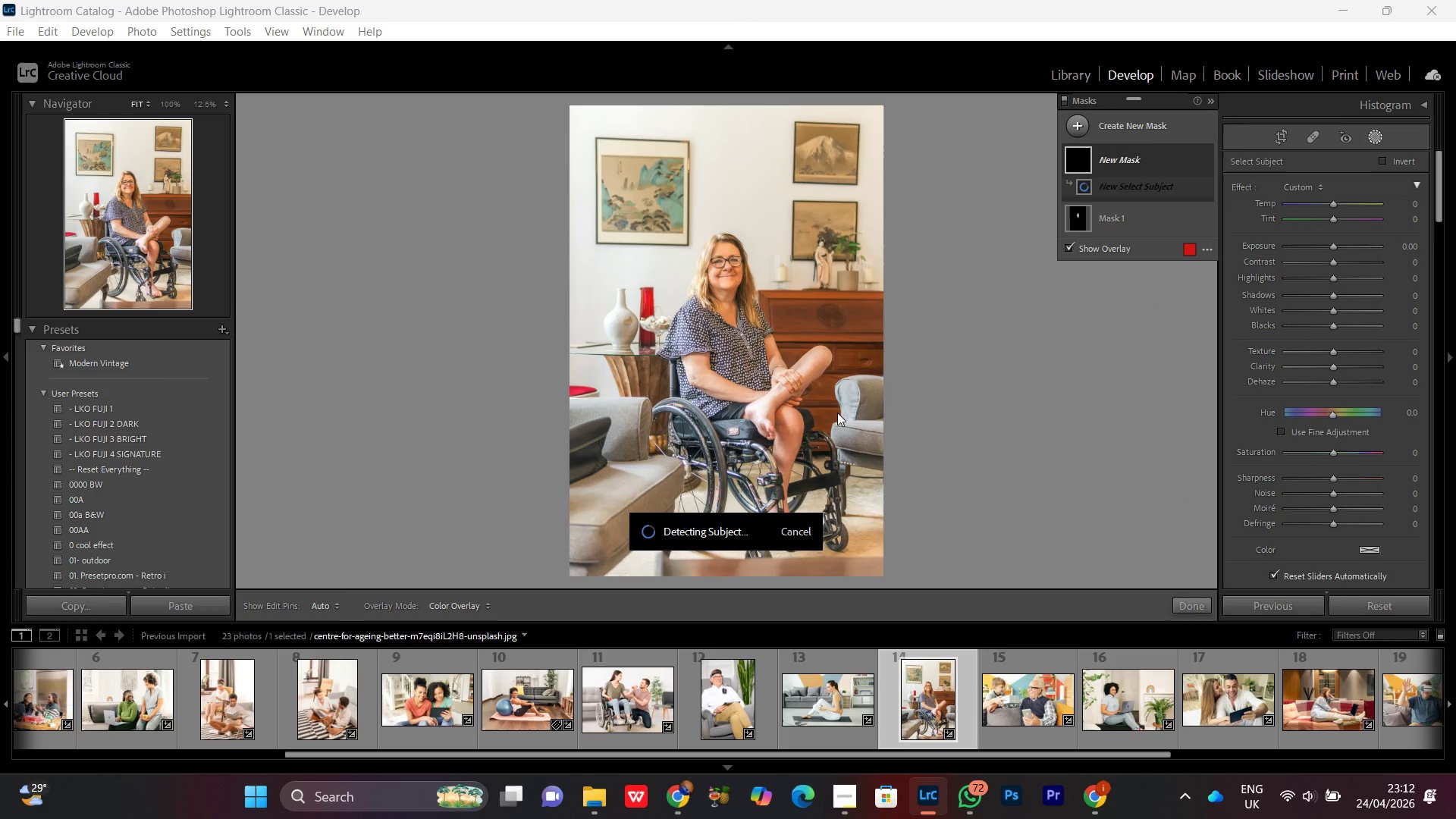 
left_click([956, 13])
 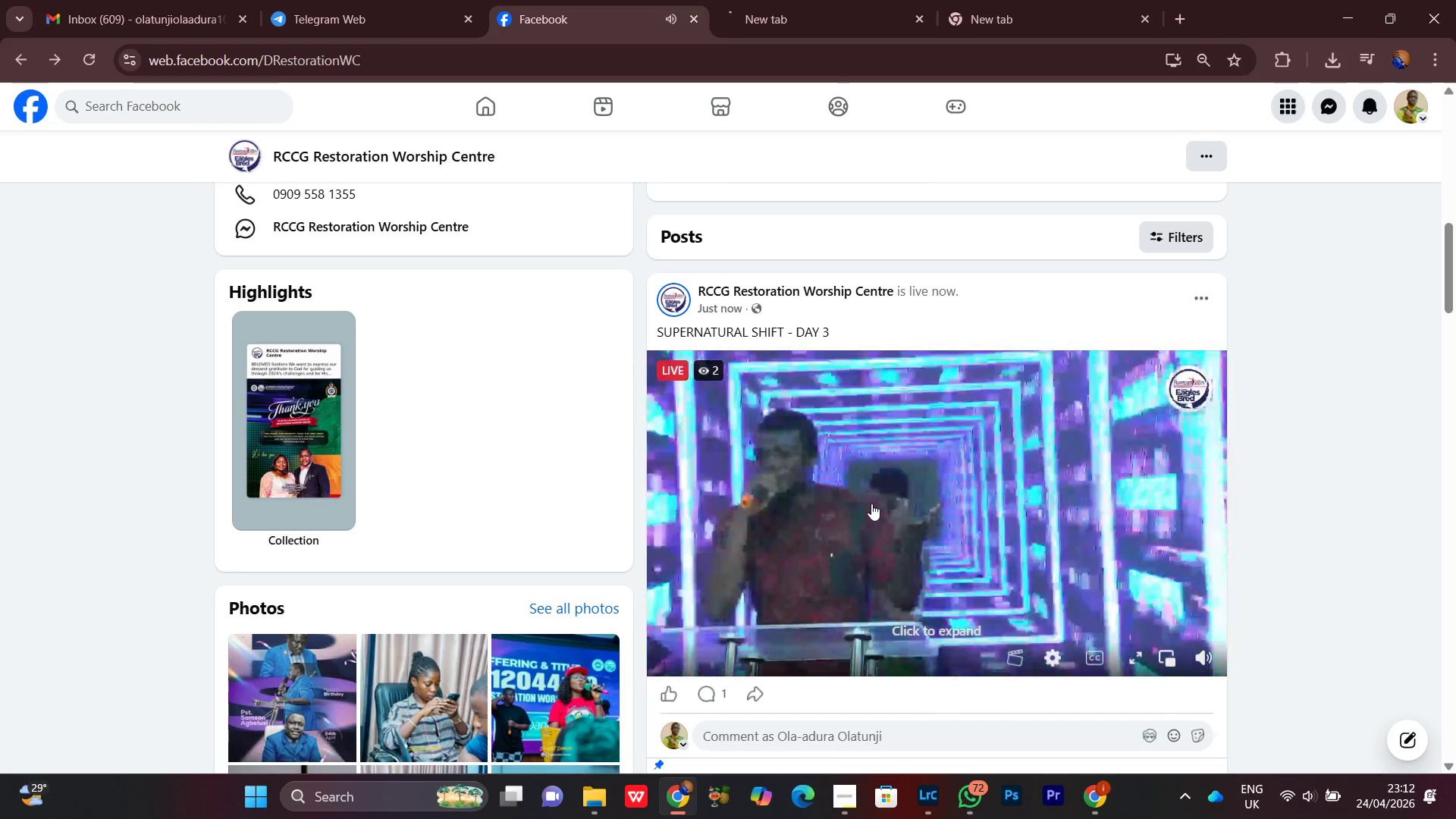 
wait(7.28)
 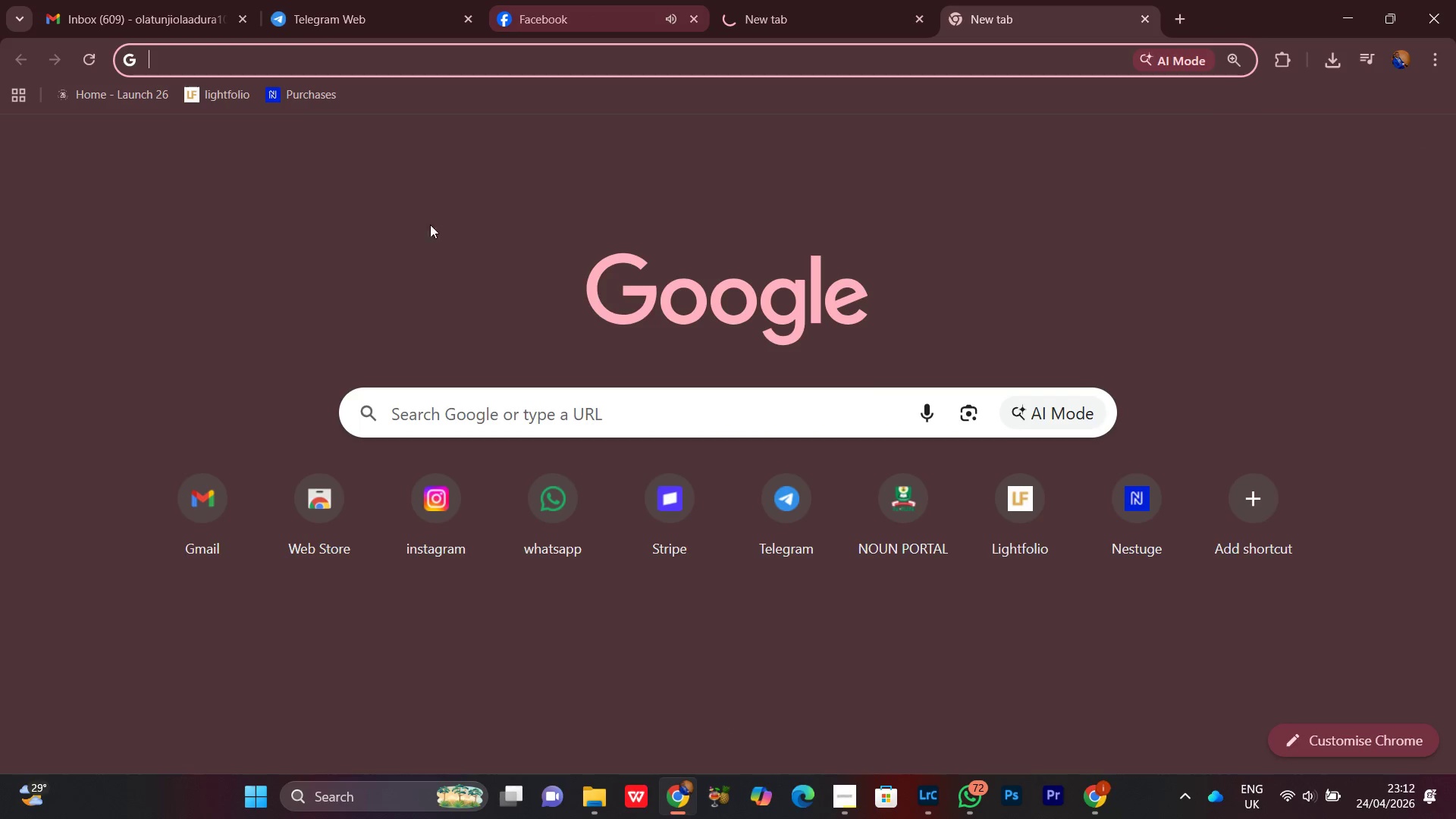 
left_click([819, 0])
 